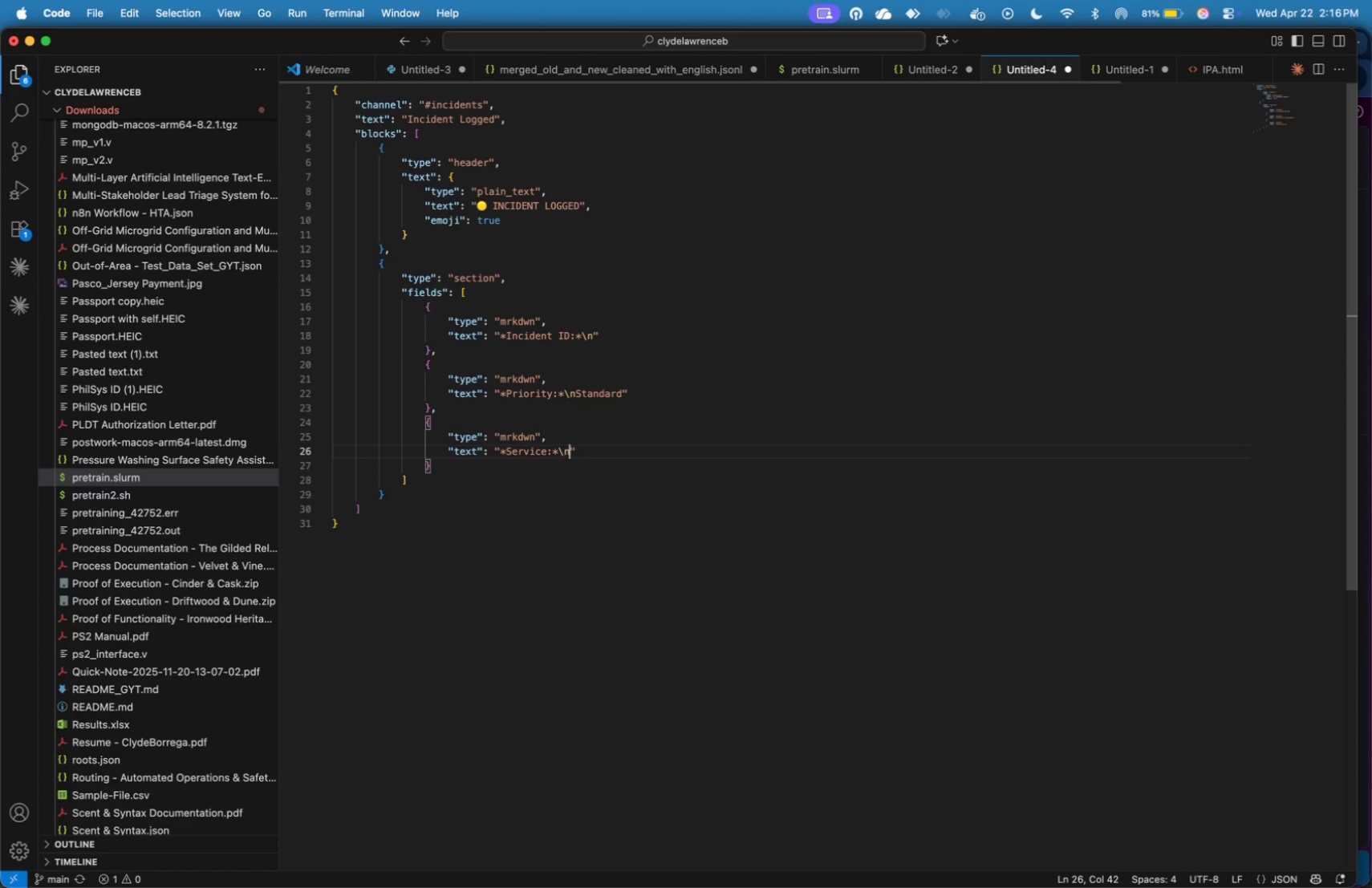 
key(N)
 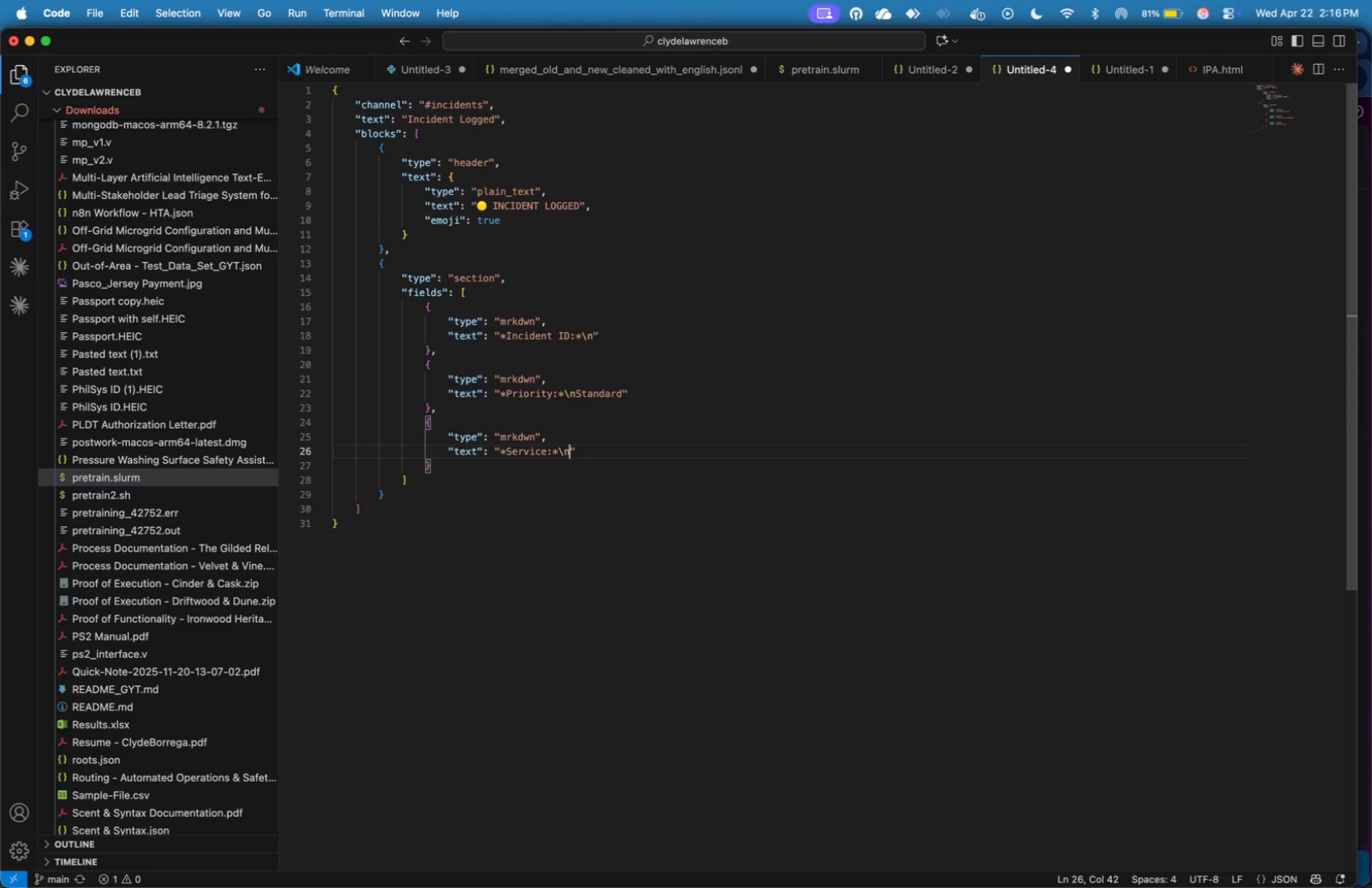 
key(ArrowDown)
 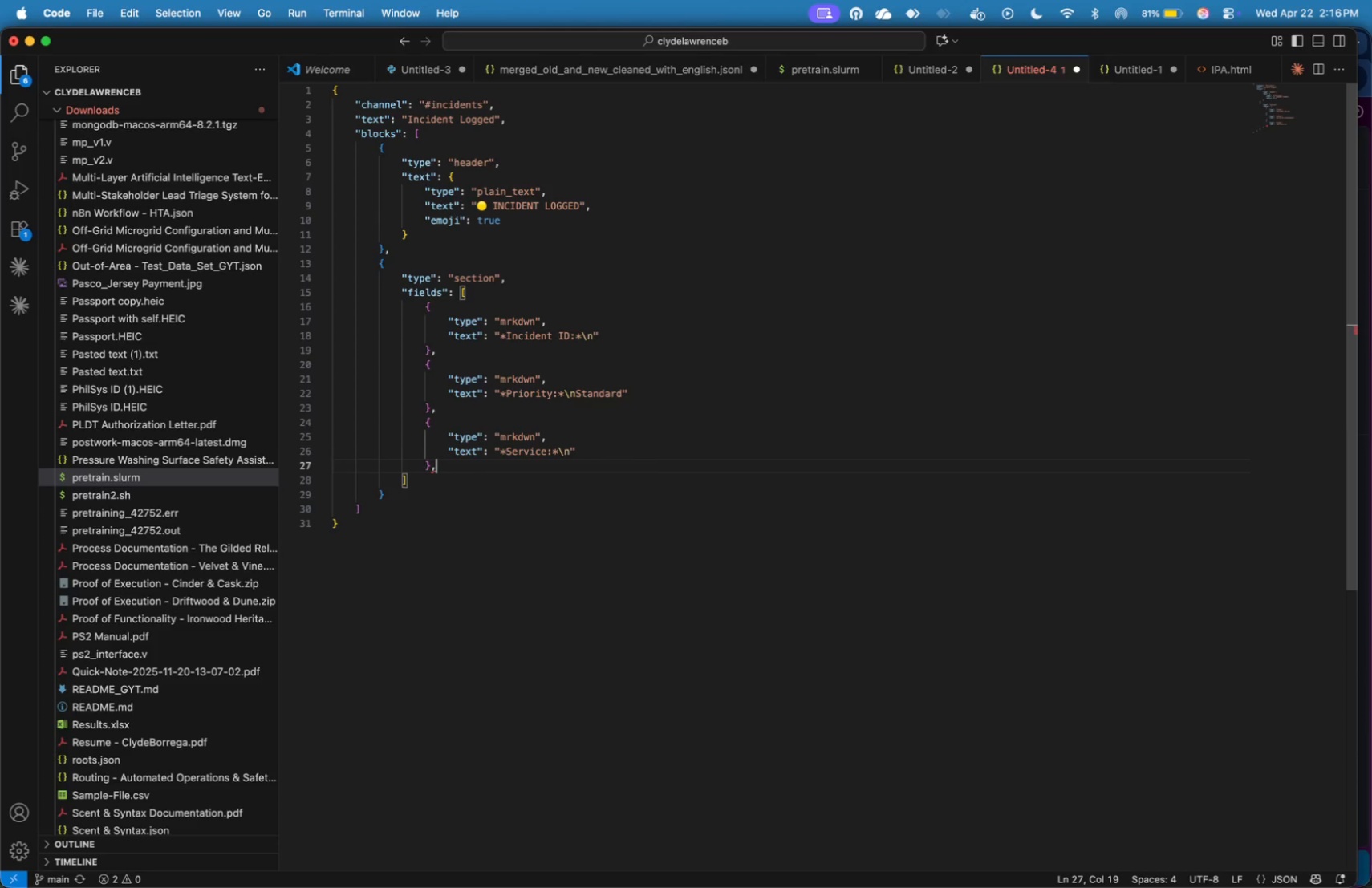 
key(Comma)
 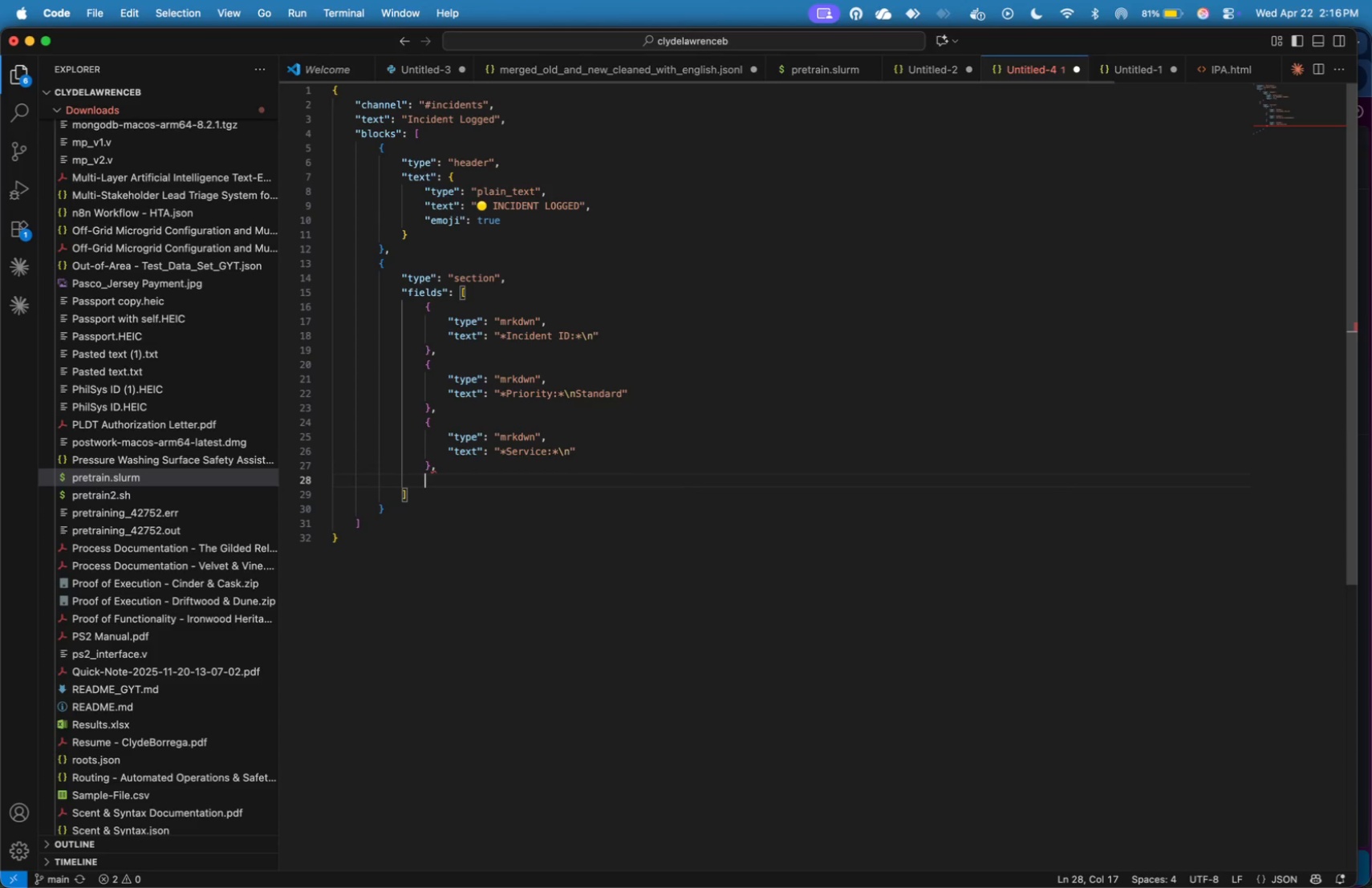 
key(Enter)
 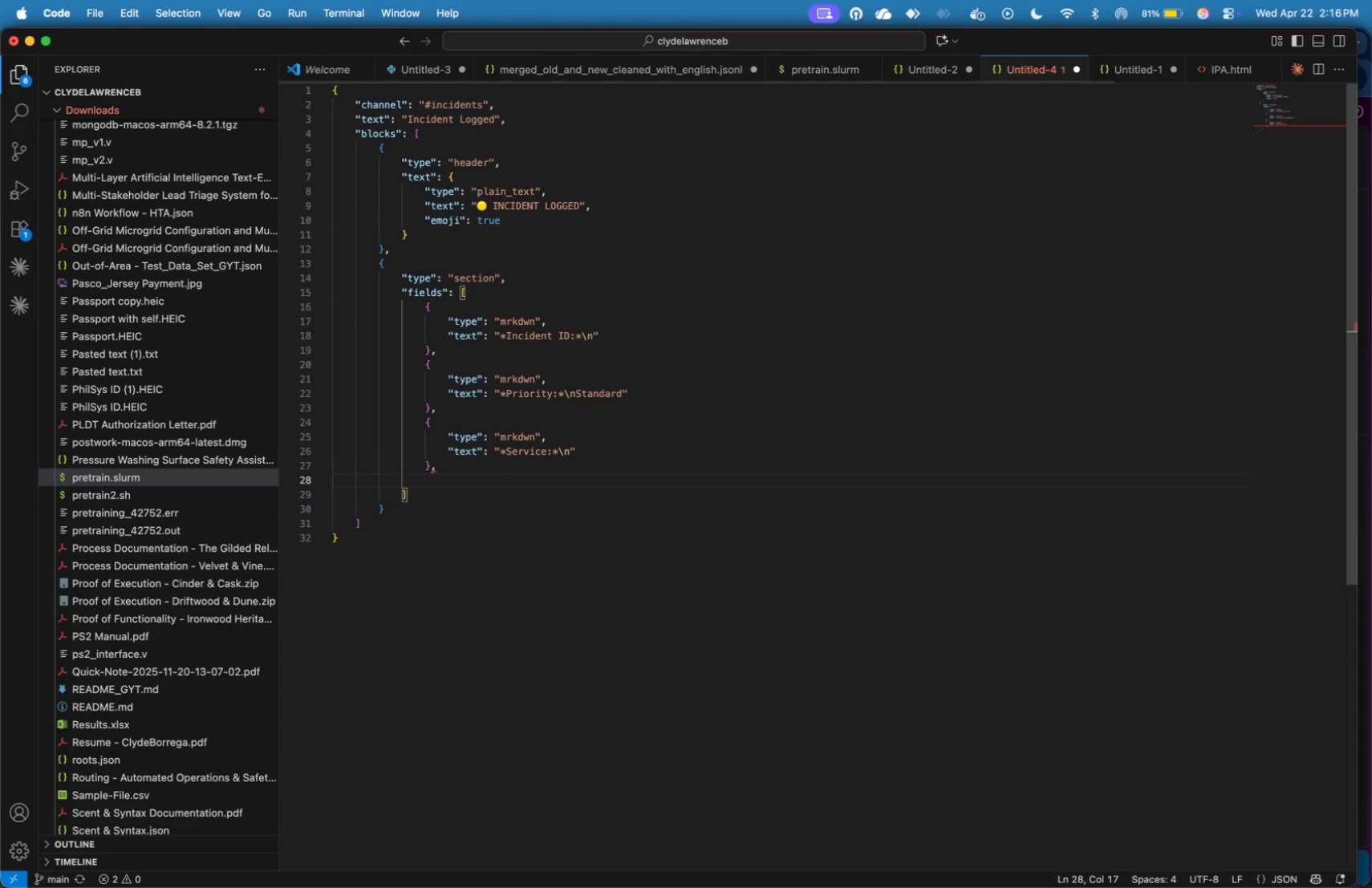 
key(Shift+BracketLeft)
 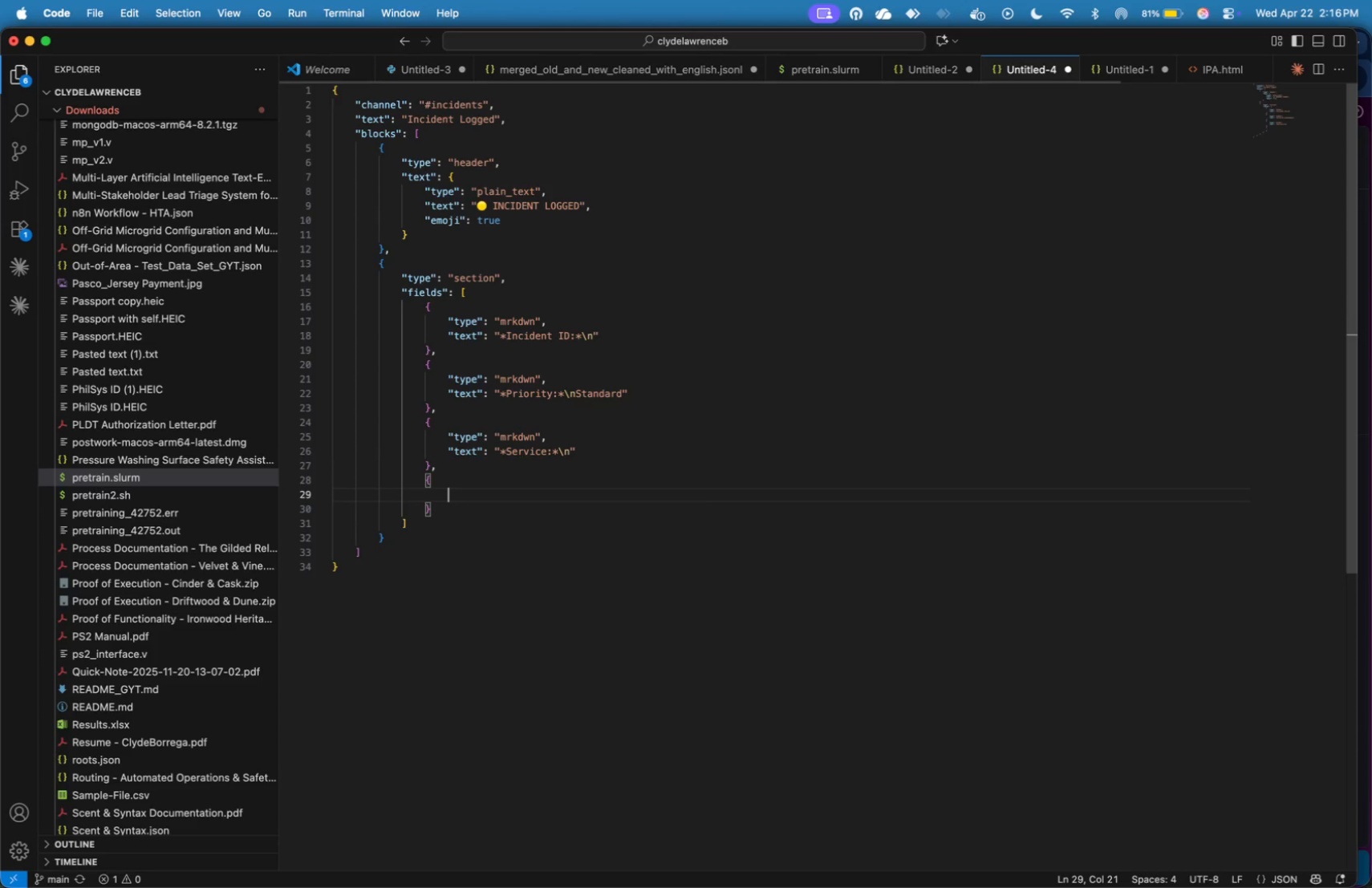 
key(Enter)
 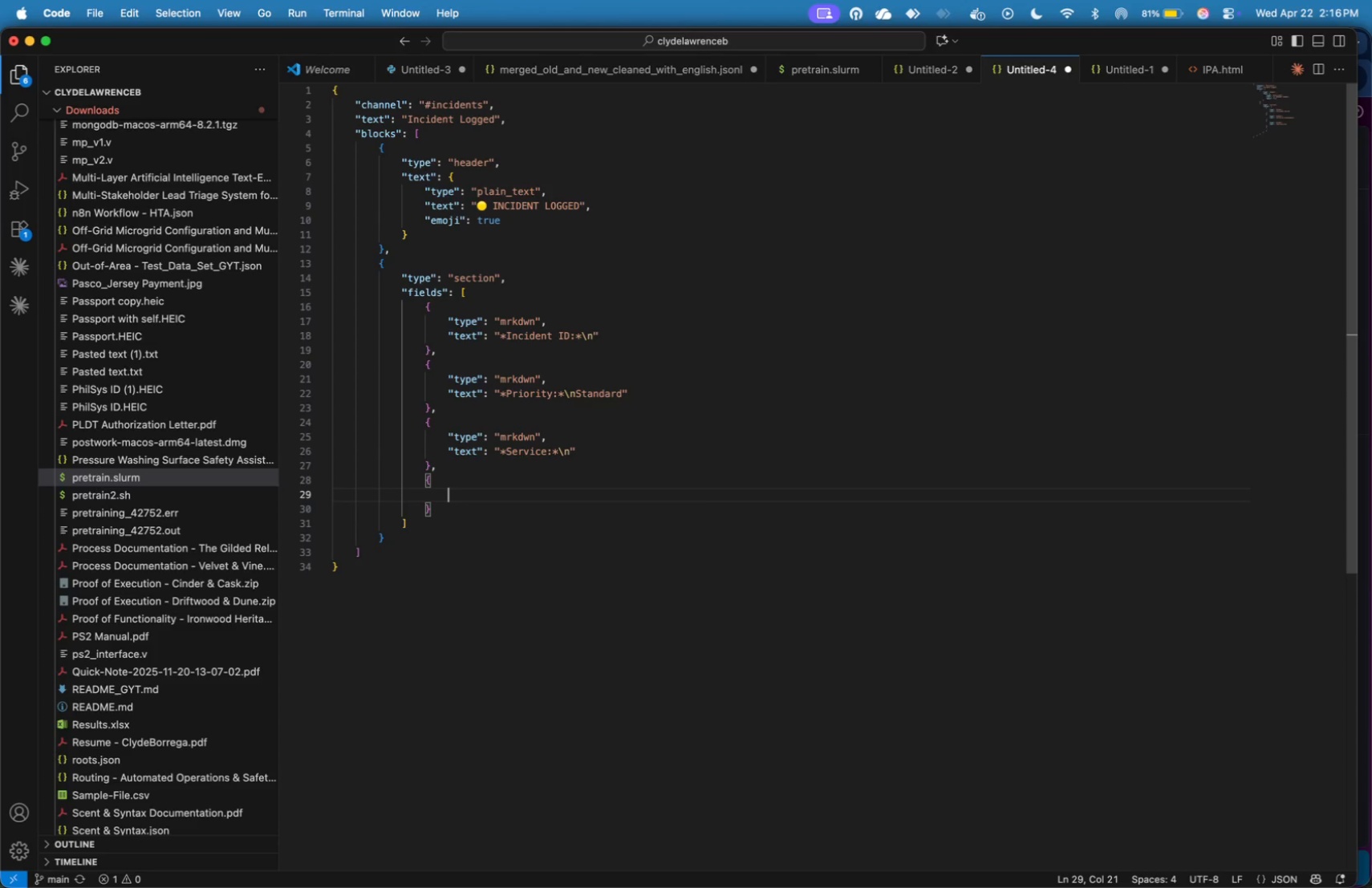 
type("type)
 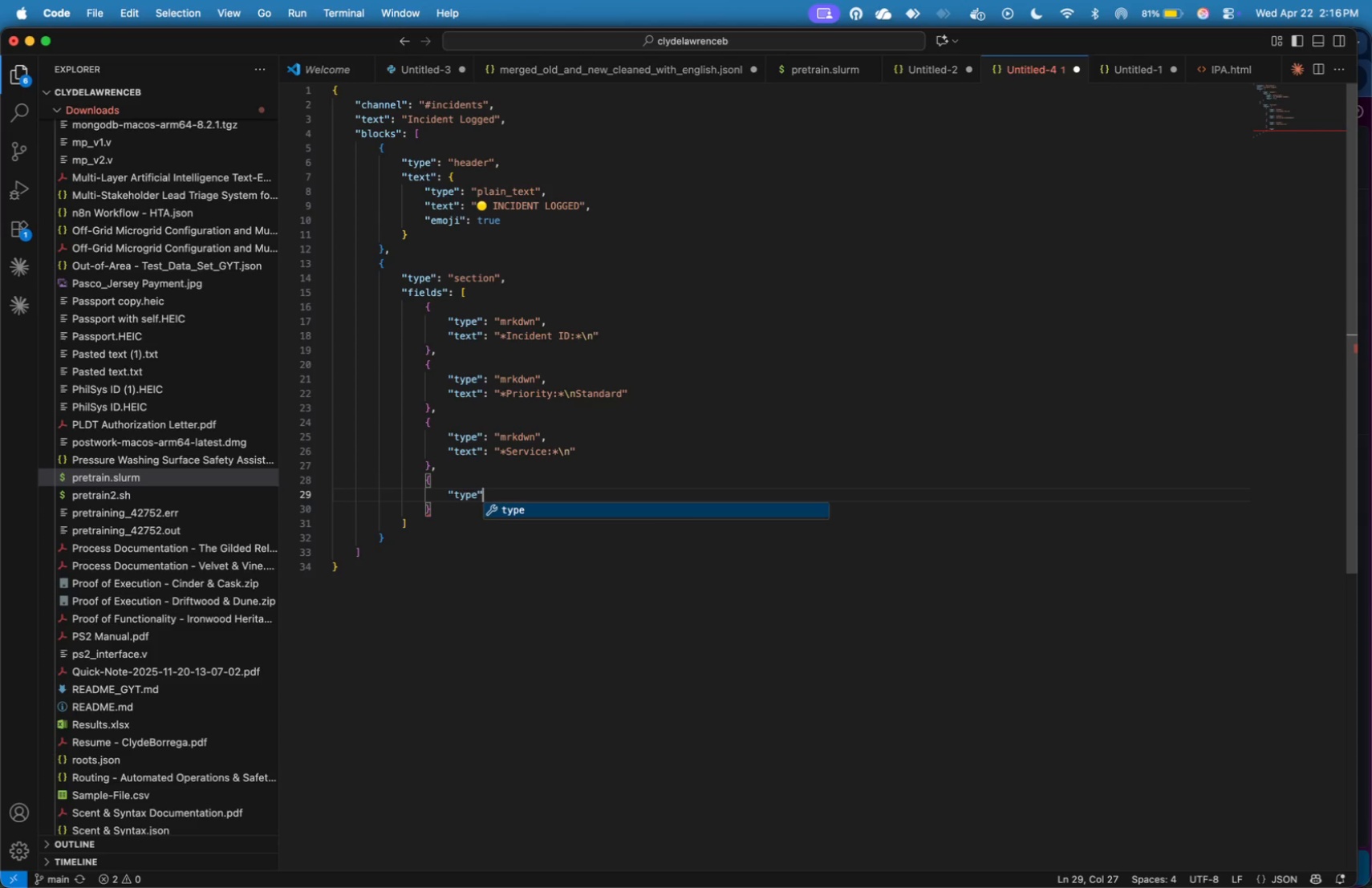 
key(ArrowRight)
 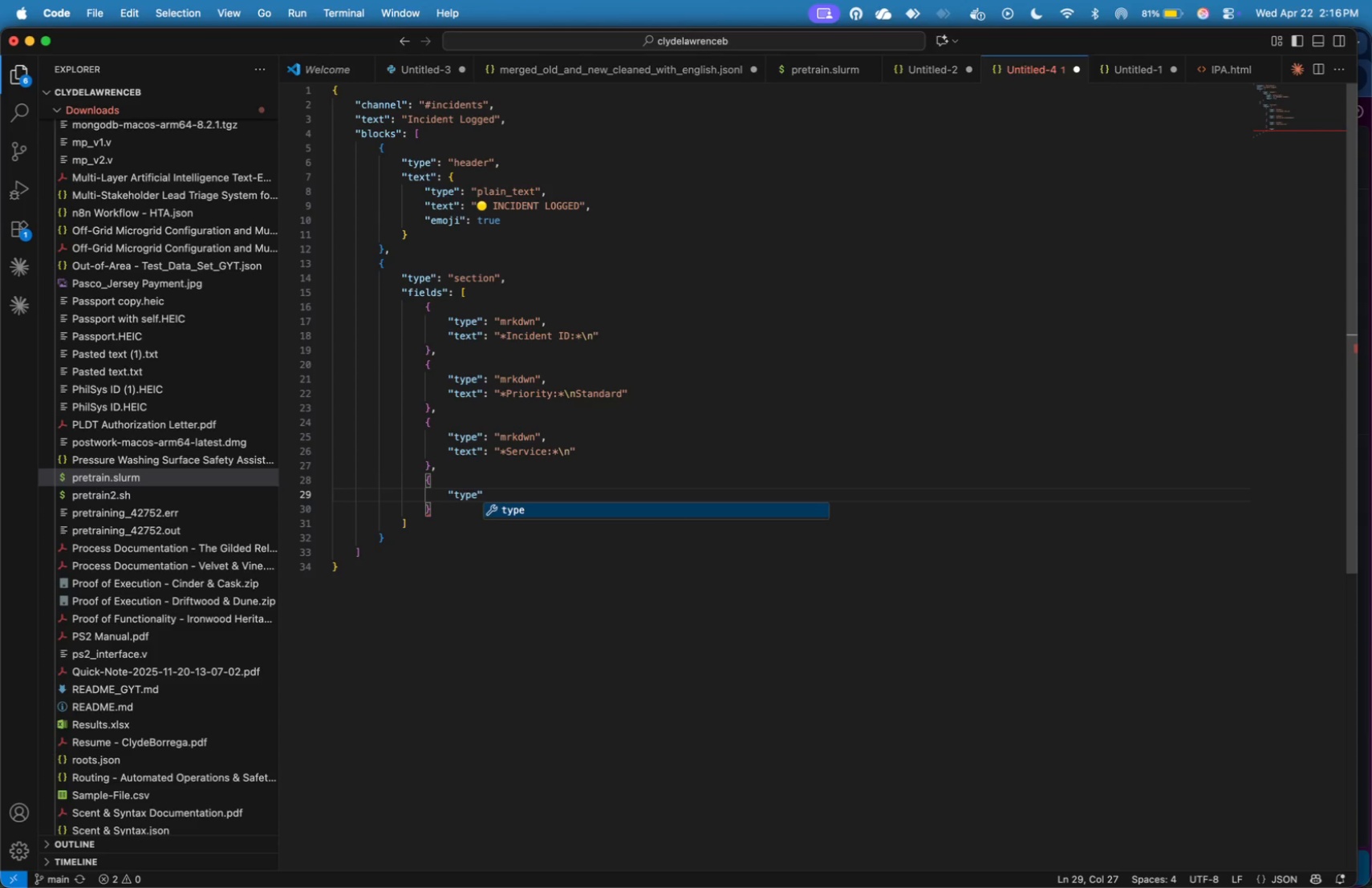 
type(: "mrldwn)
 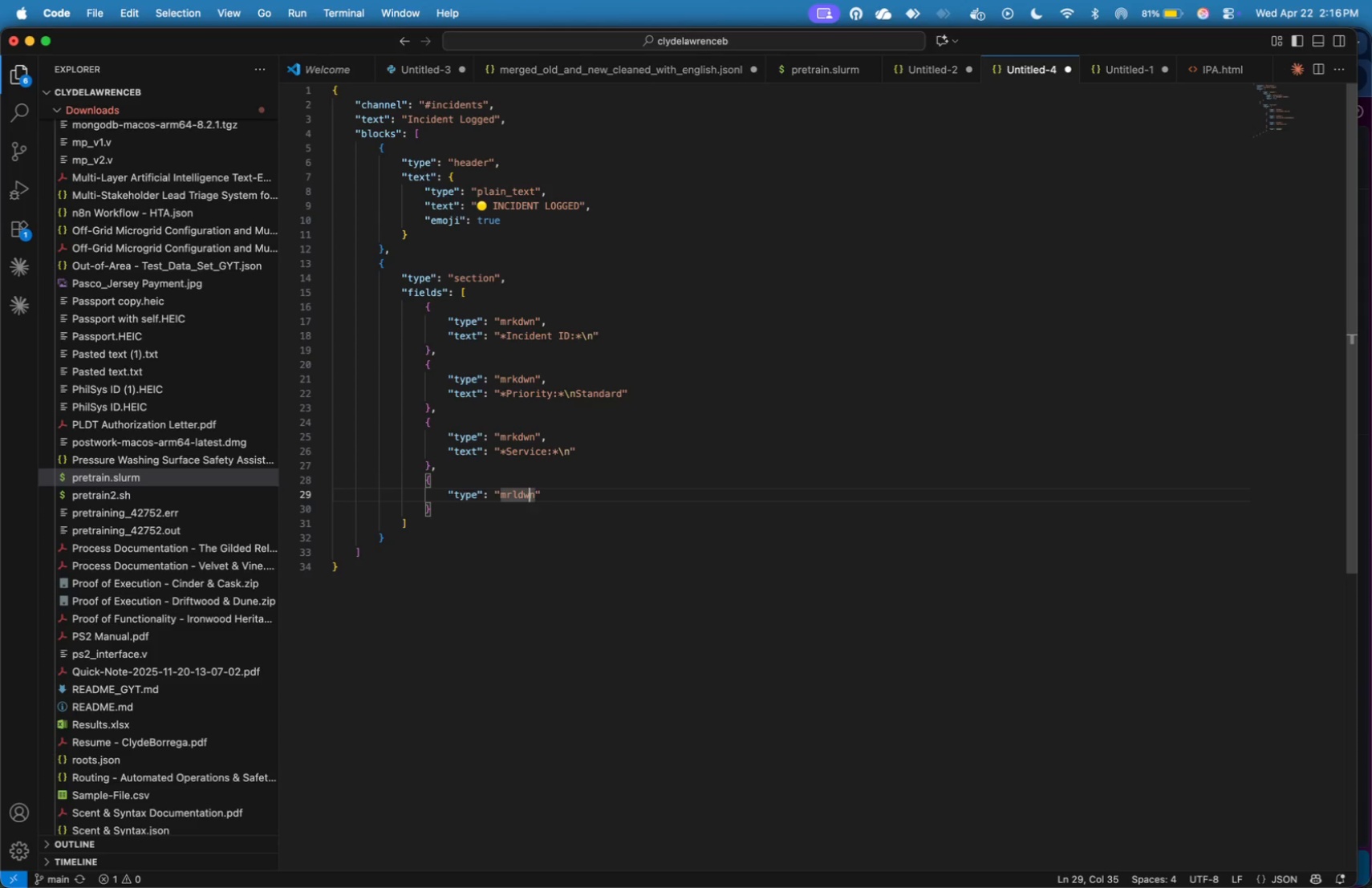 
key(ArrowLeft)
 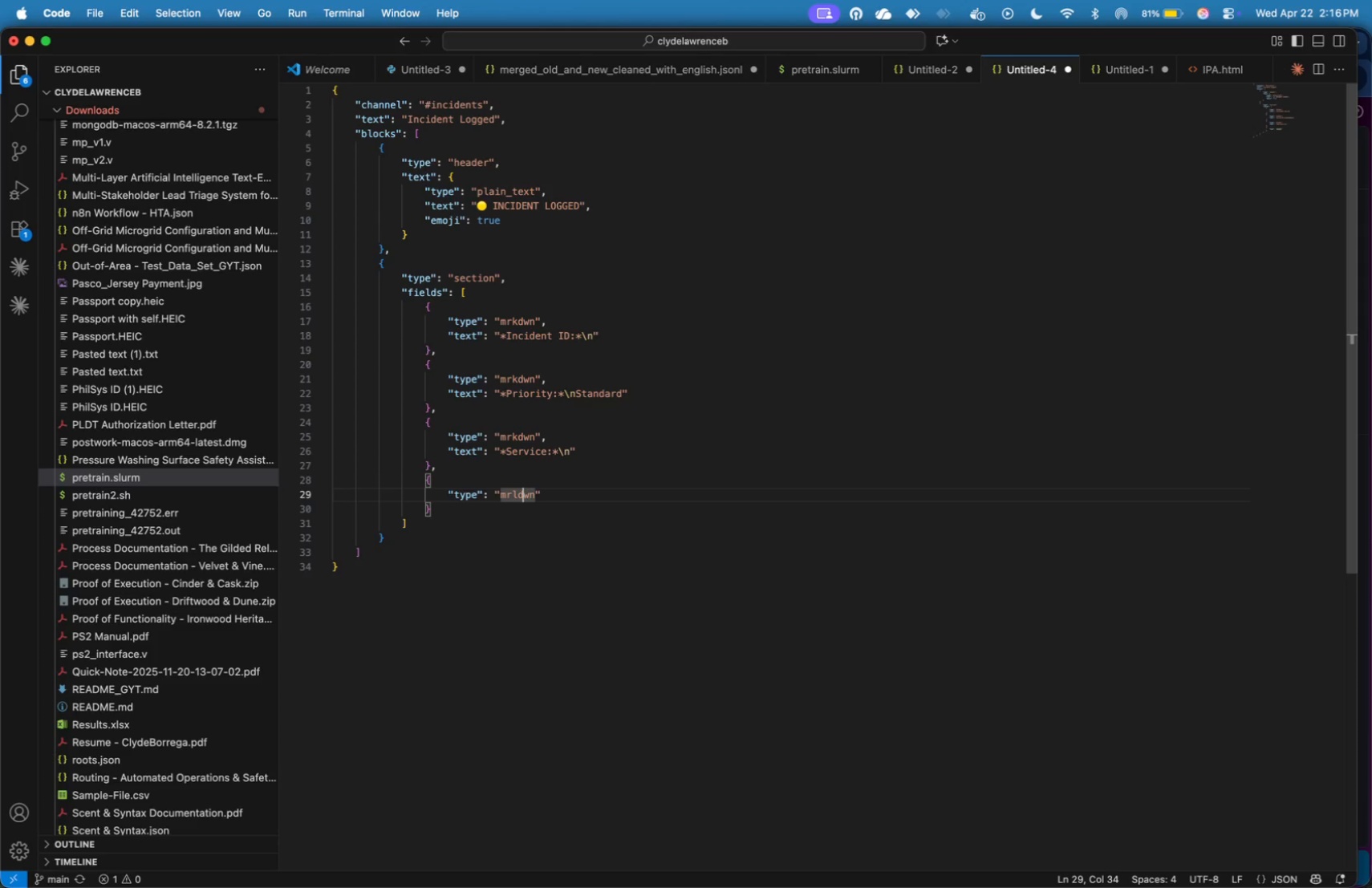 
key(ArrowLeft)
 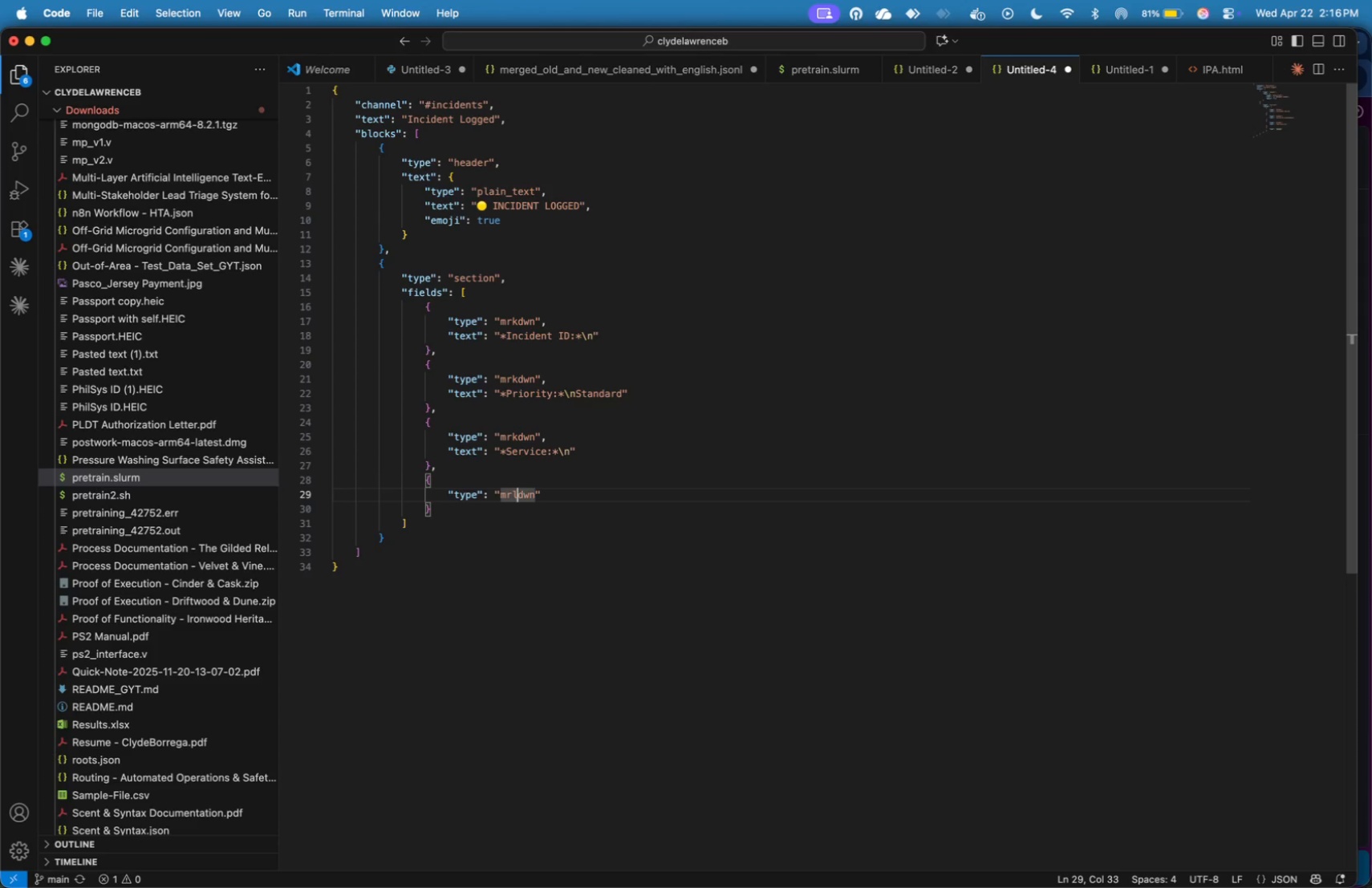 
key(ArrowLeft)
 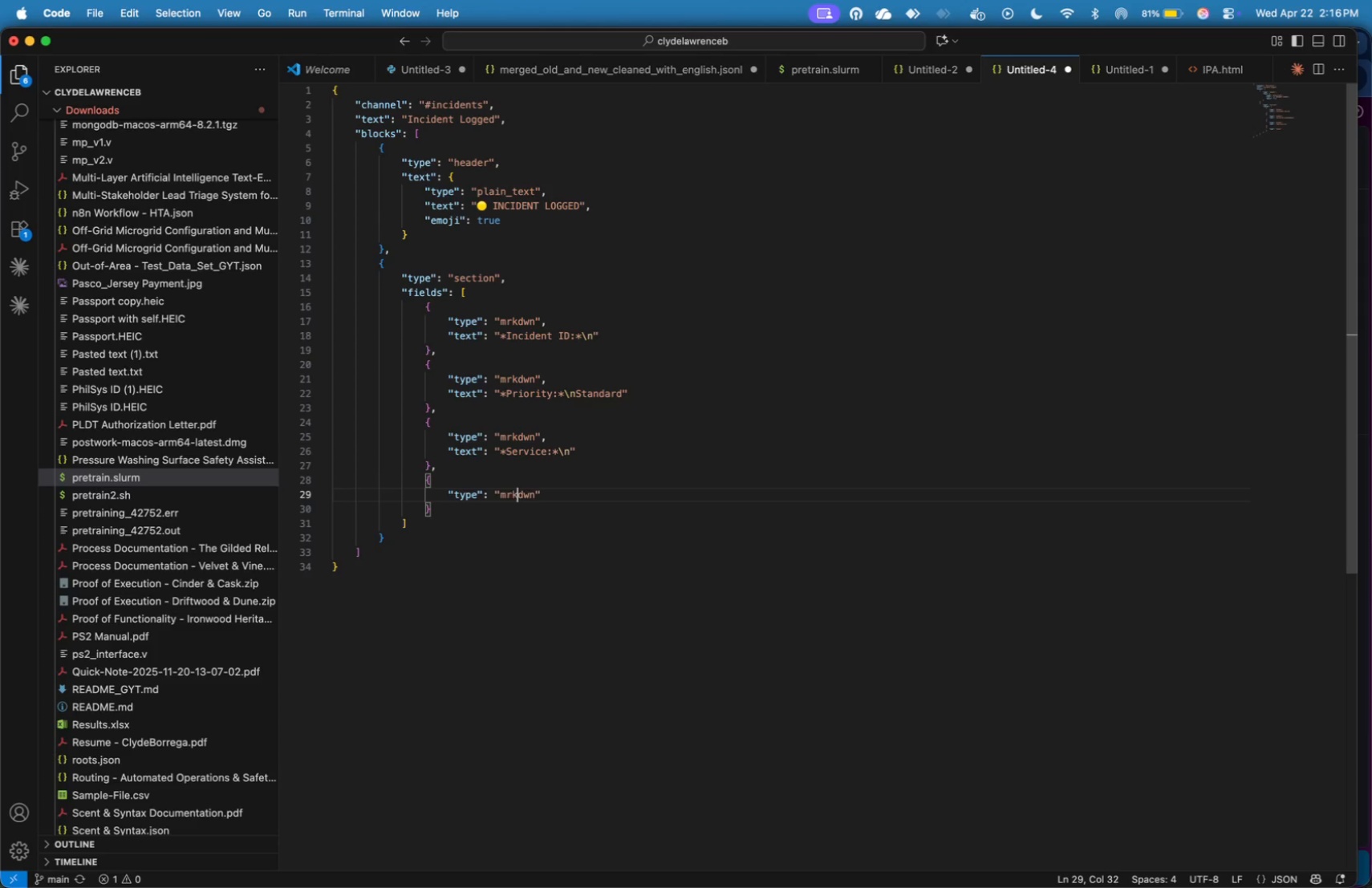 
key(Backspace)
 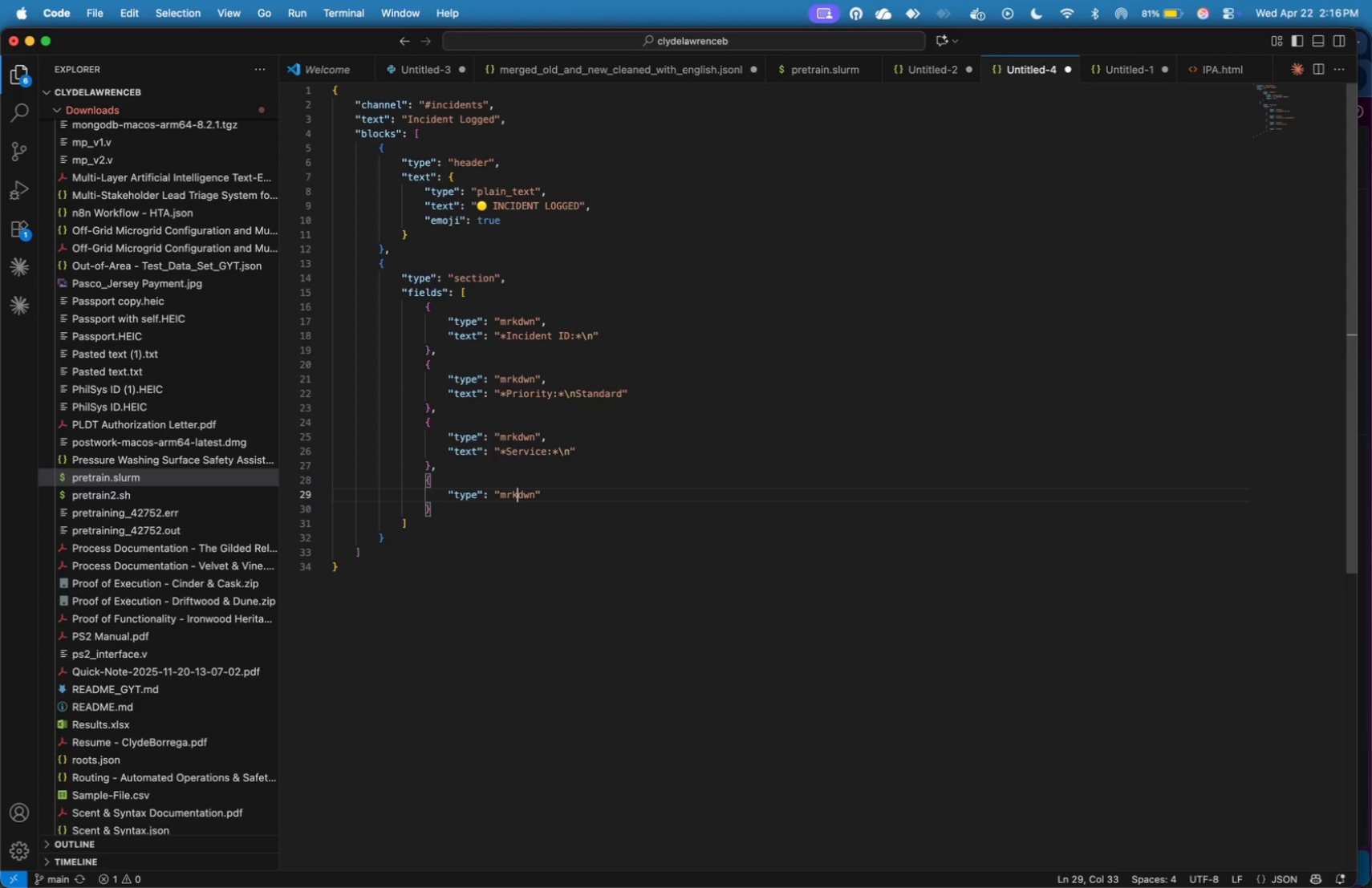 
key(K)
 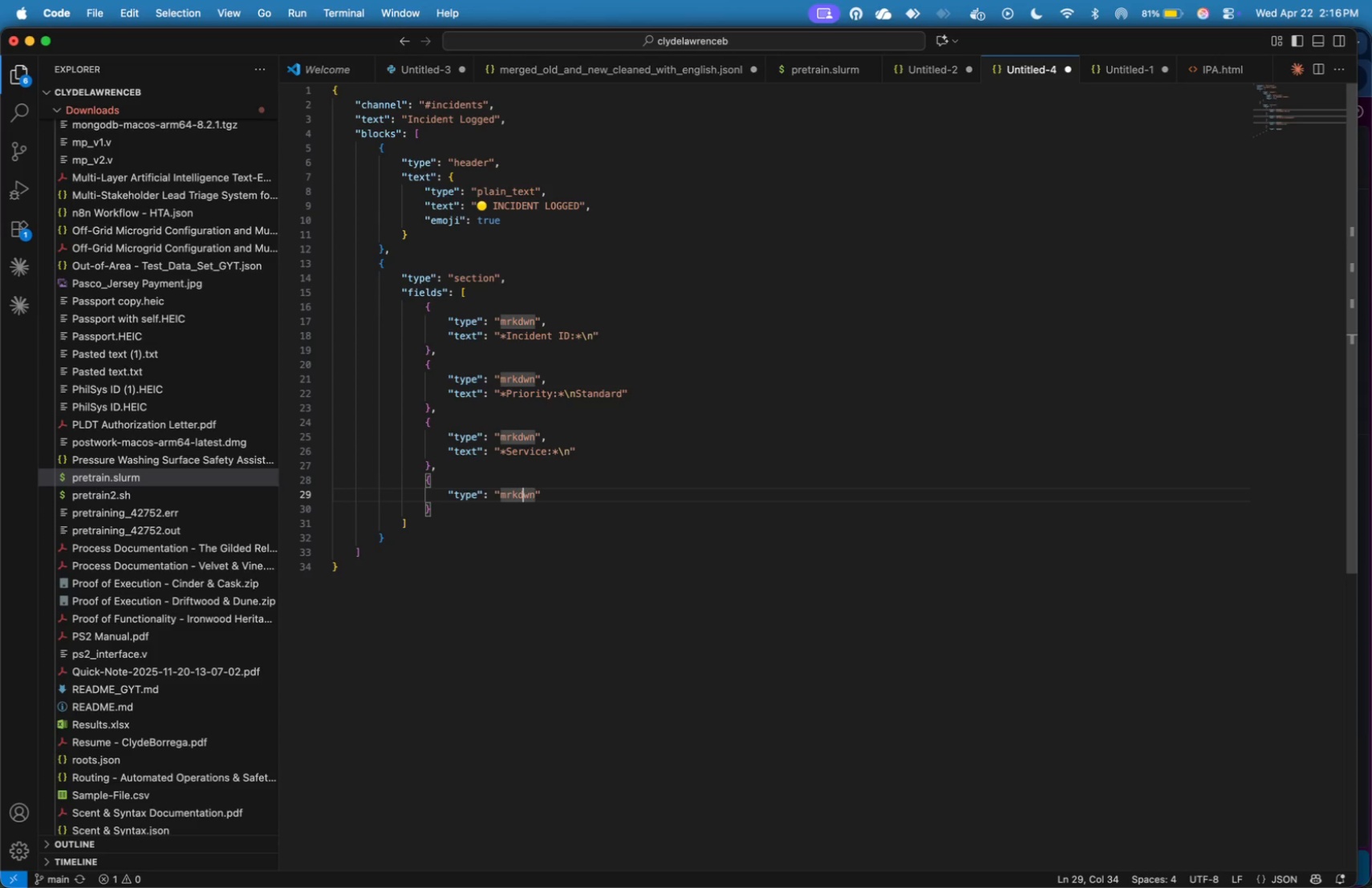 
key(ArrowRight)
 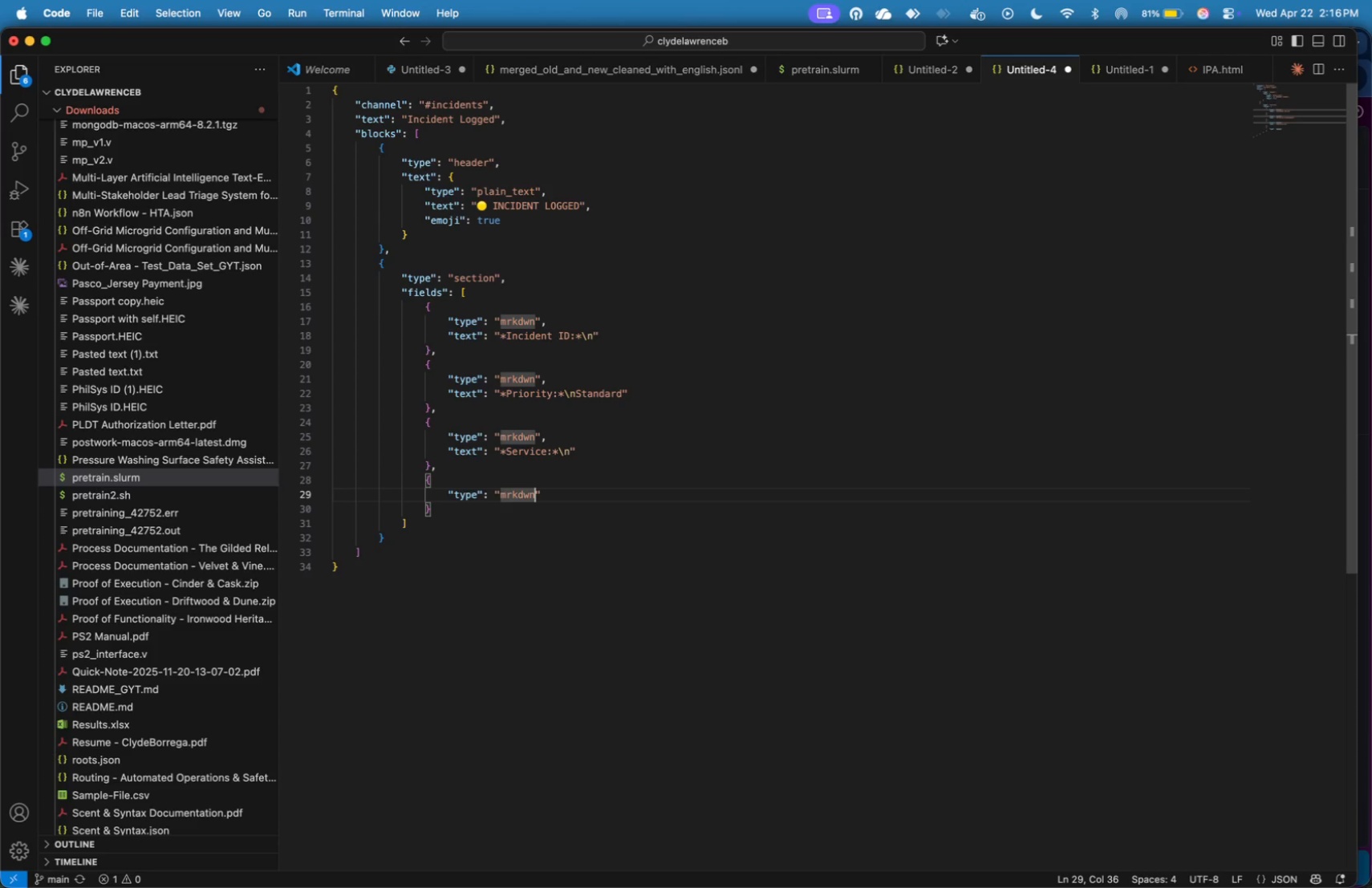 
key(ArrowRight)
 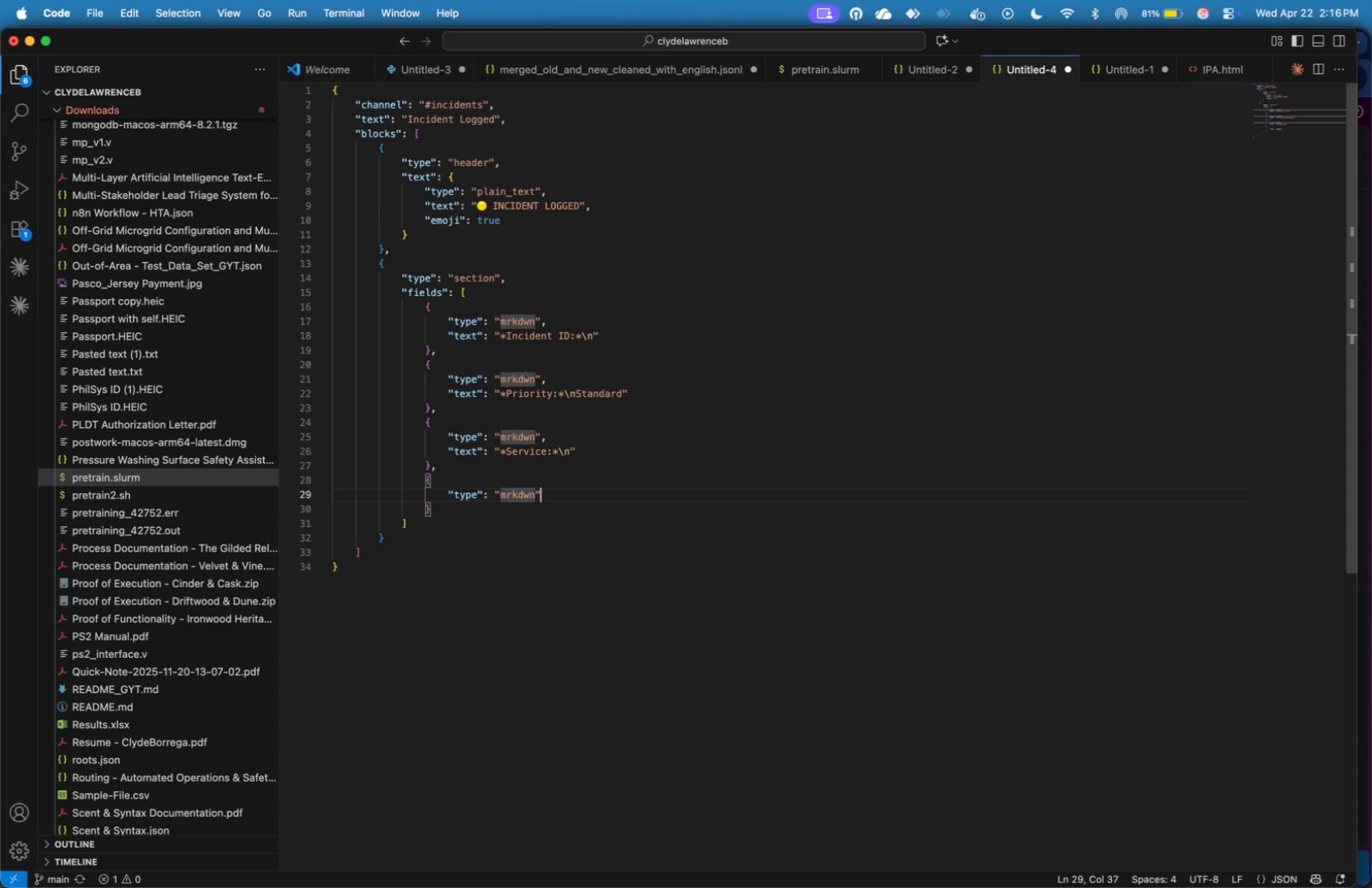 
key(ArrowRight)
 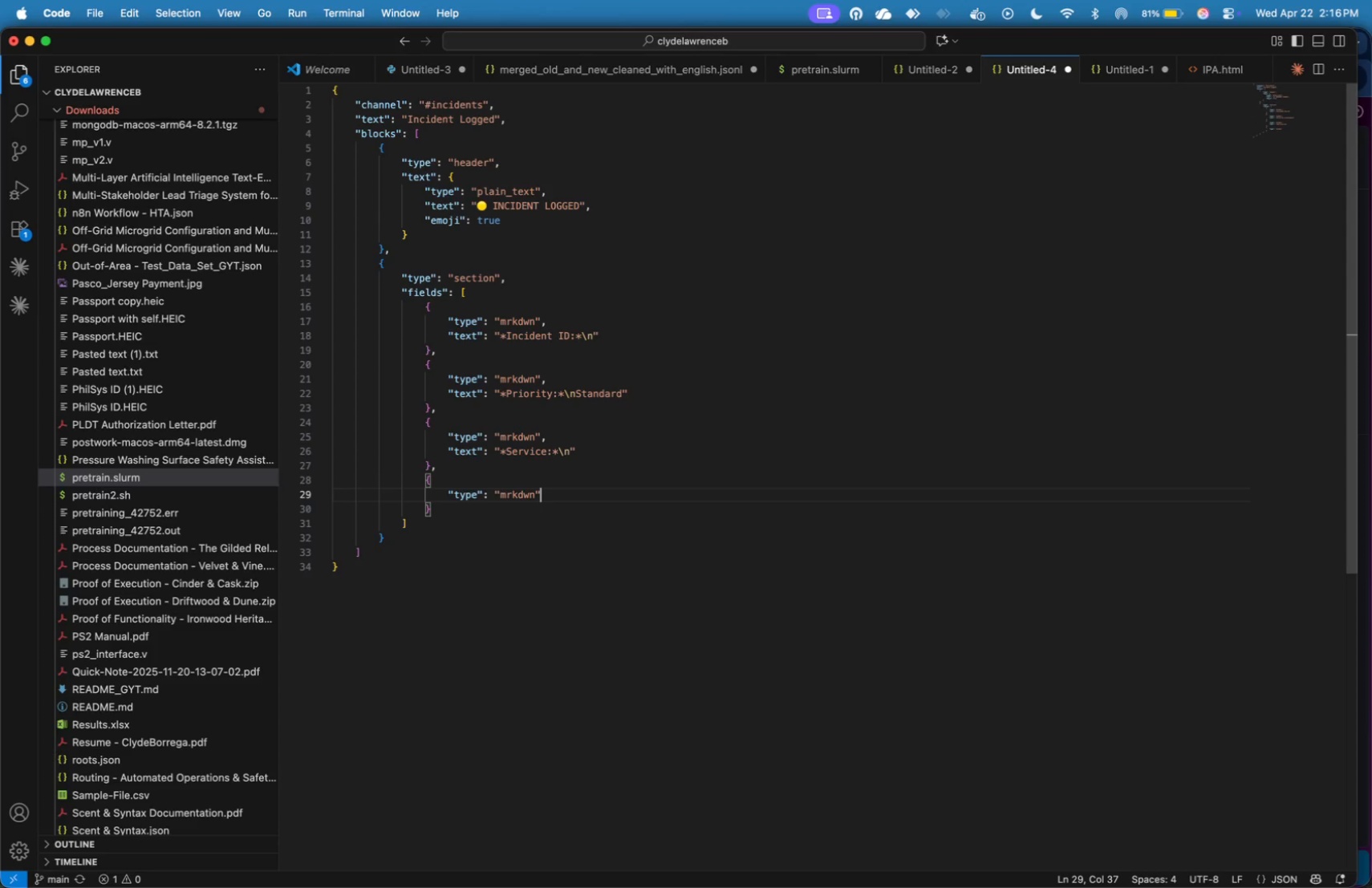 
key(ArrowRight)
 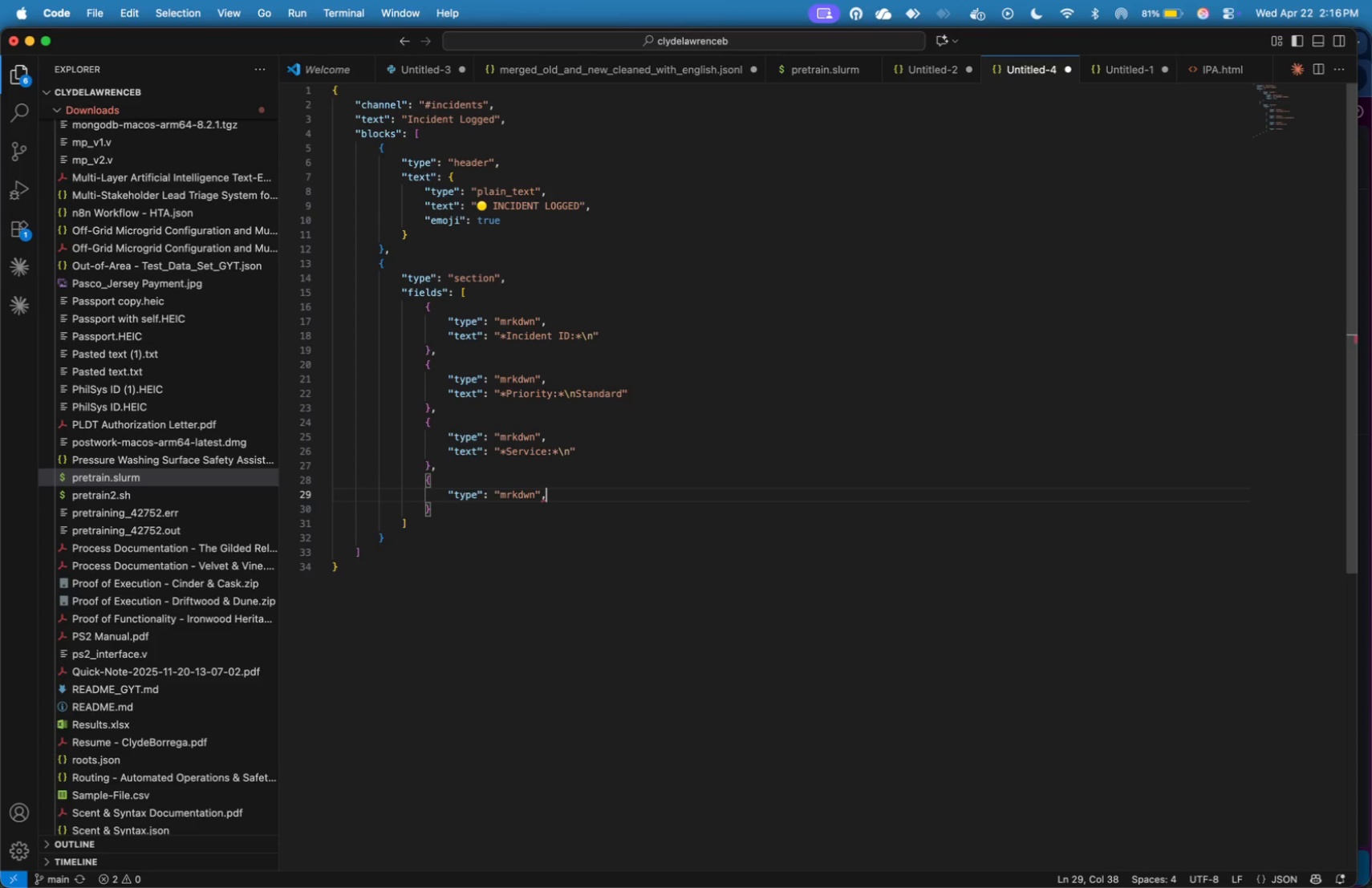 
key(Comma)
 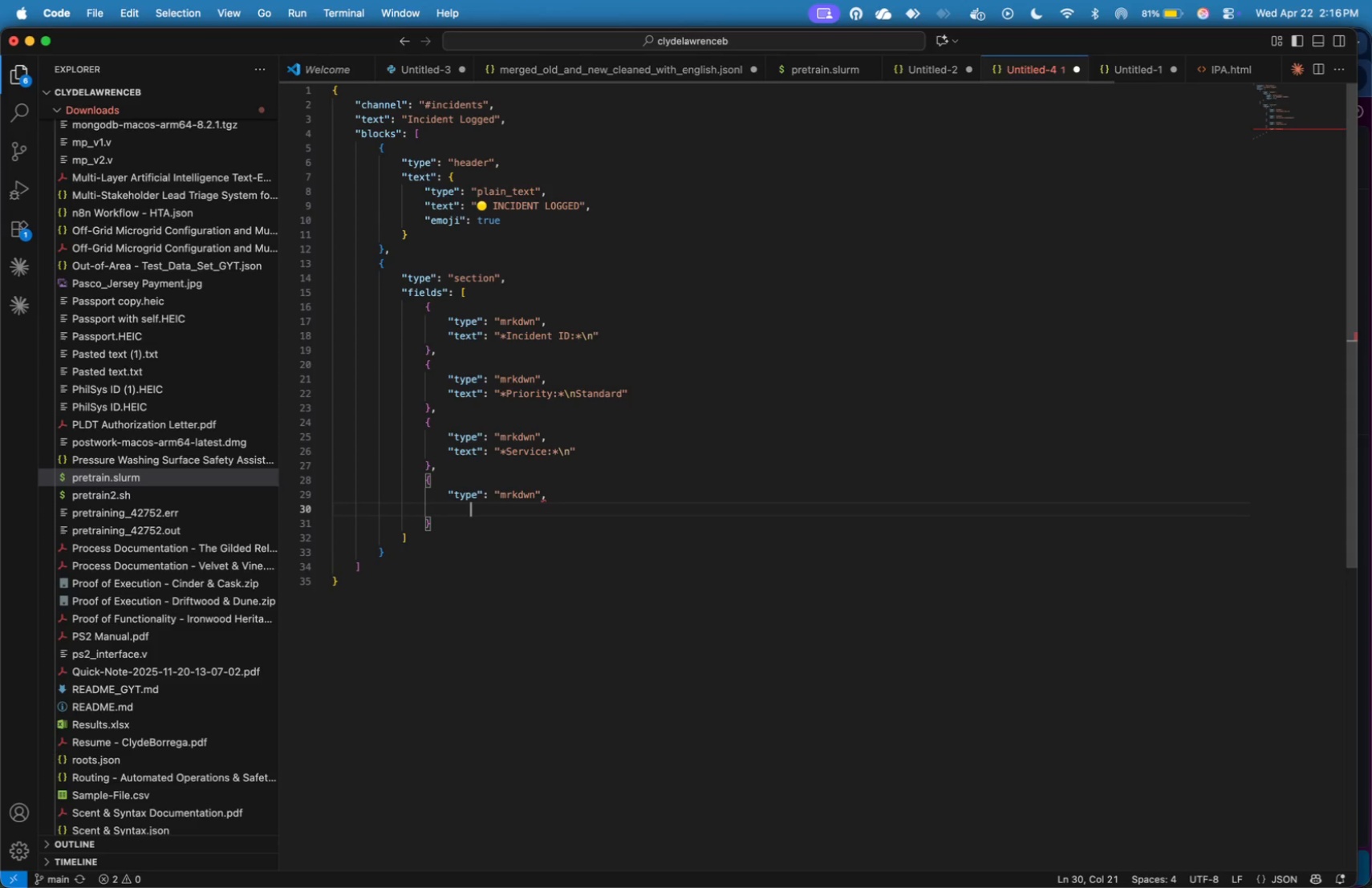 
key(Enter)
 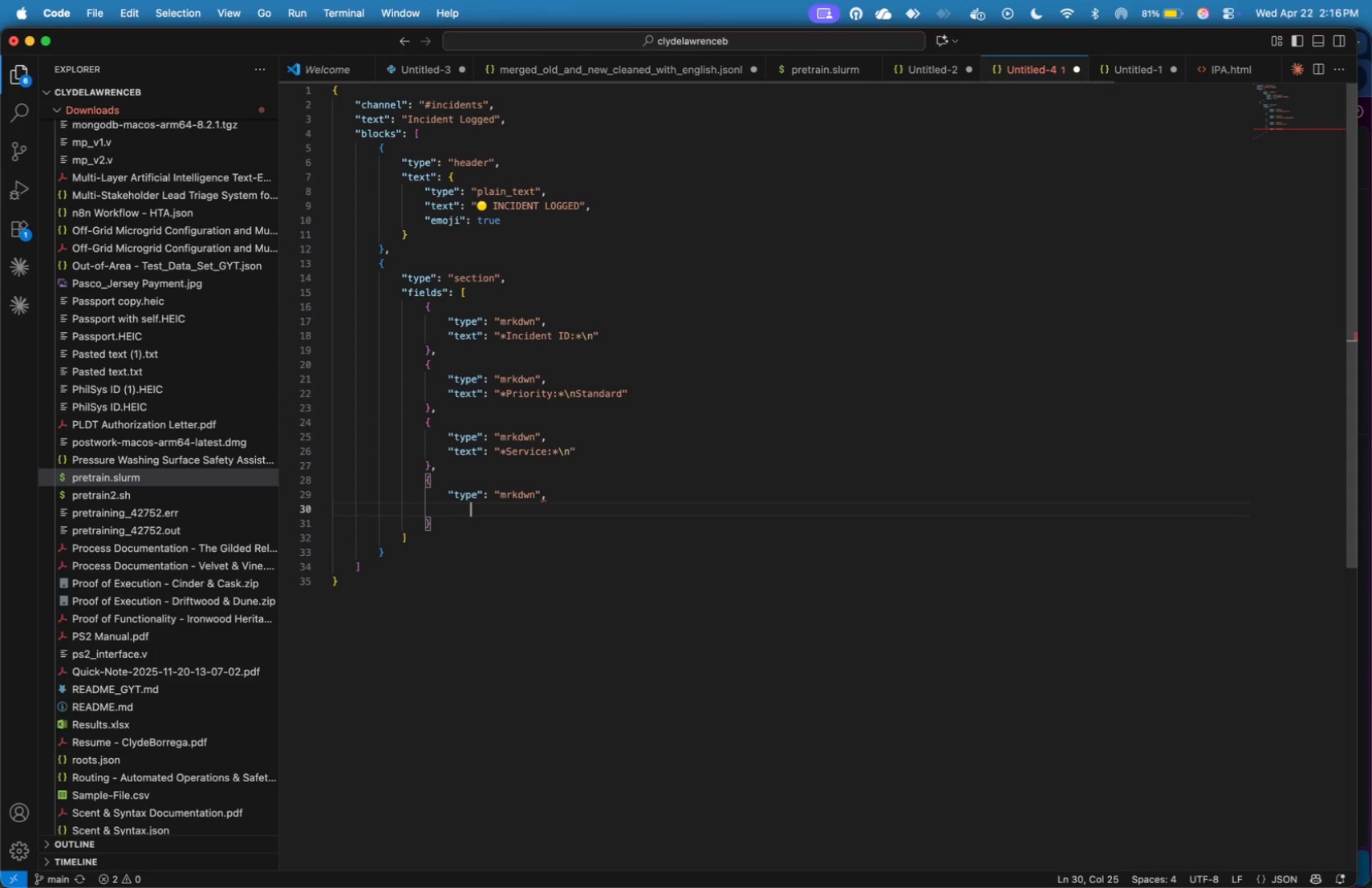 
key(Tab)
 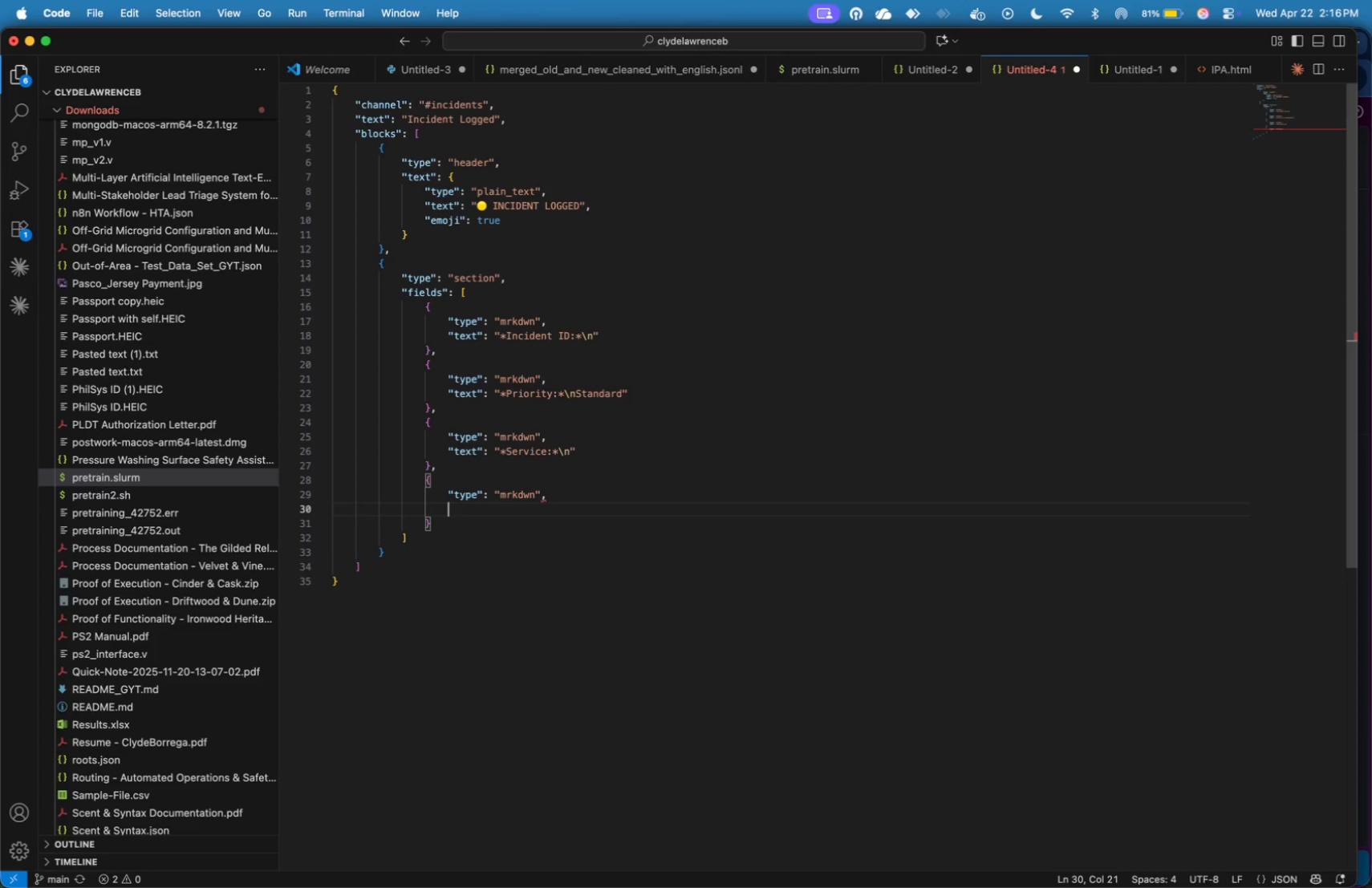 
key(Backspace)
 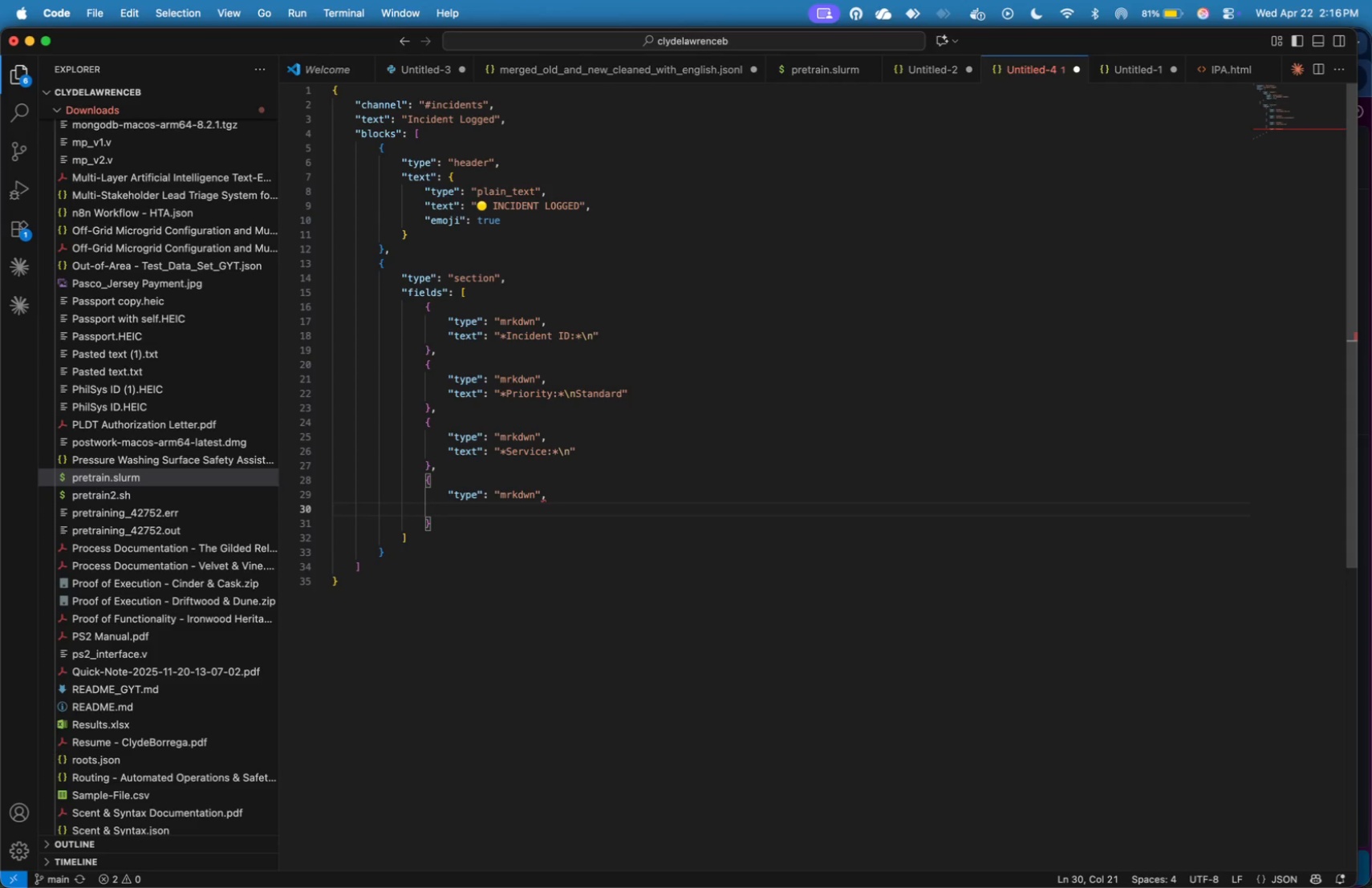 
type("text)
 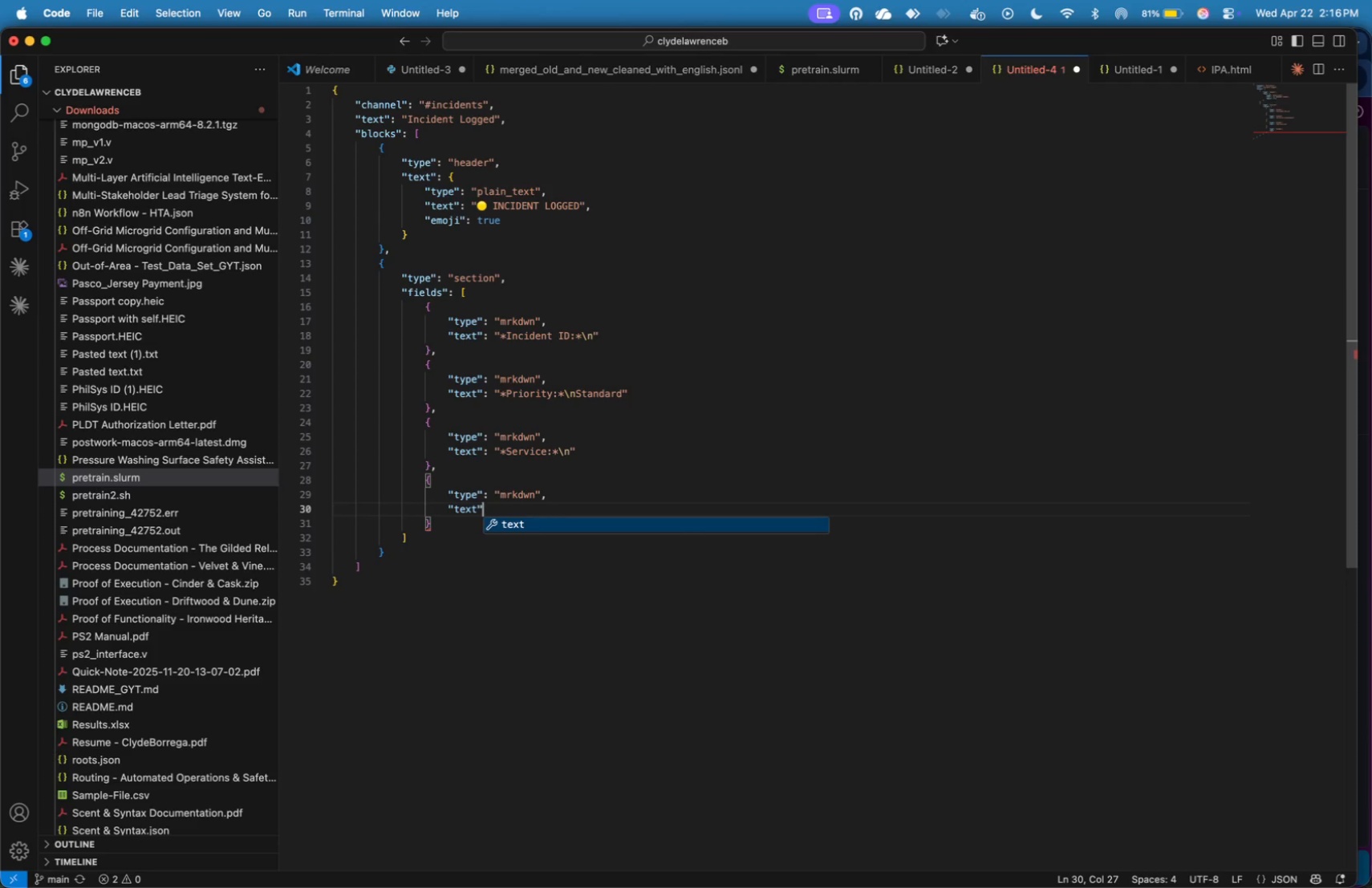 
key(ArrowRight)
 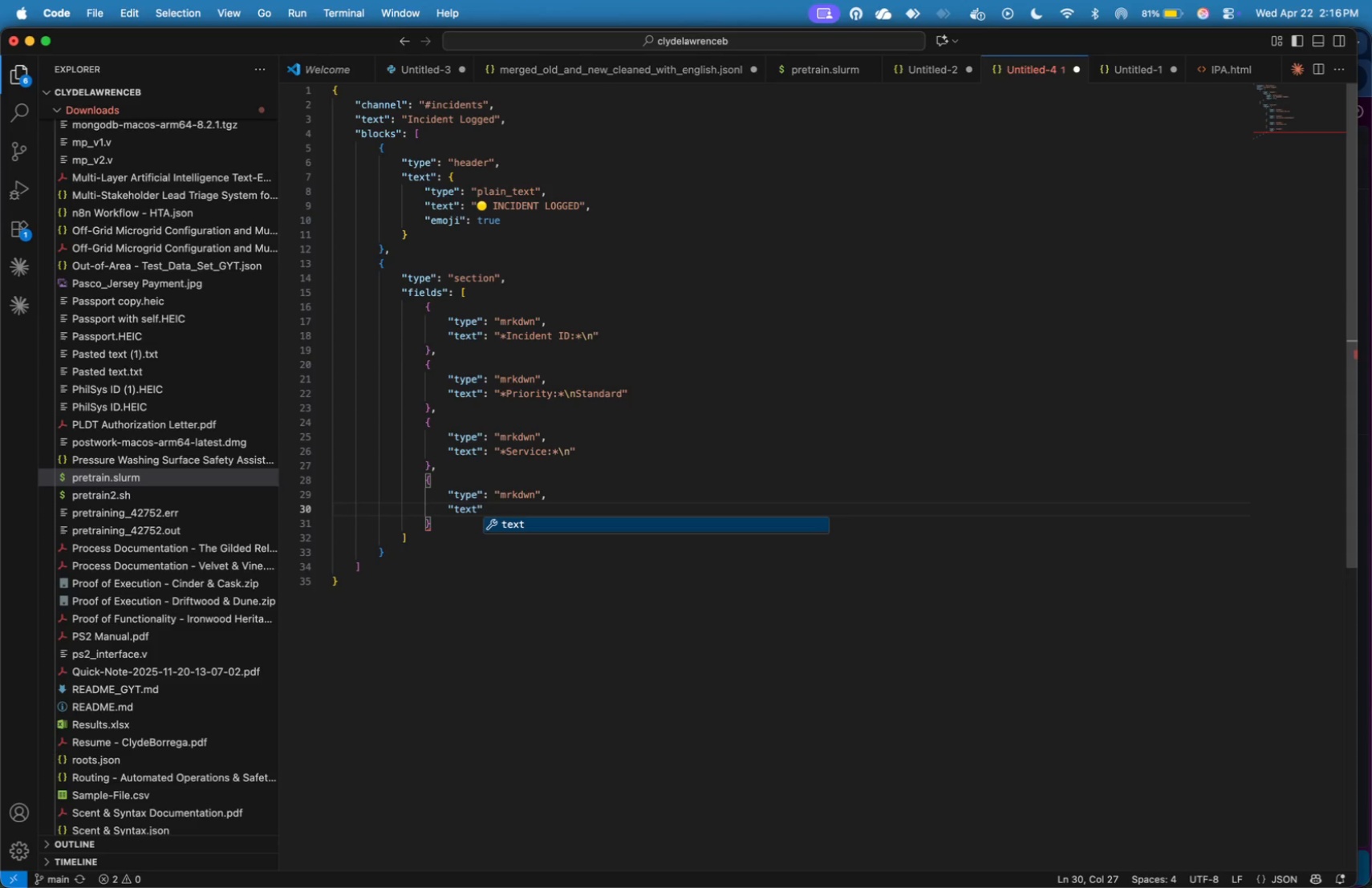 
key(Shift+Semicolon)
 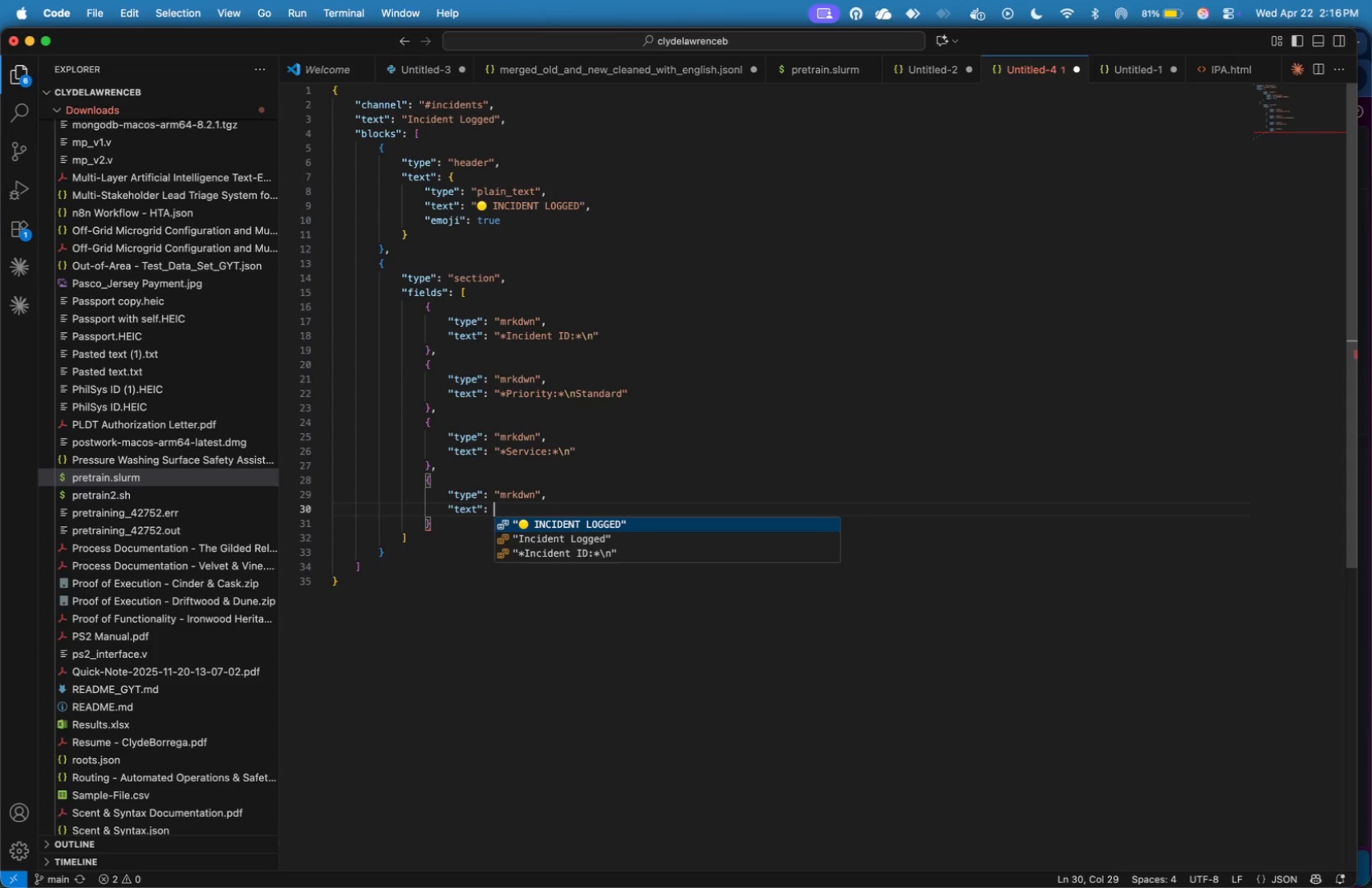 
key(Shift+Space)
 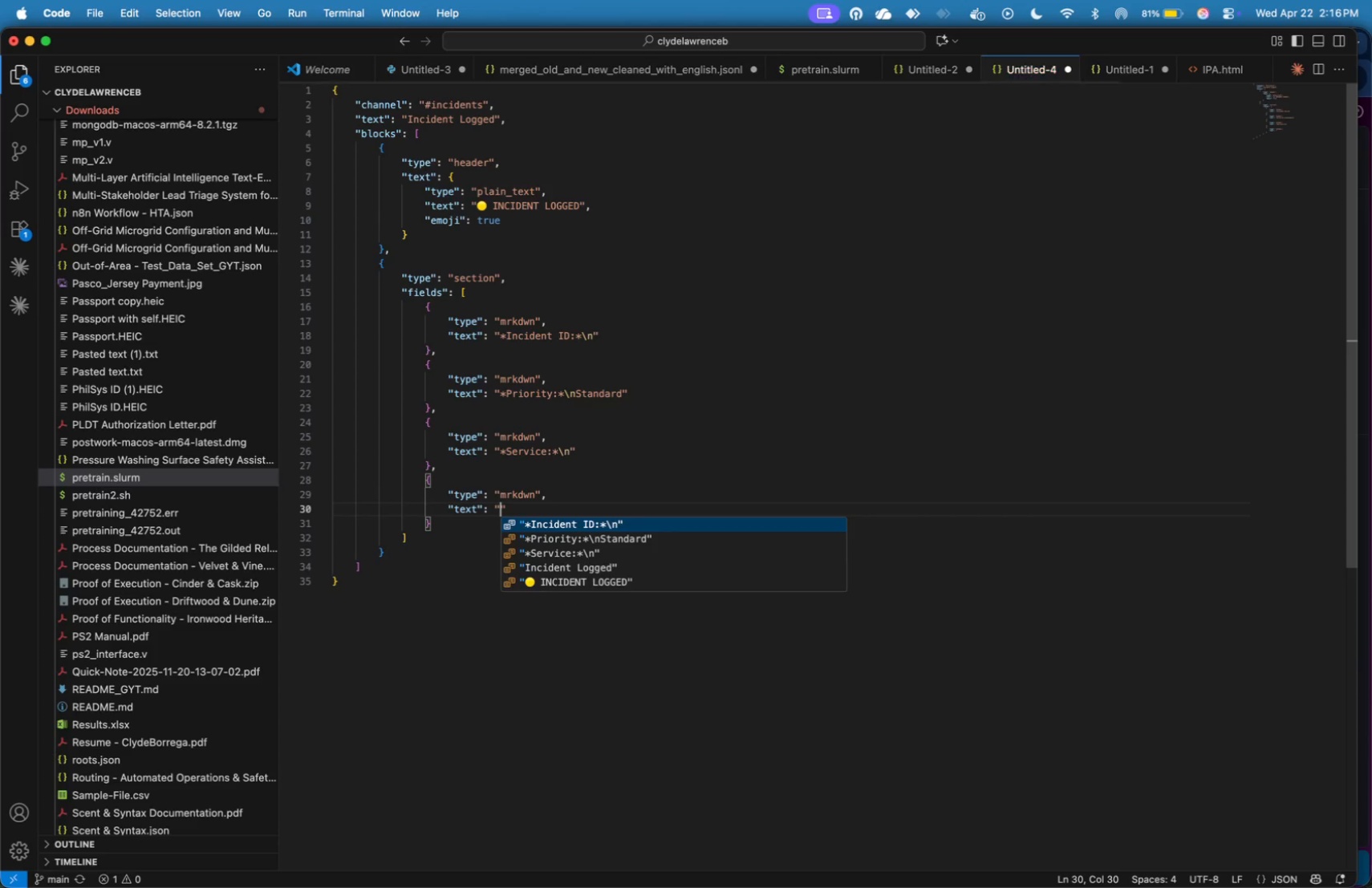 
key(Shift+Quote)
 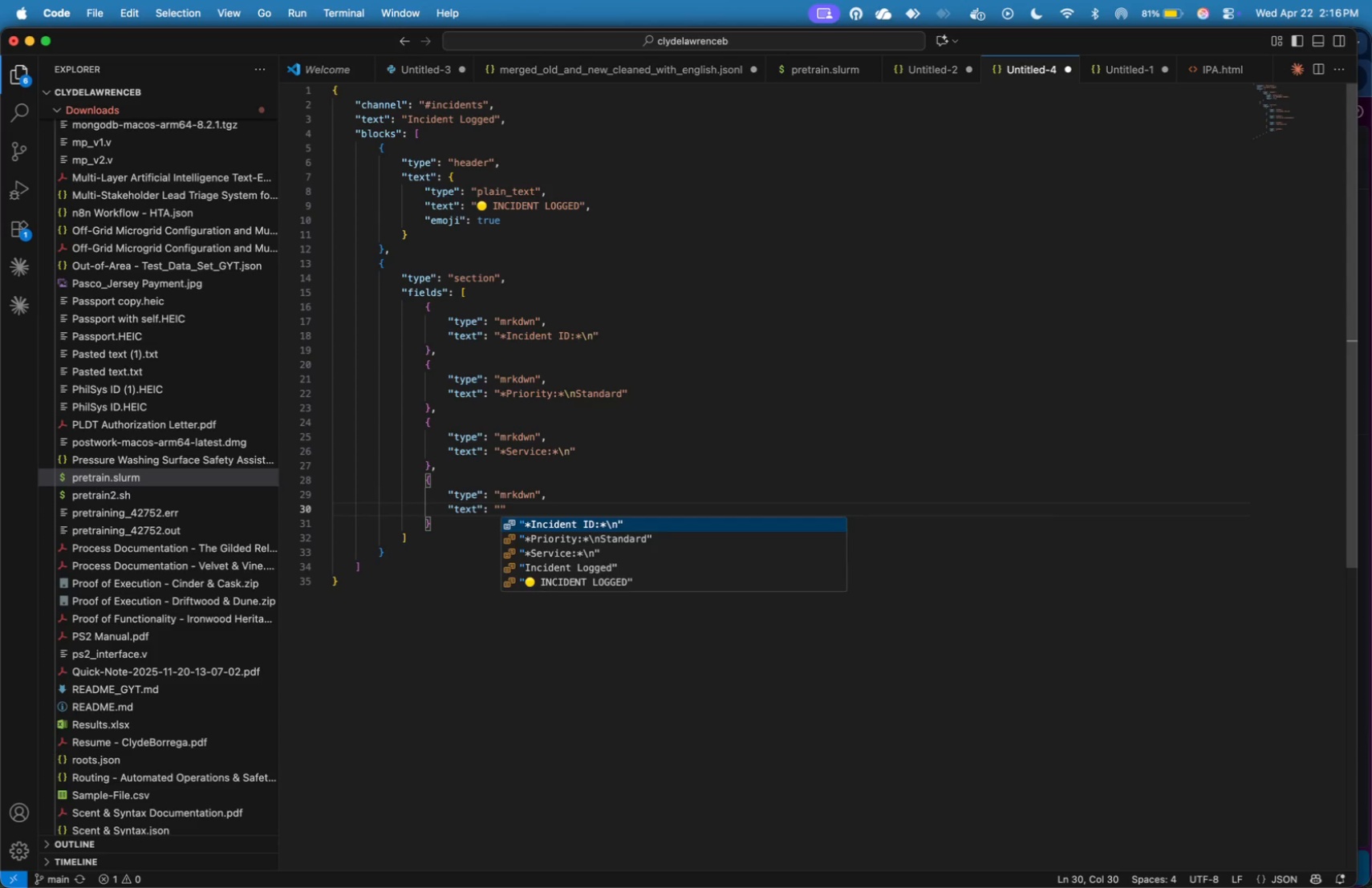 
type(*Time()
key(Backspace)
type(*)
 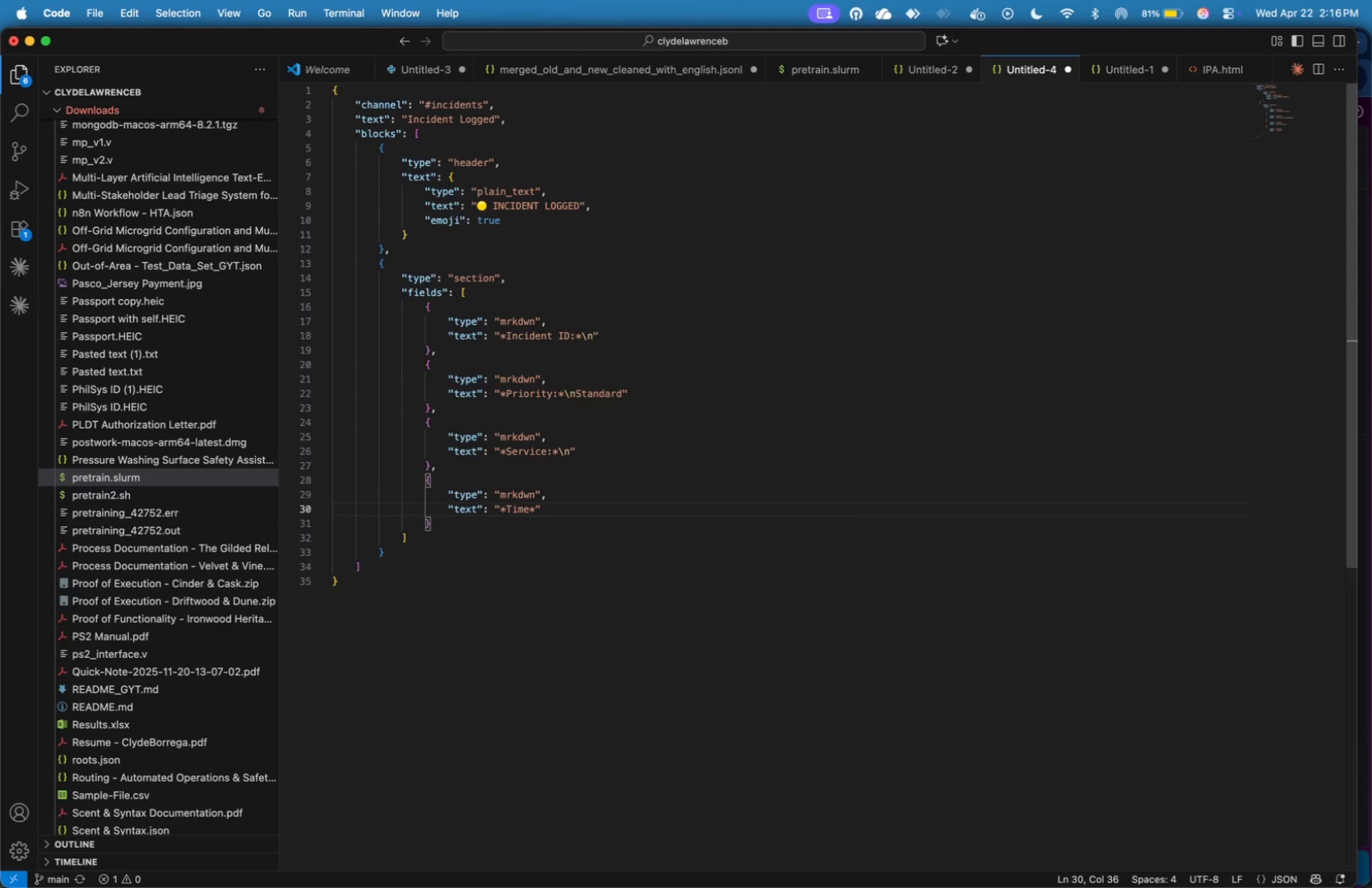 
key(ArrowLeft)
 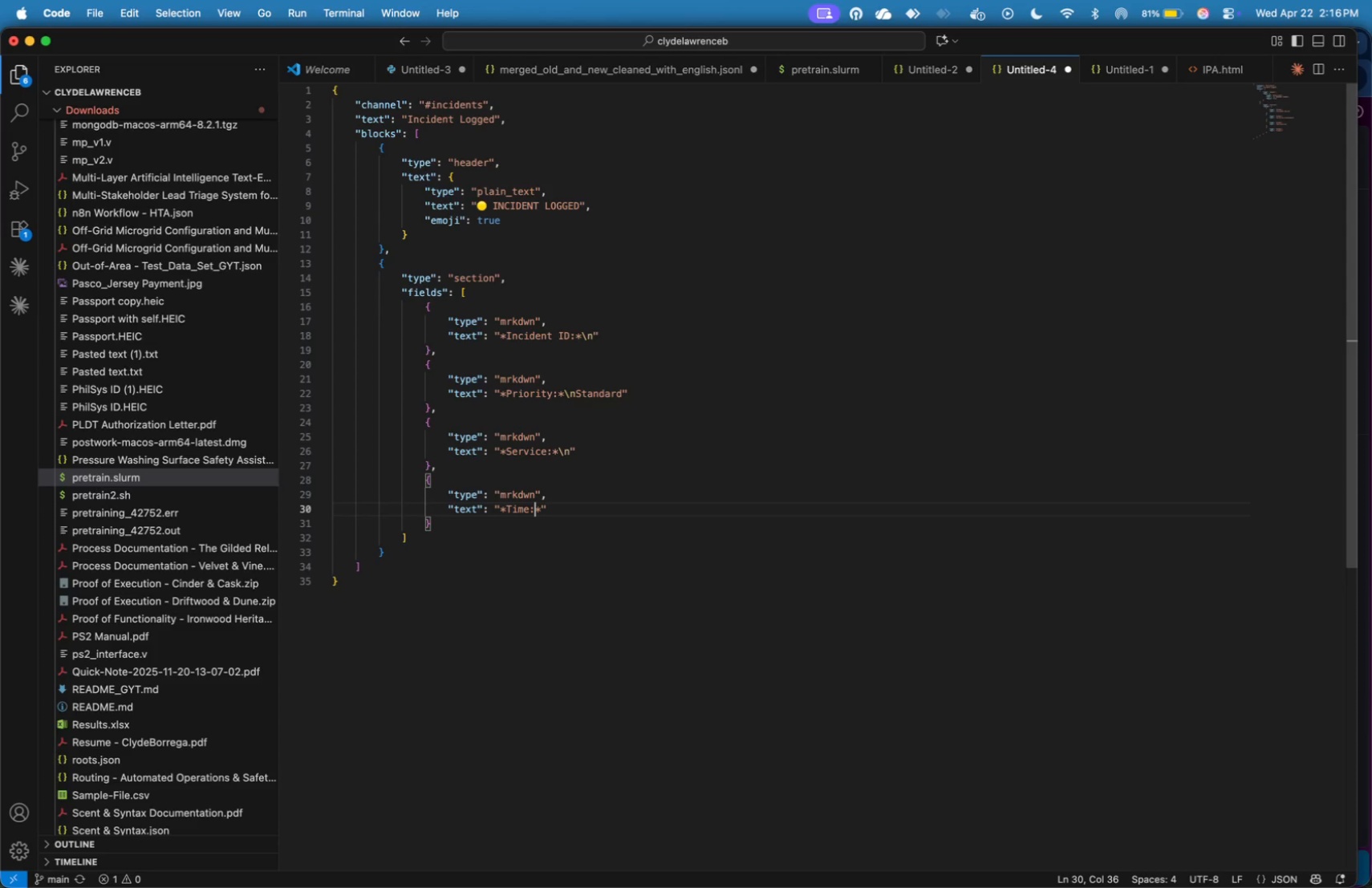 
key(Shift+Semicolon)
 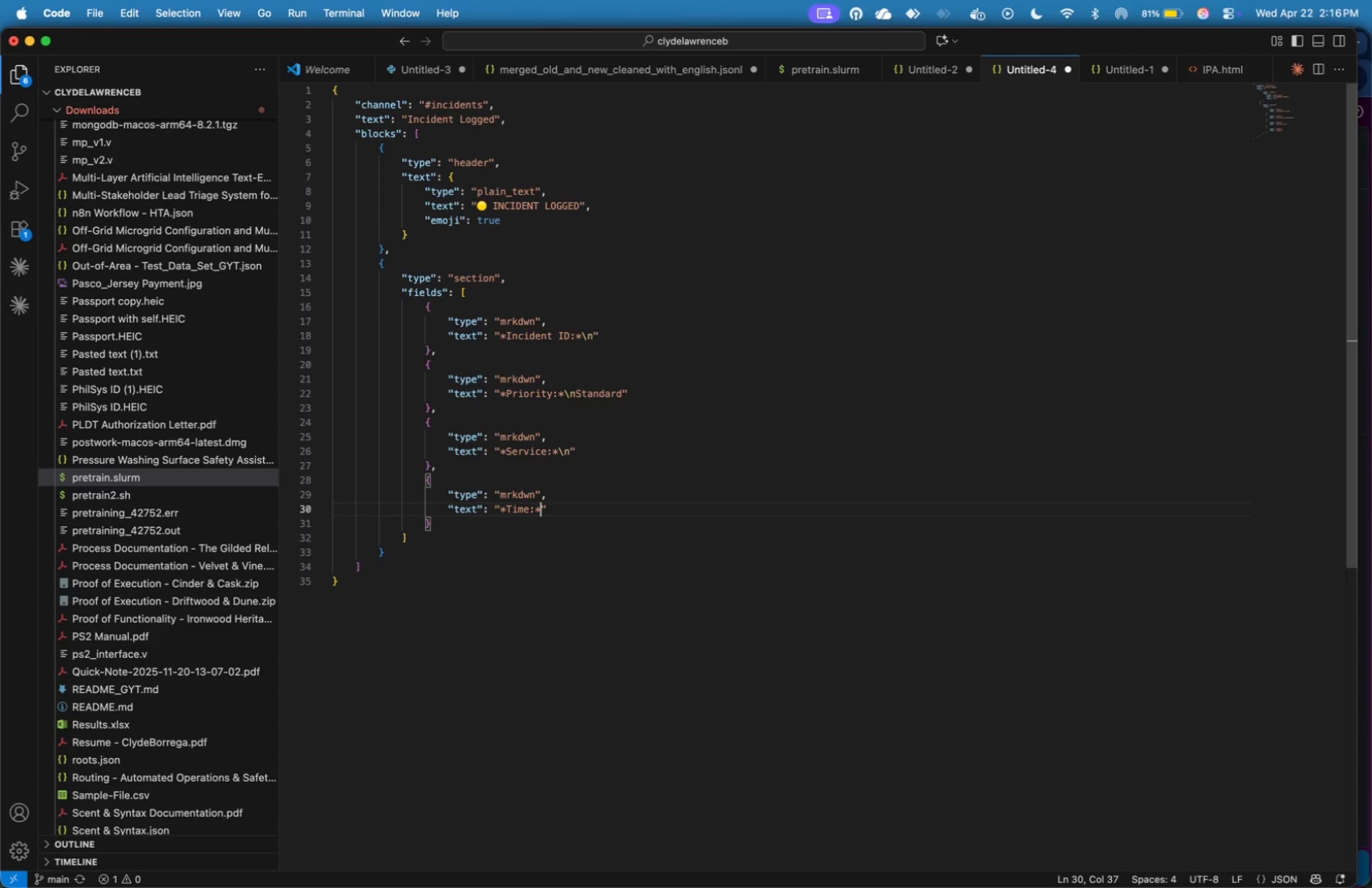 
key(ArrowRight)
 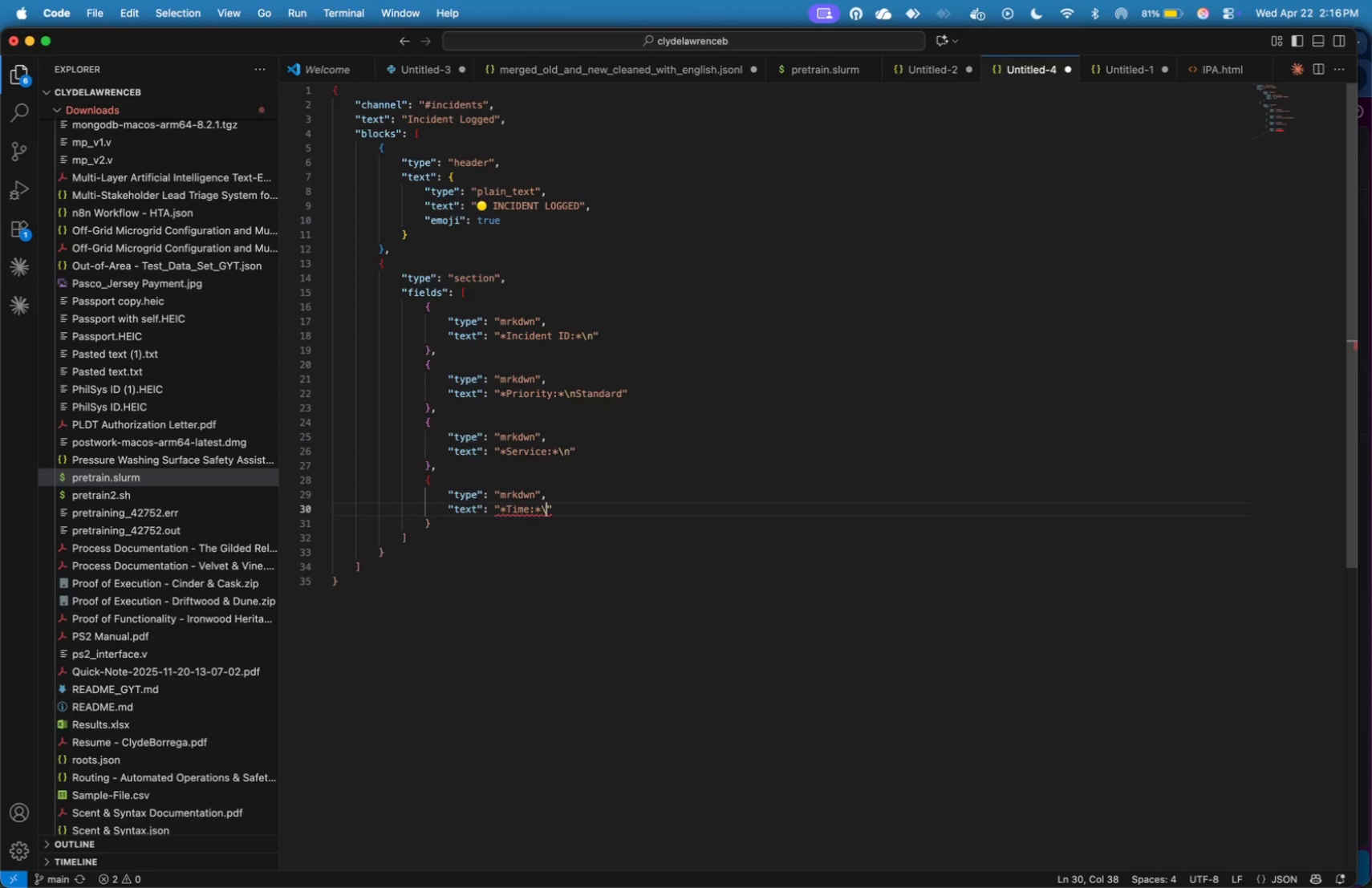 
key(Backslash)
 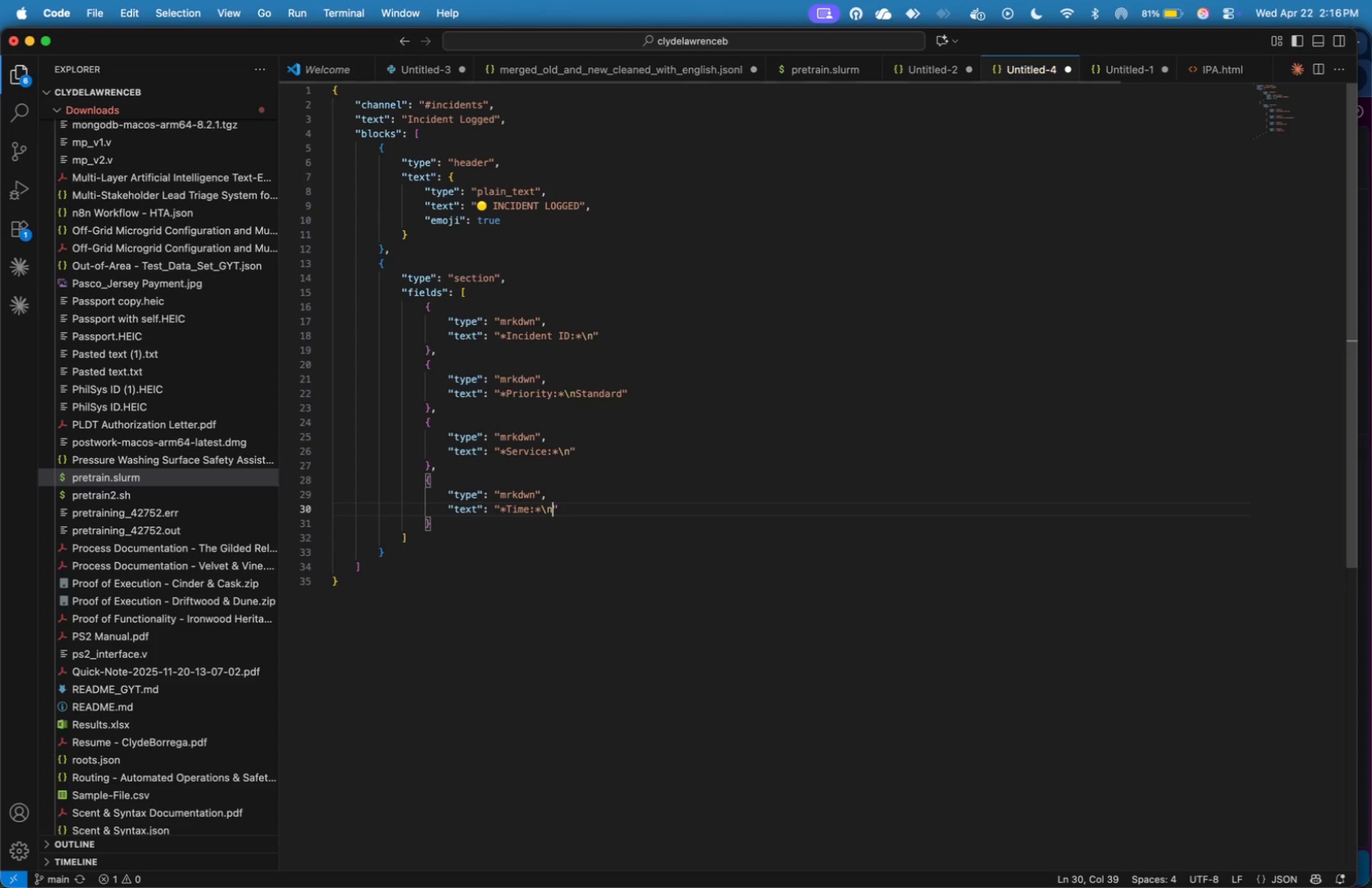 
key(N)
 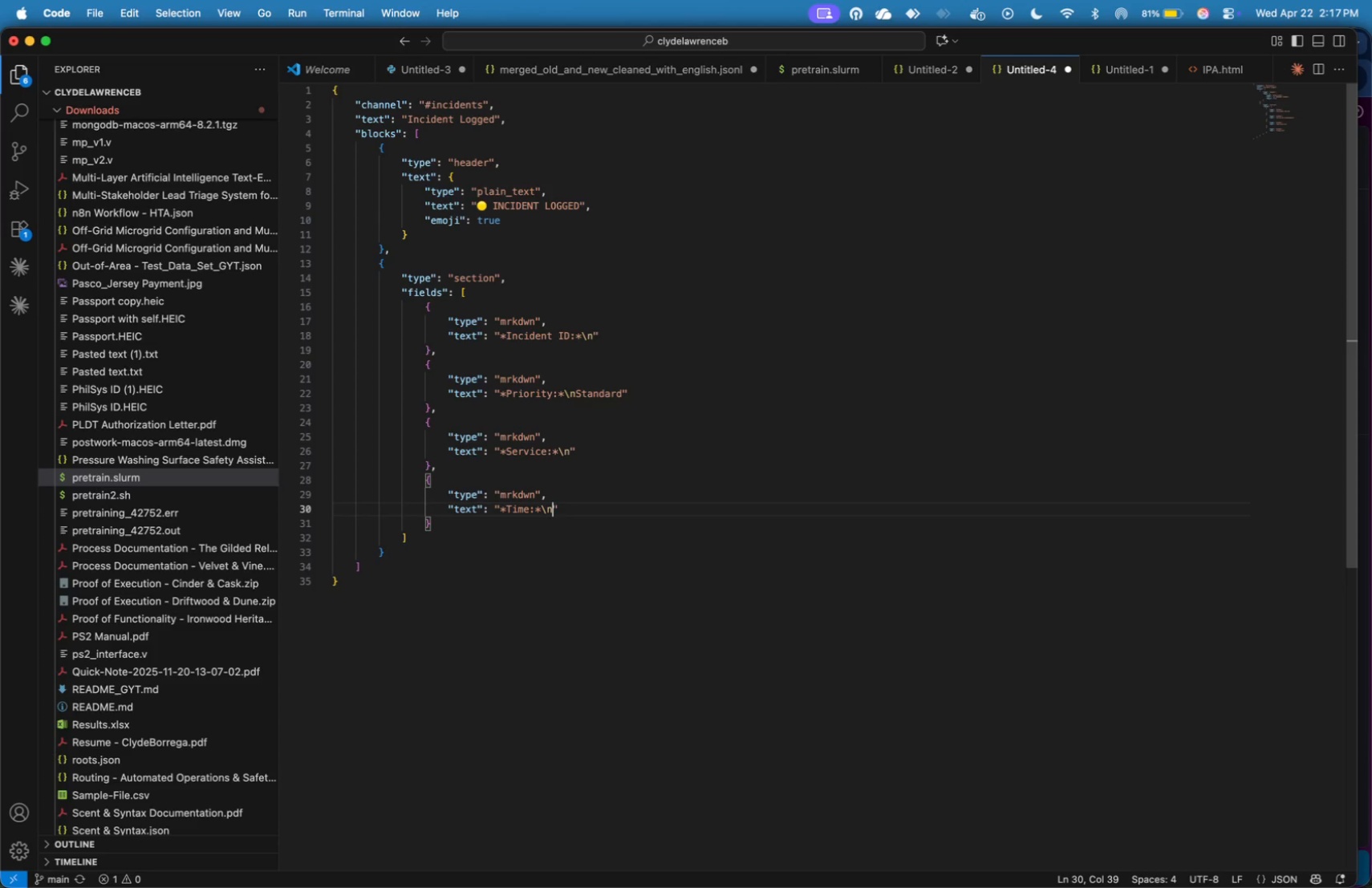 
key(ArrowDown)
 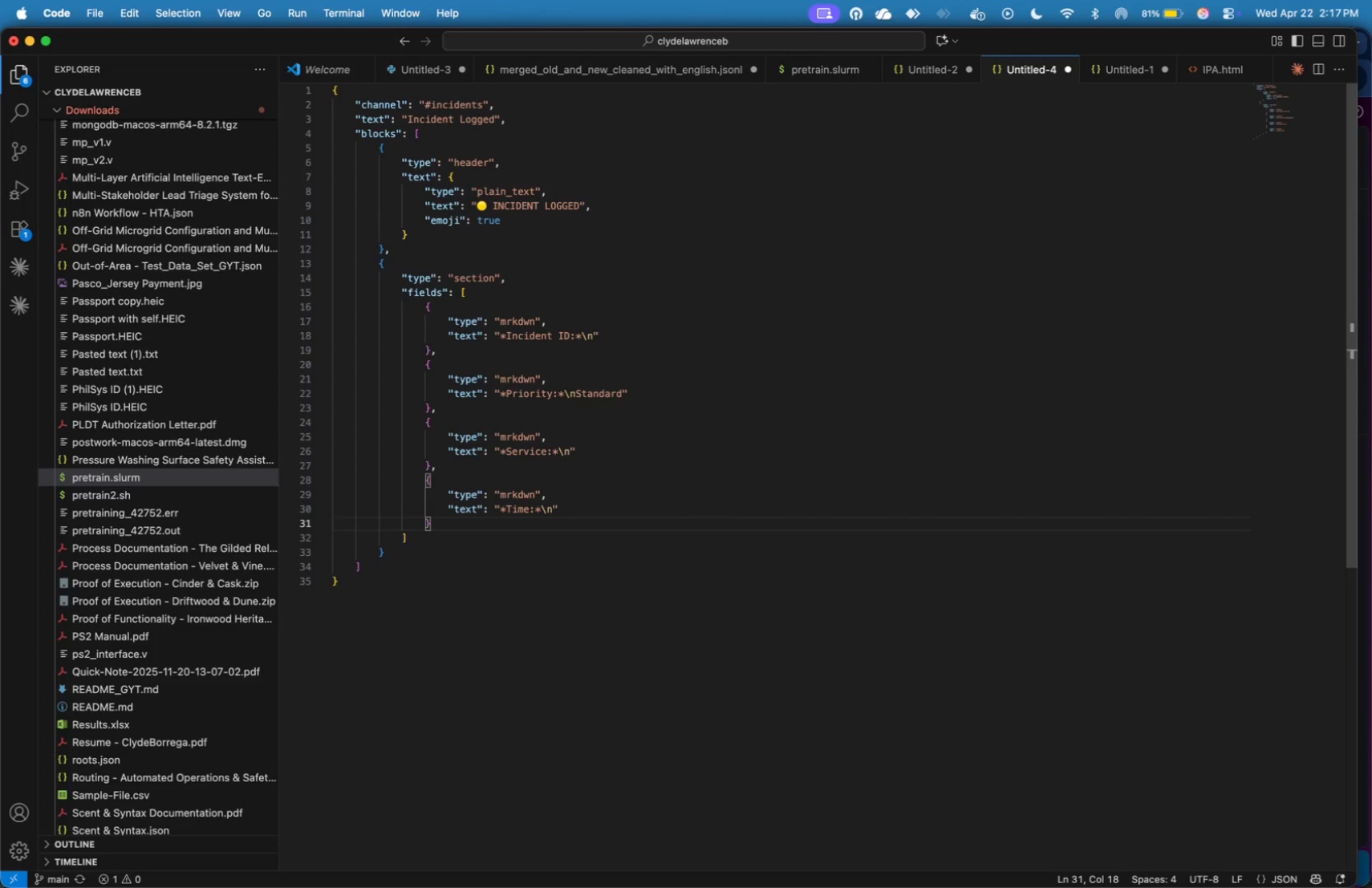 
key(ArrowDown)
 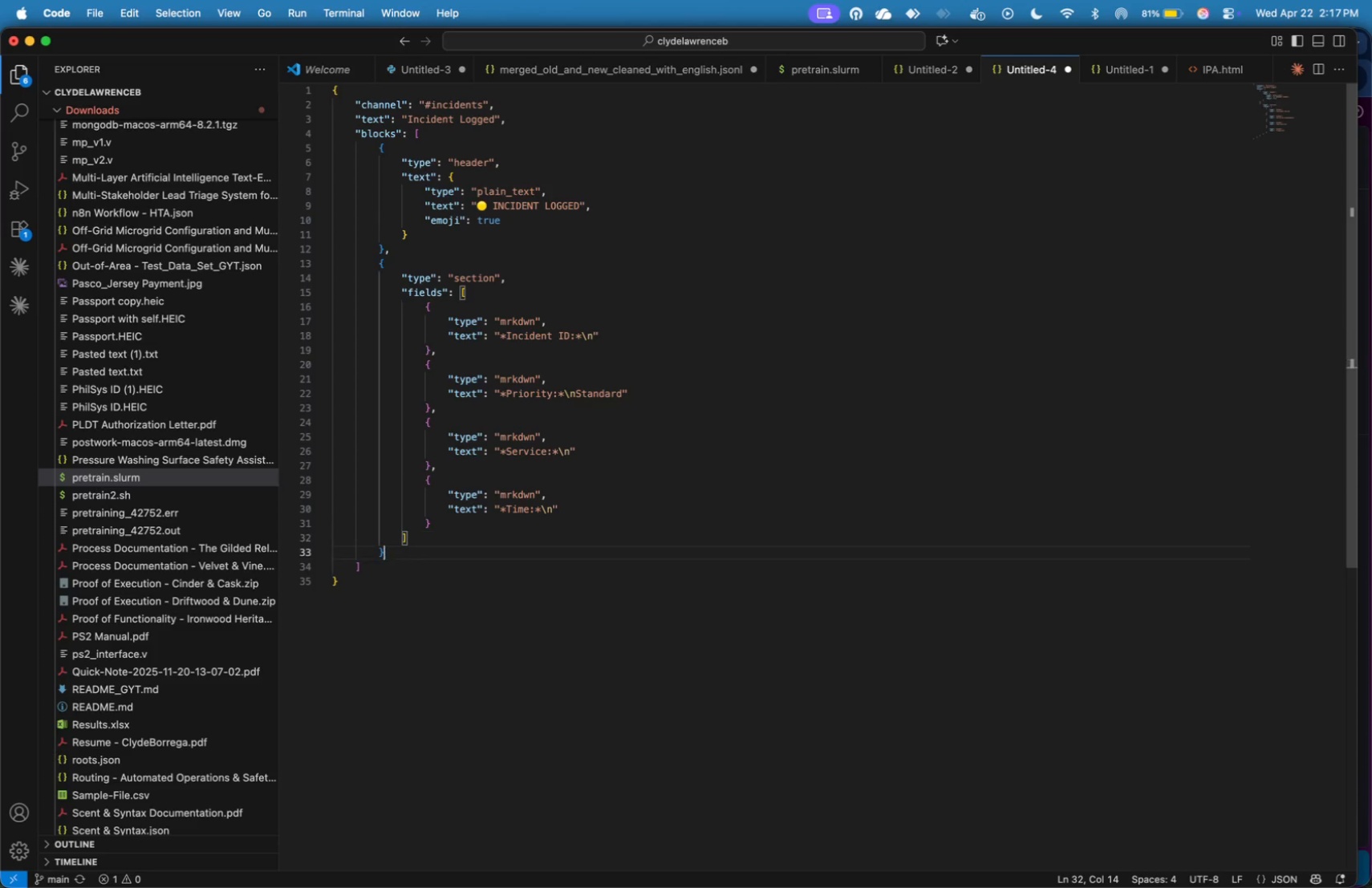 
key(ArrowDown)
 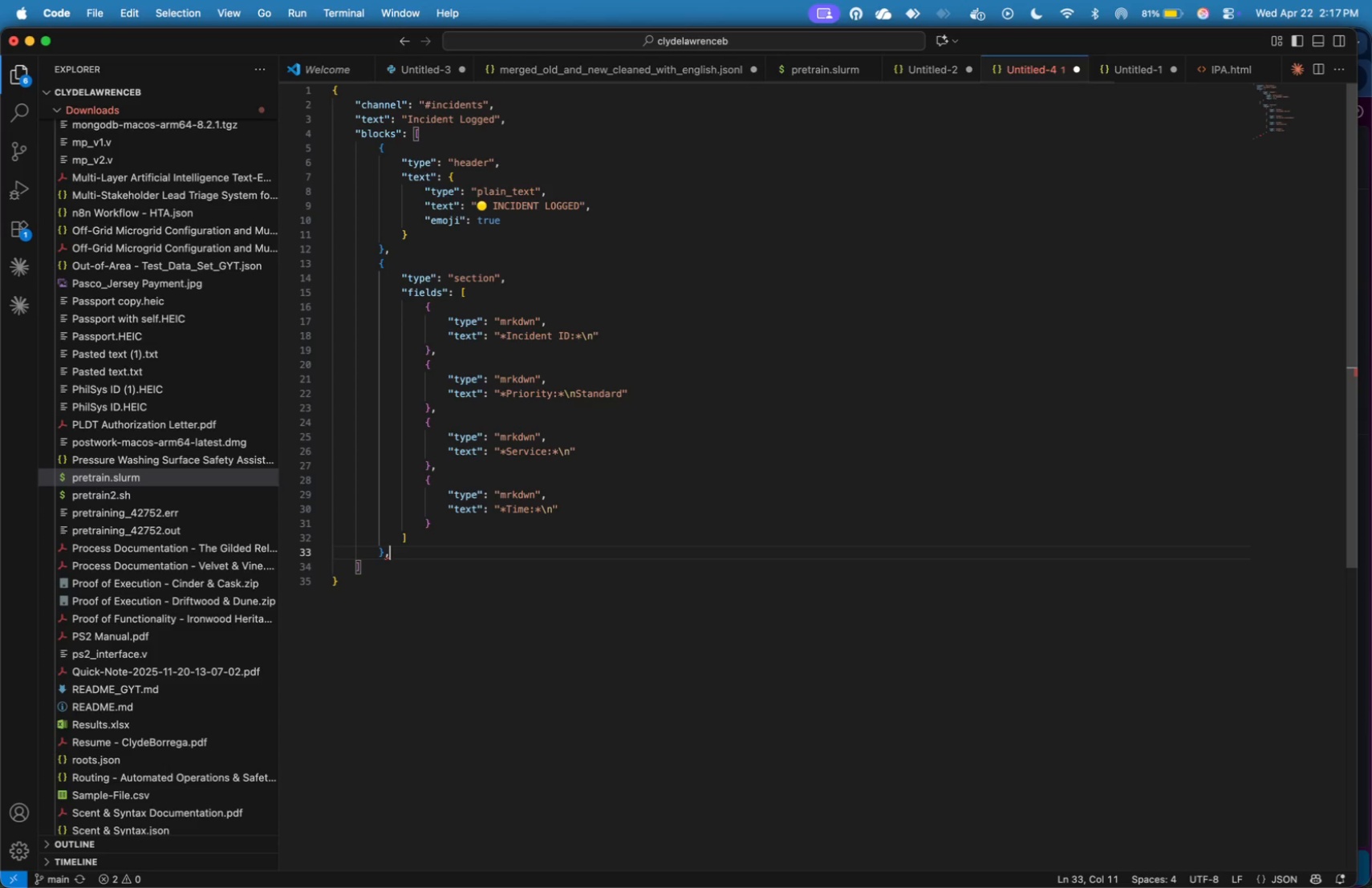 
key(Comma)
 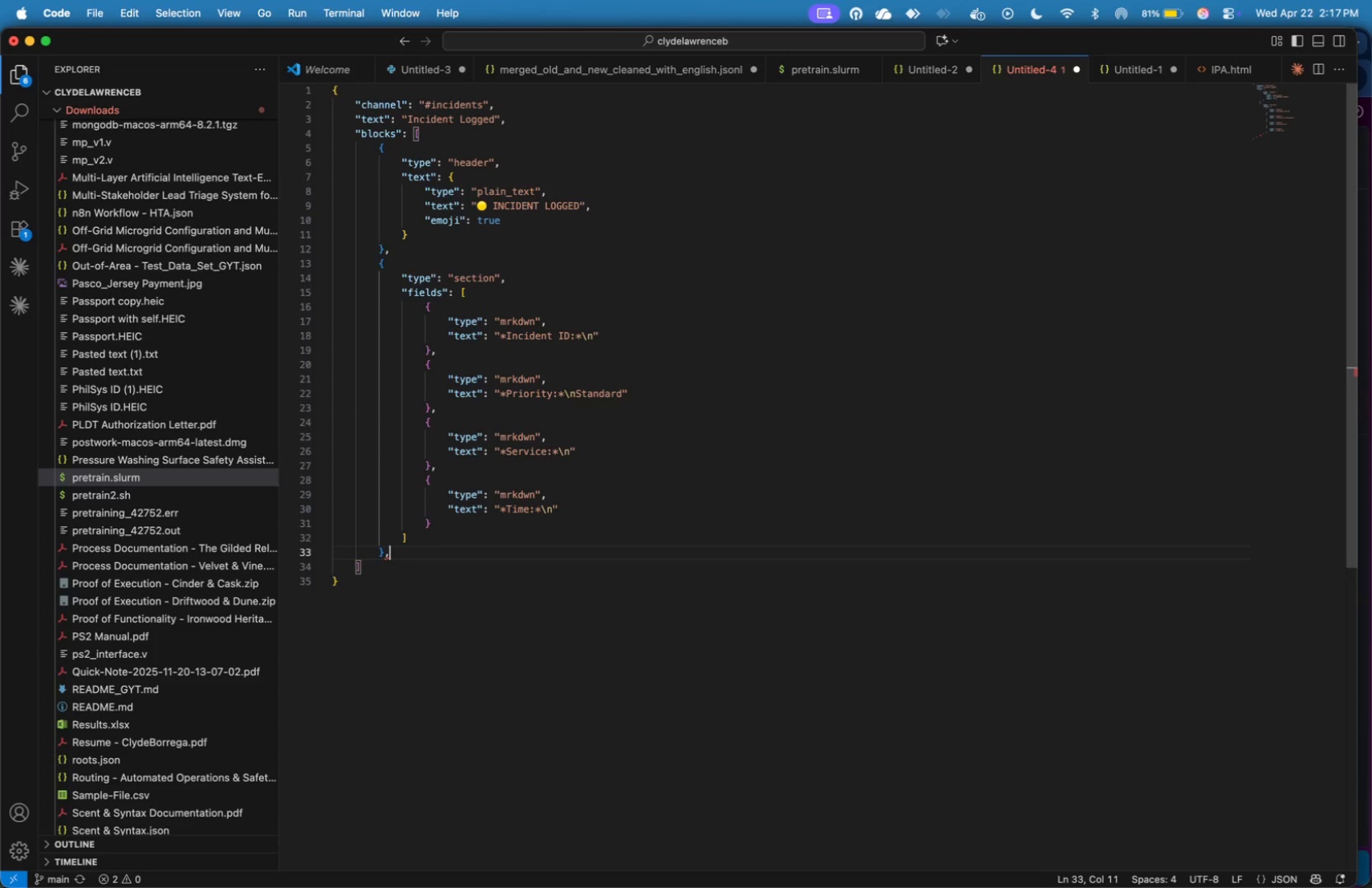 
key(Enter)
 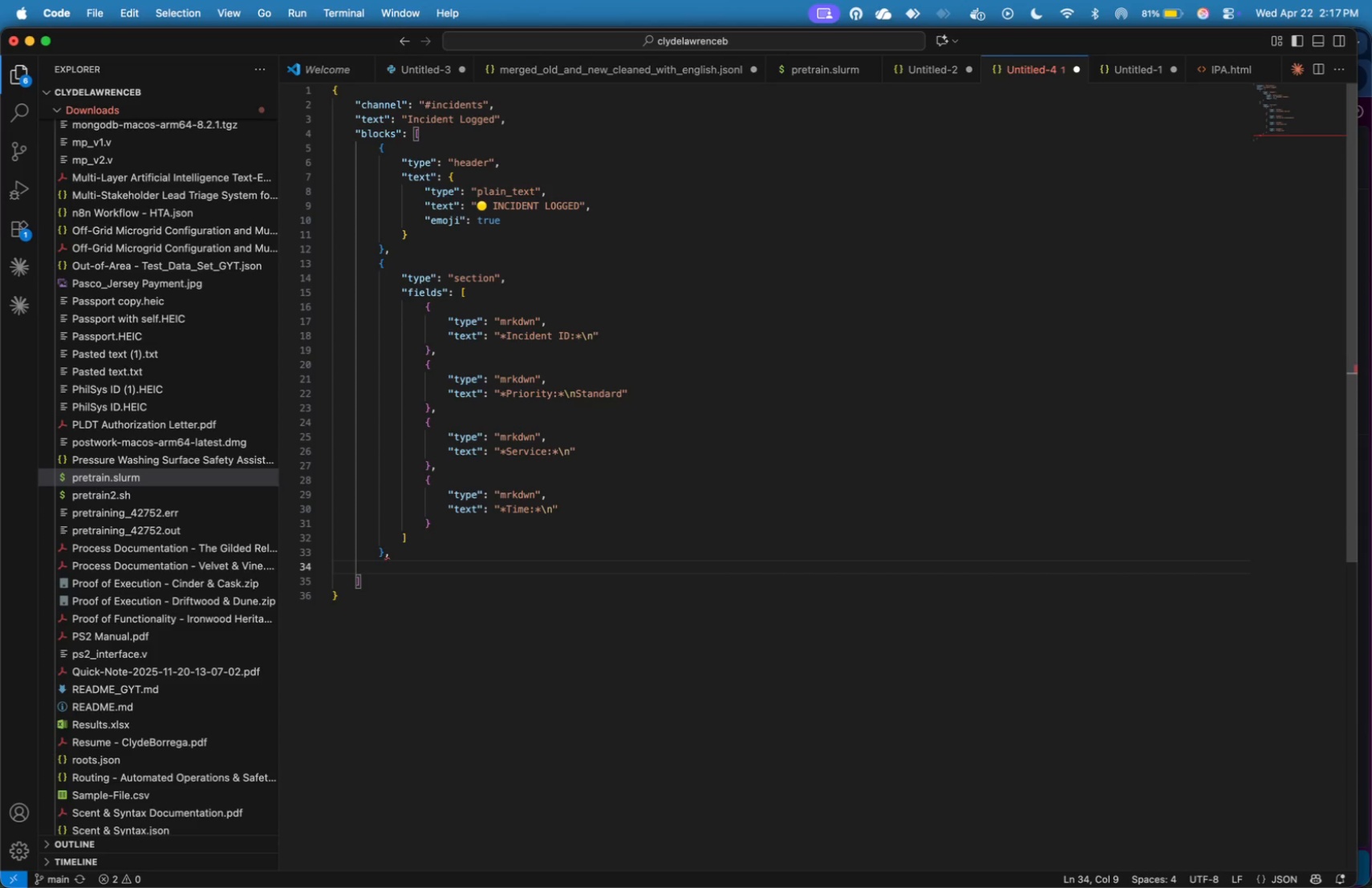 
key(Shift+BracketLeft)
 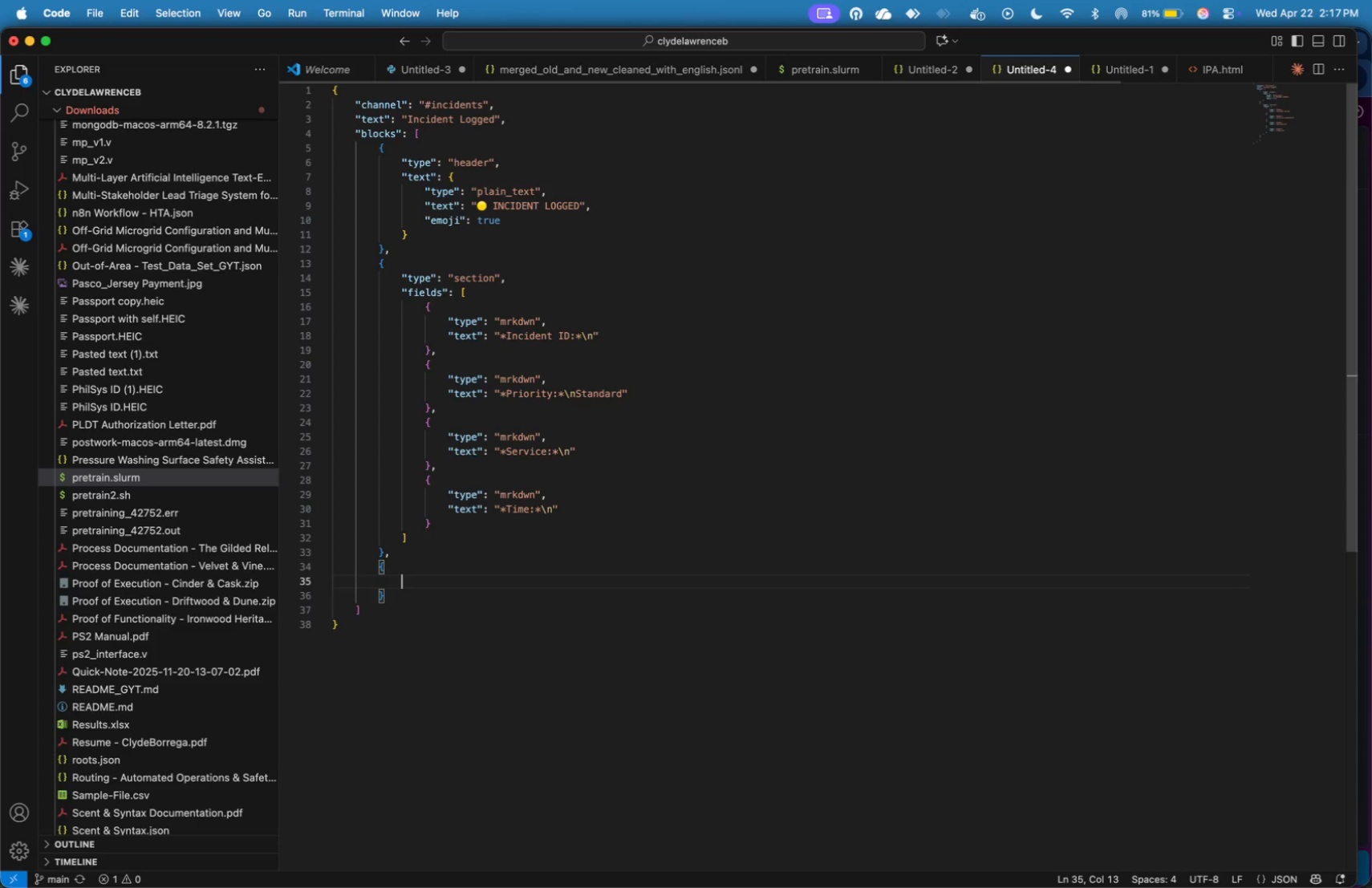 
key(Enter)
 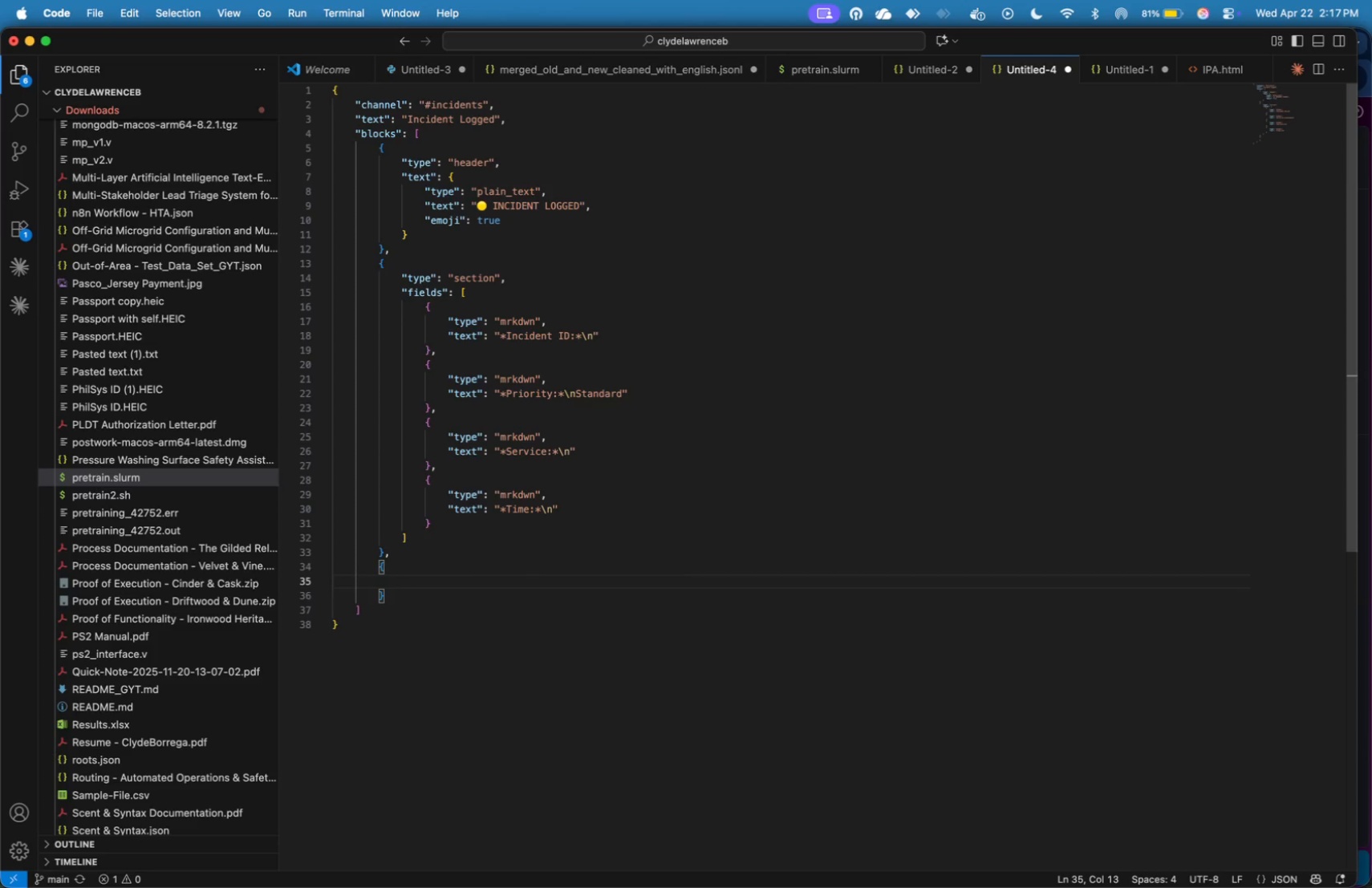 
key(Shift+Quote)
 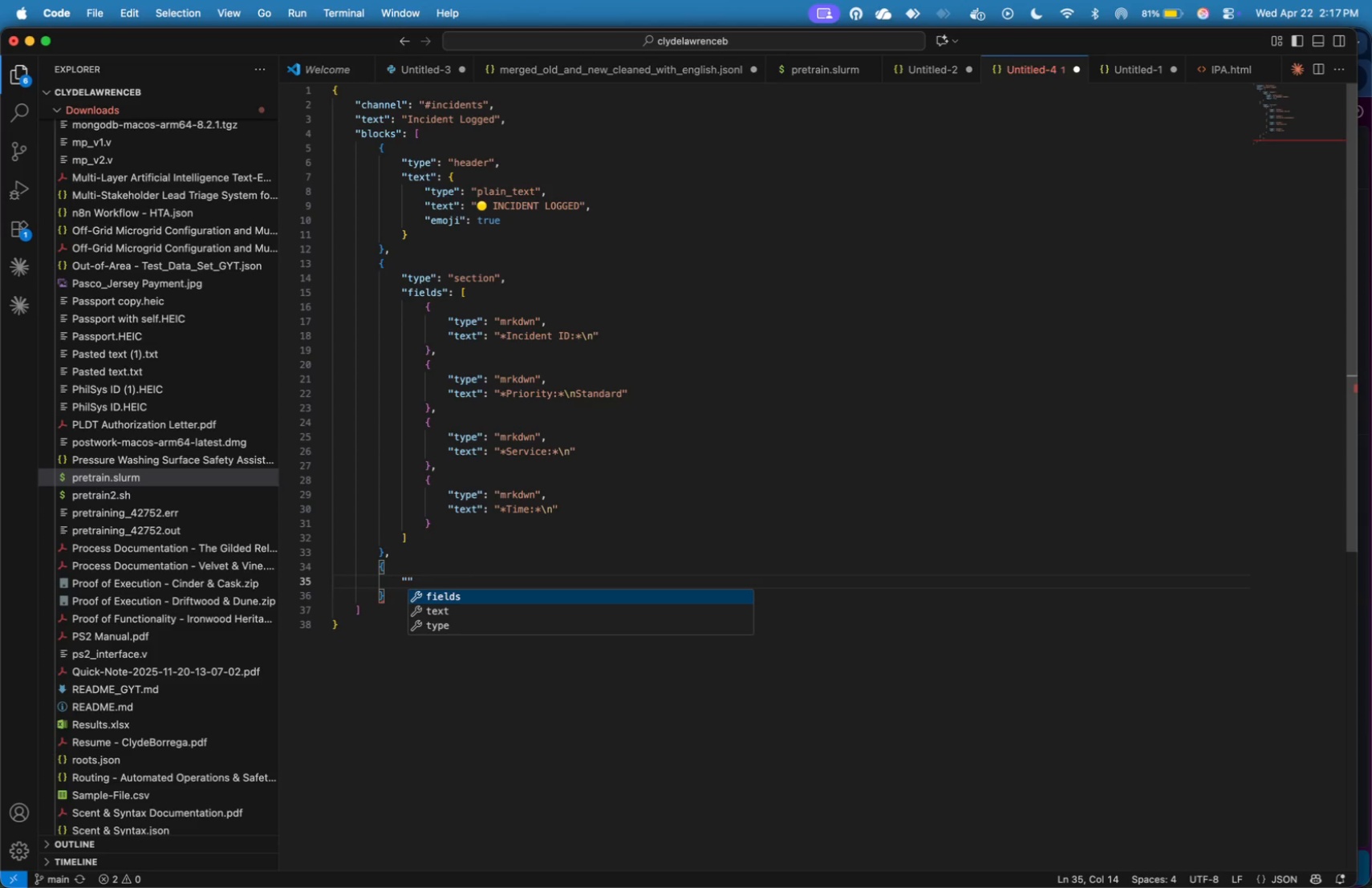 
type(type)
 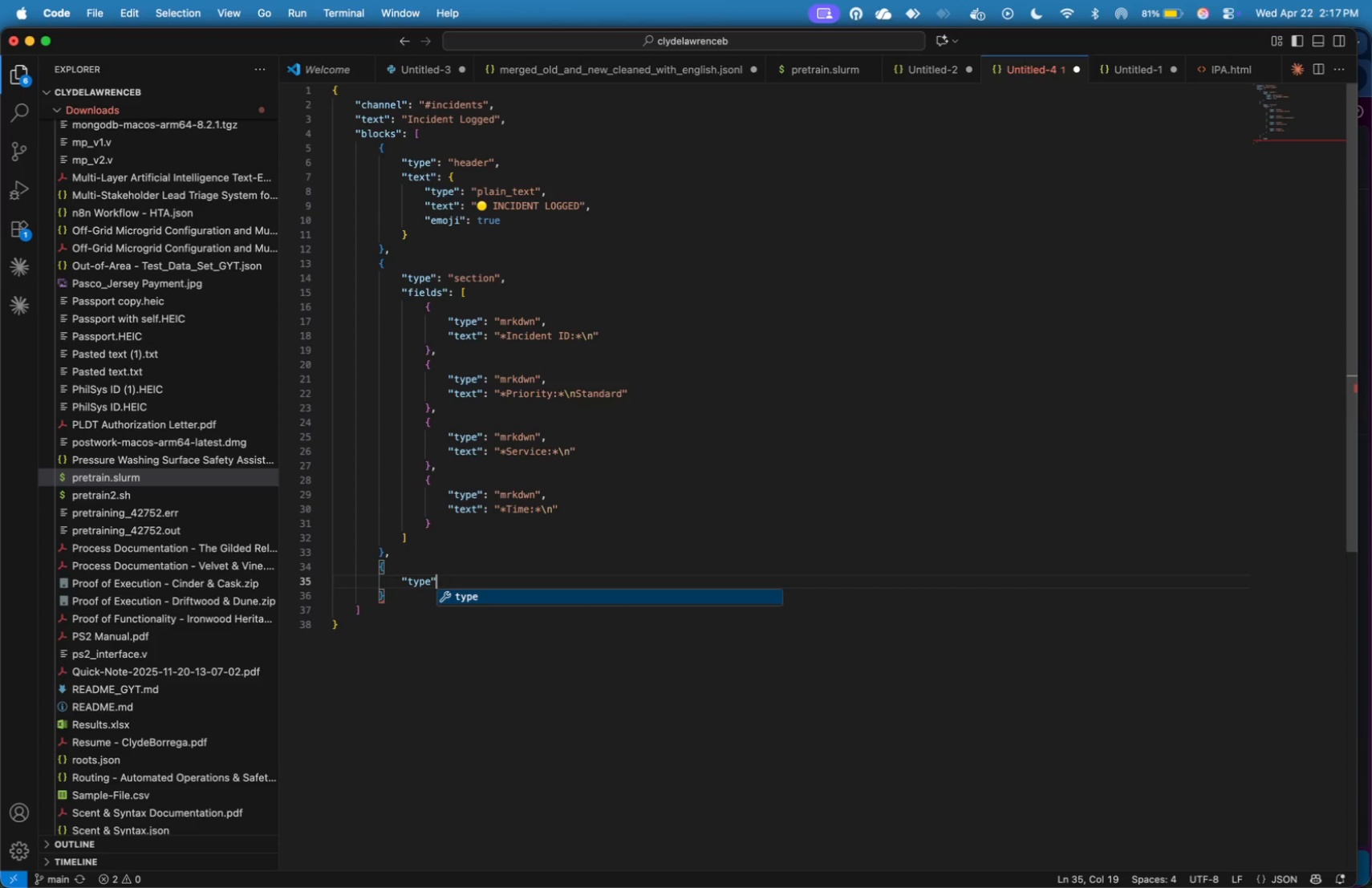 
key(ArrowRight)
 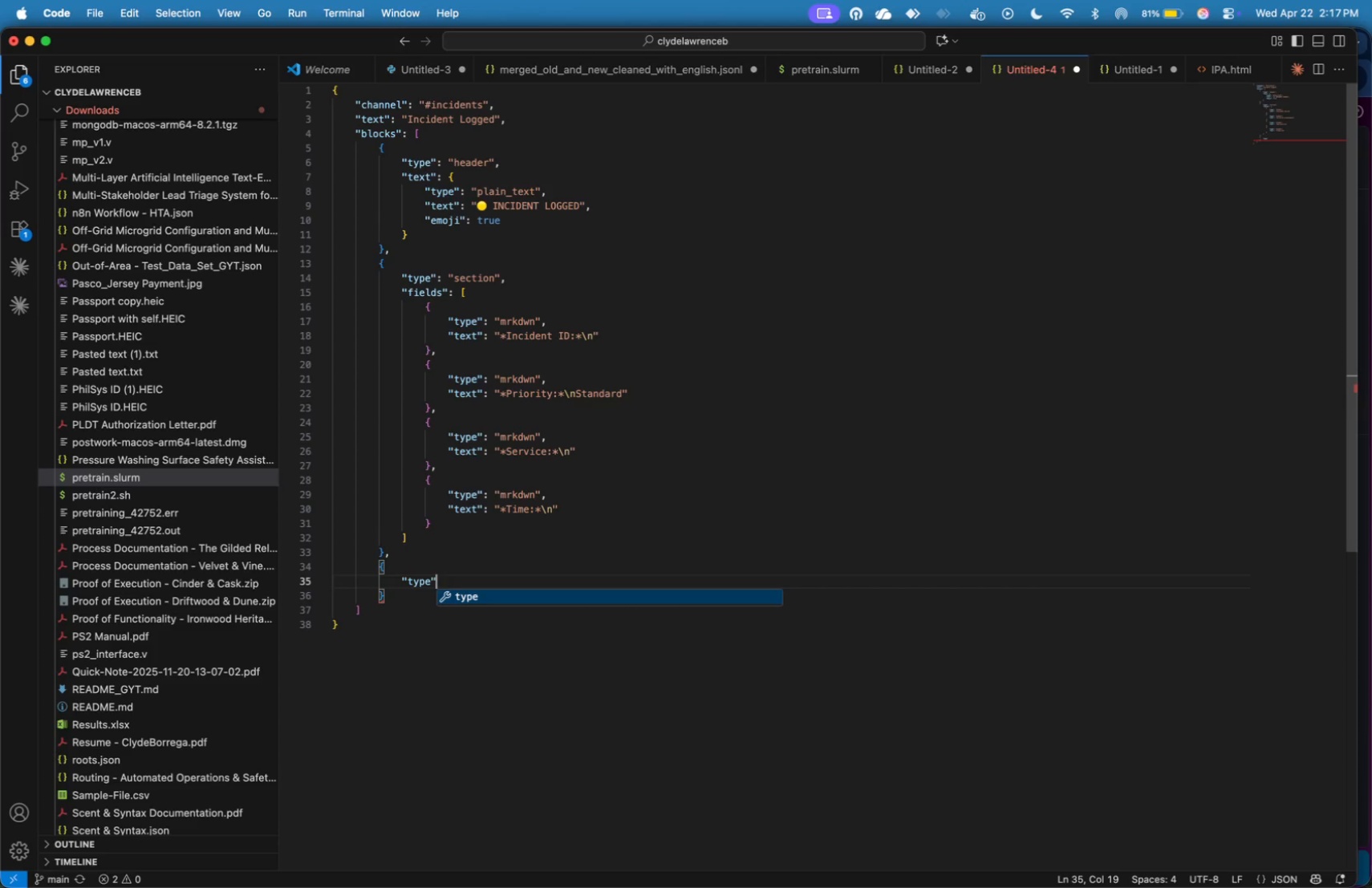 
type(: "section)
 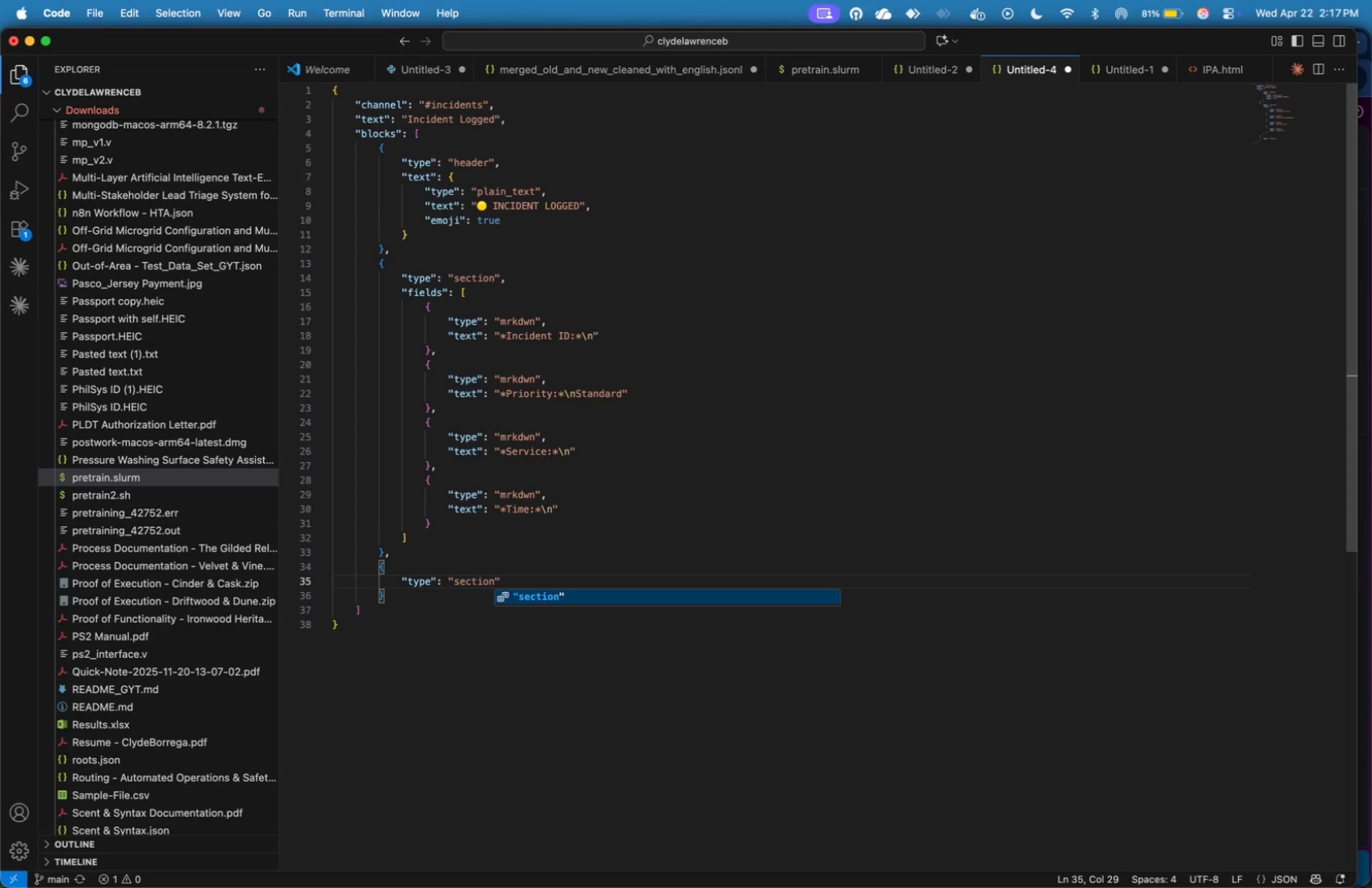 
key(ArrowRight)
 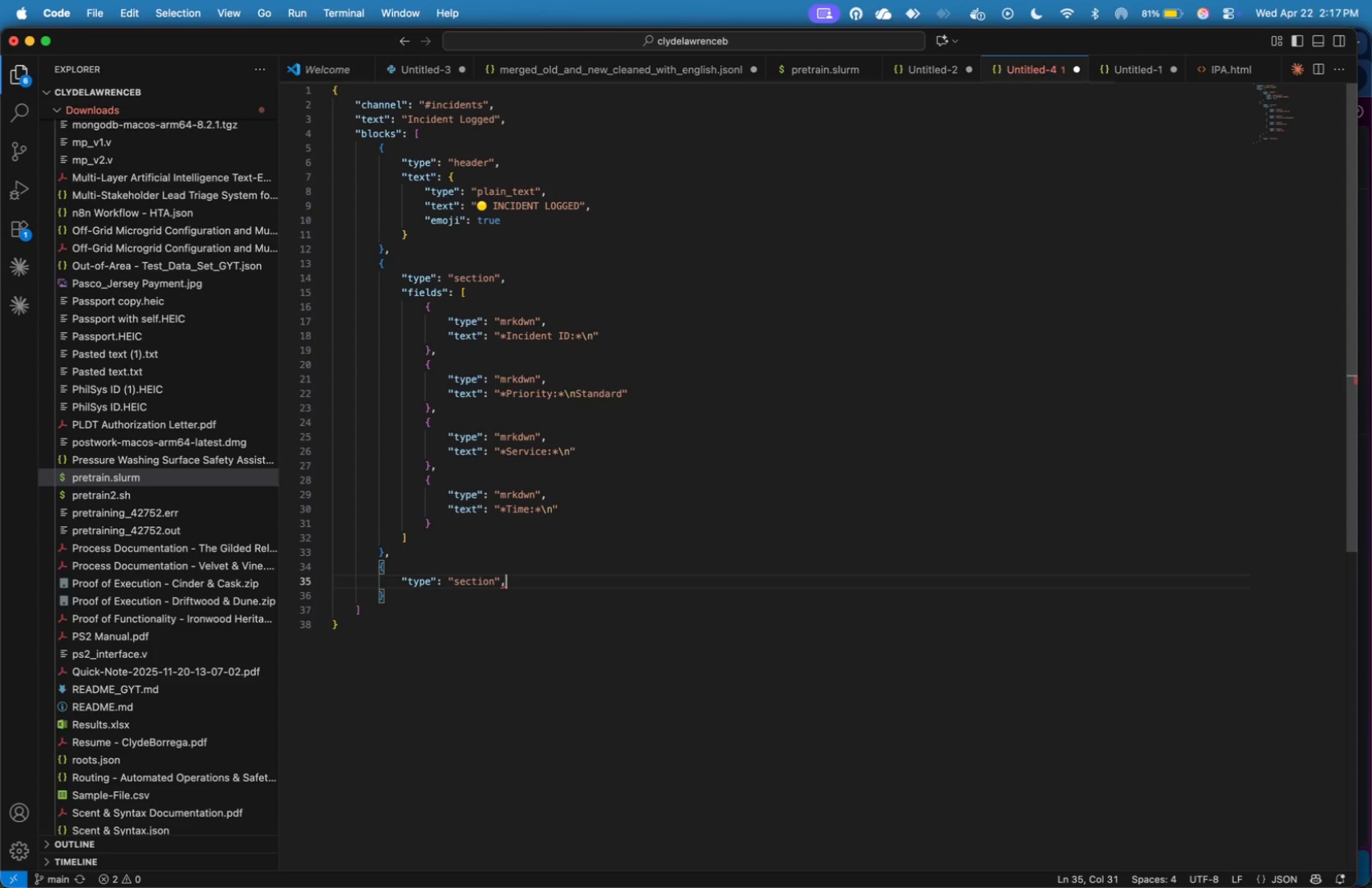 
key(Comma)
 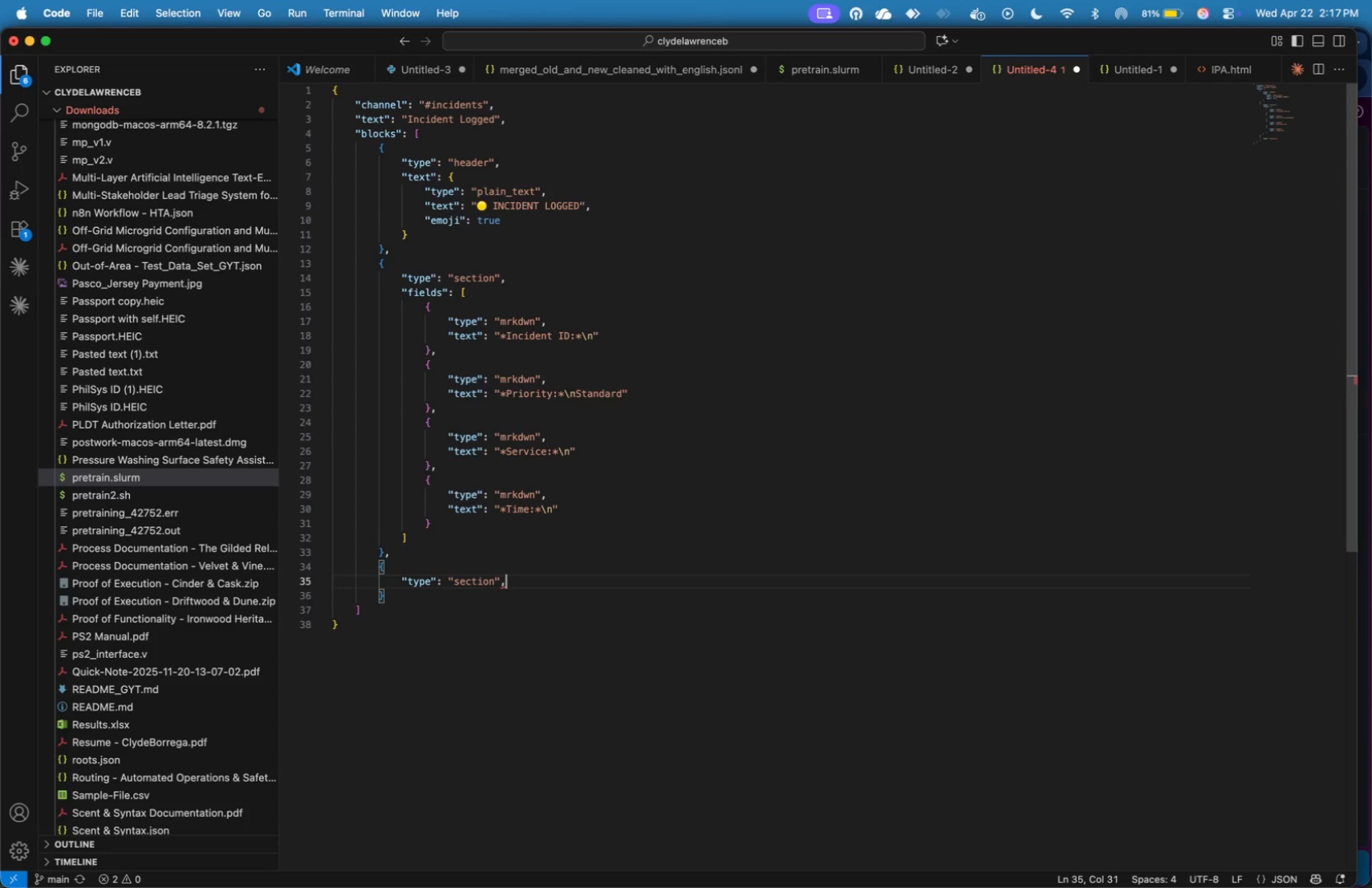 
key(Enter)
 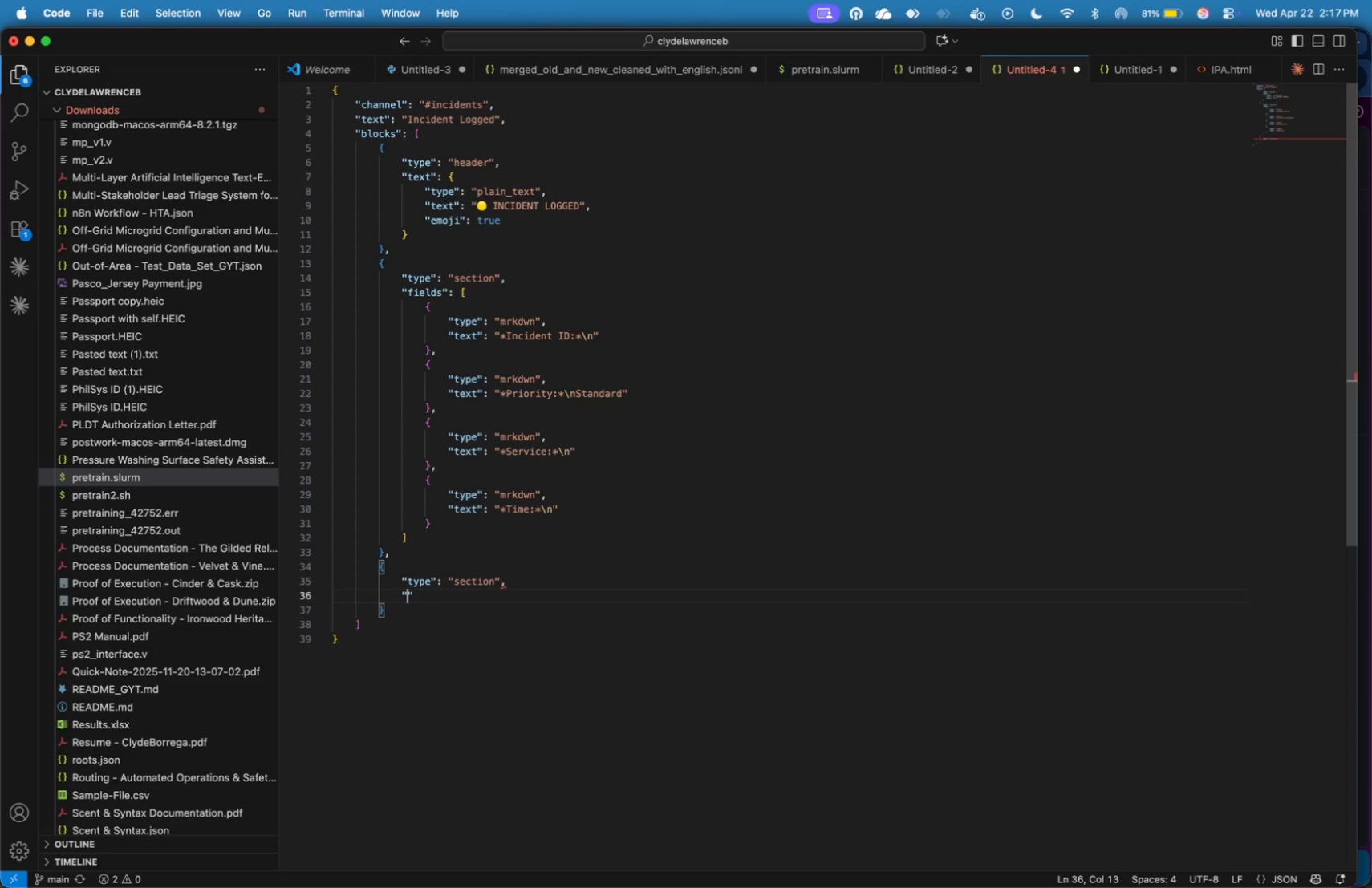 
type("text)
 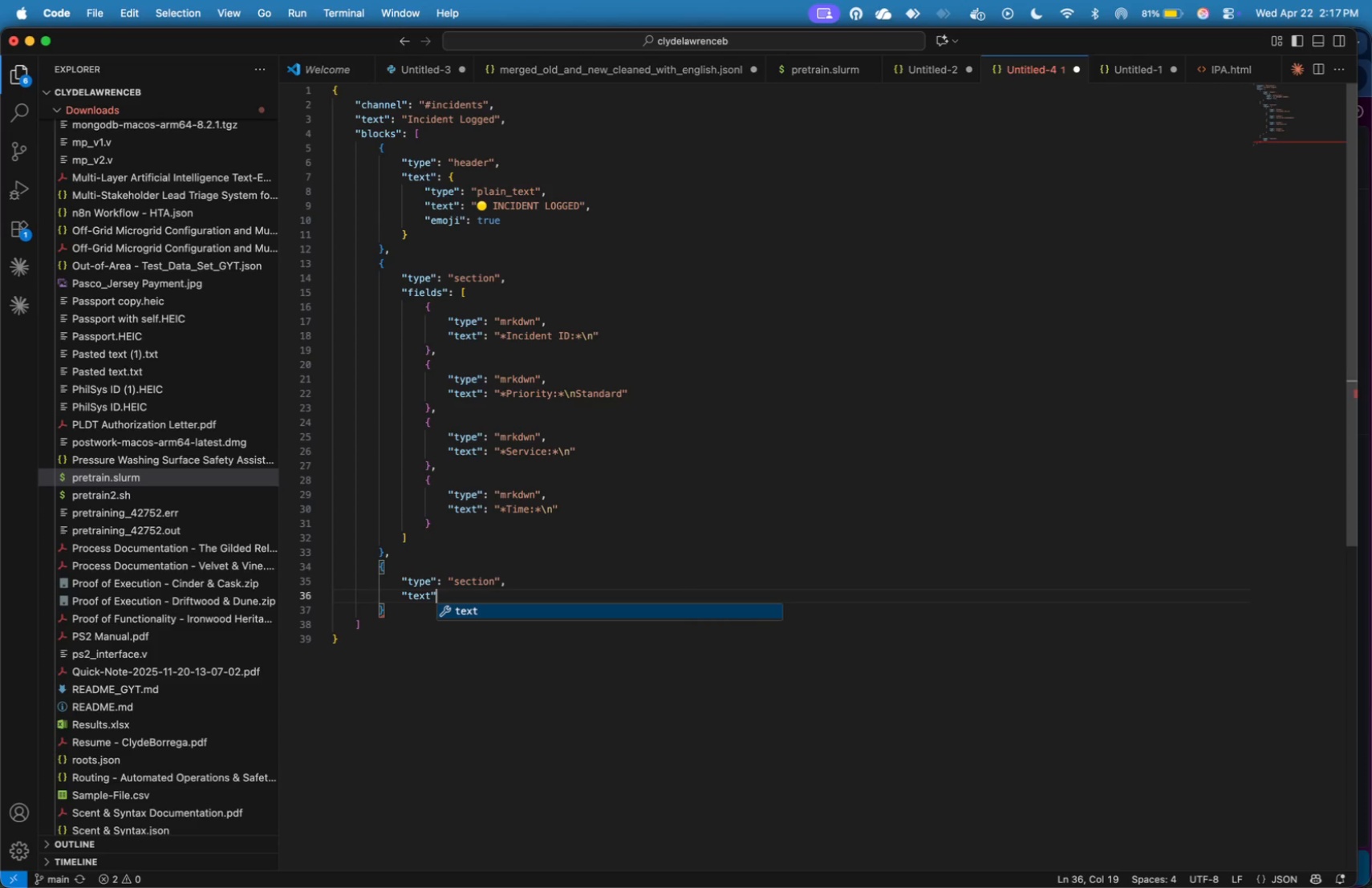 
key(ArrowRight)
 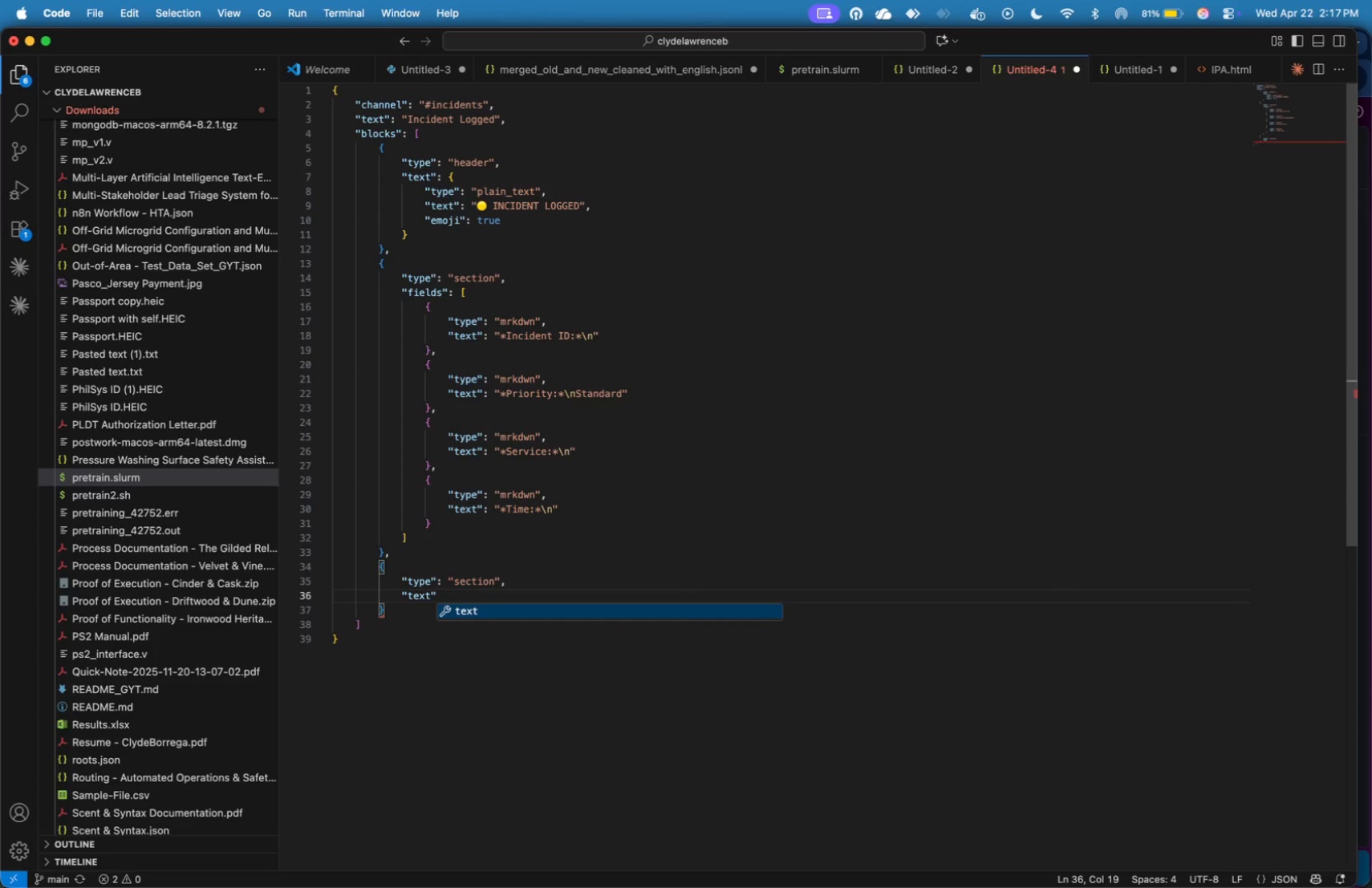 
key(Shift+Semicolon)
 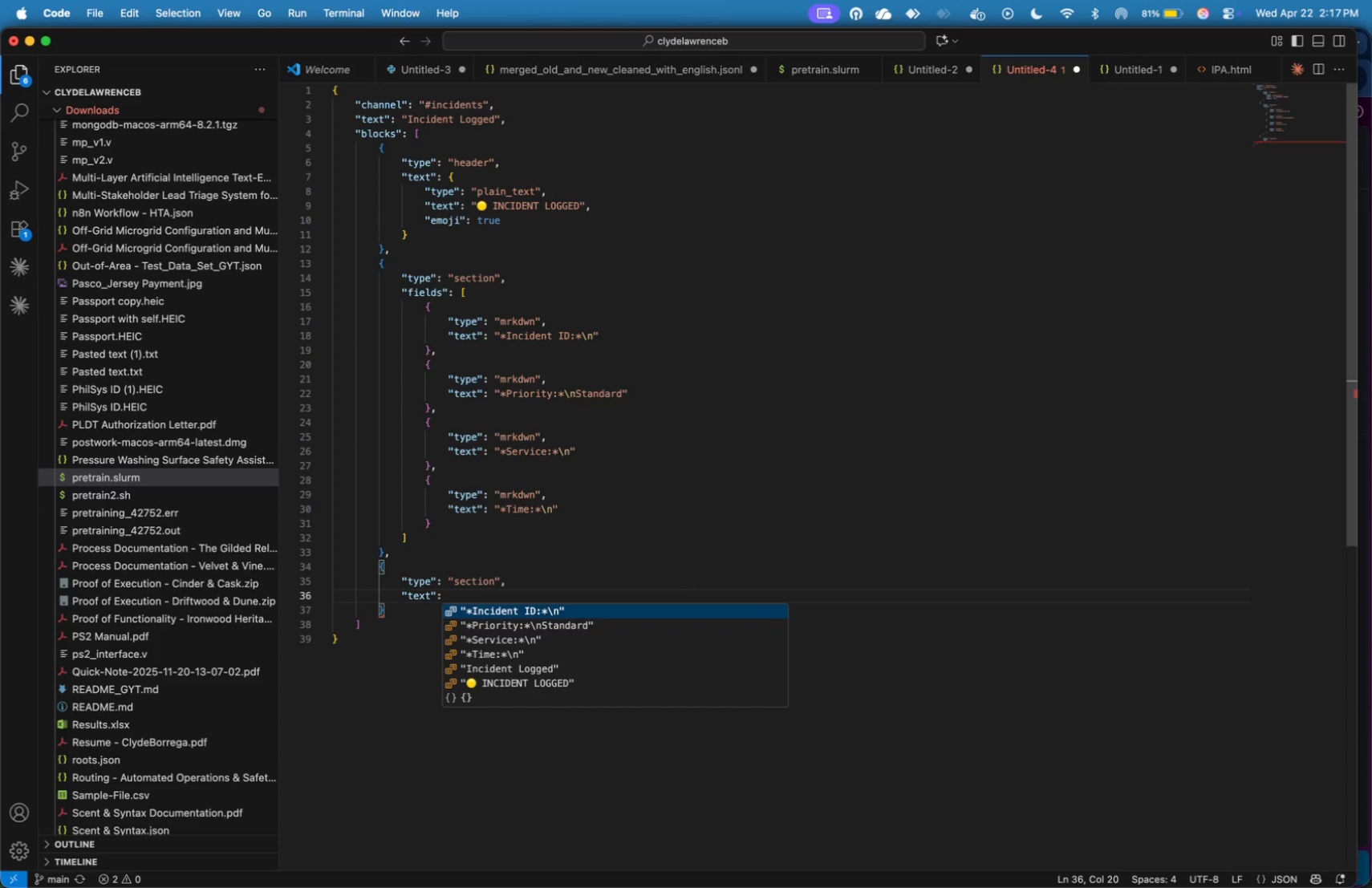 
key(Space)
 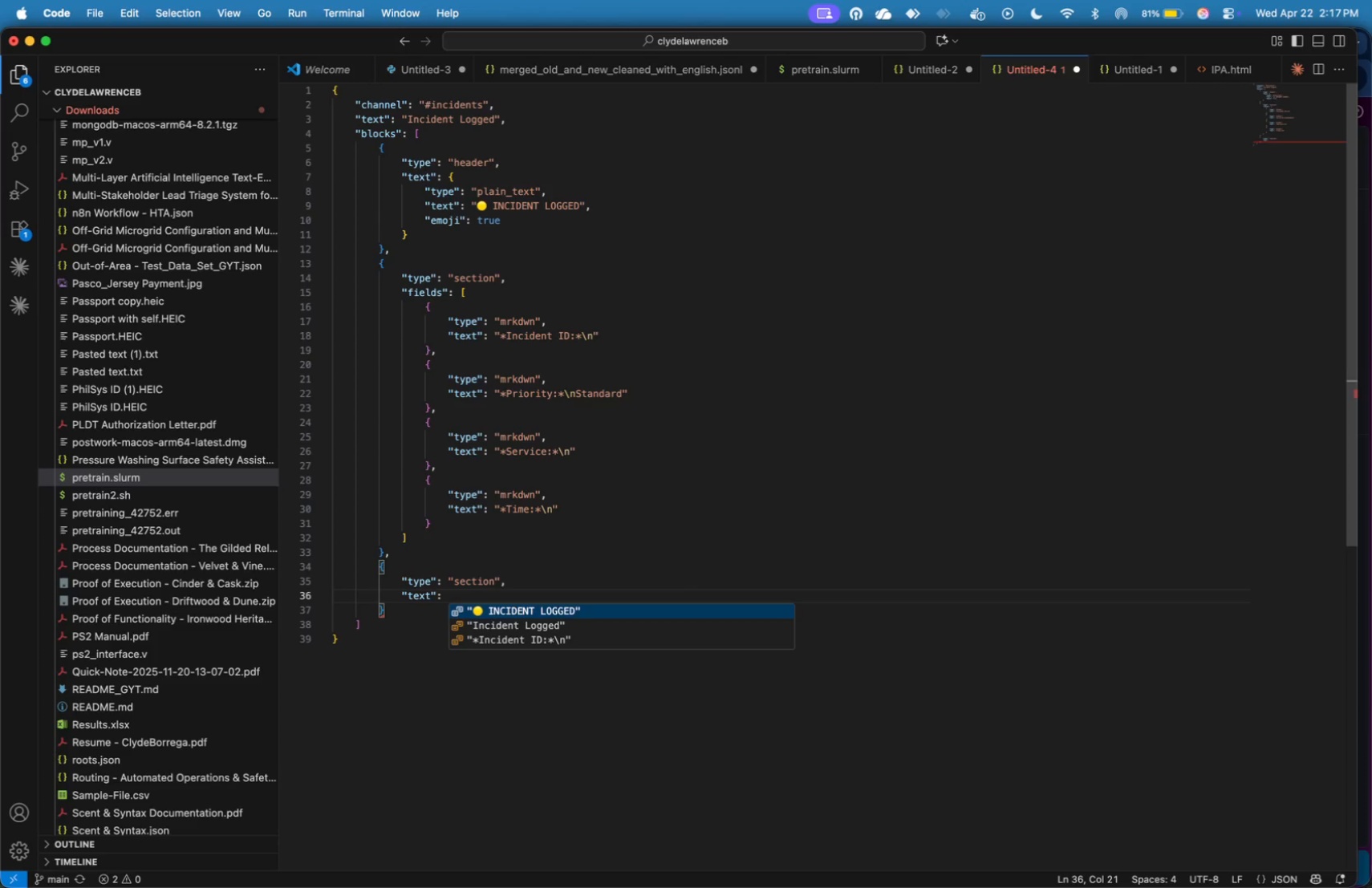 
key(Shift+BracketLeft)
 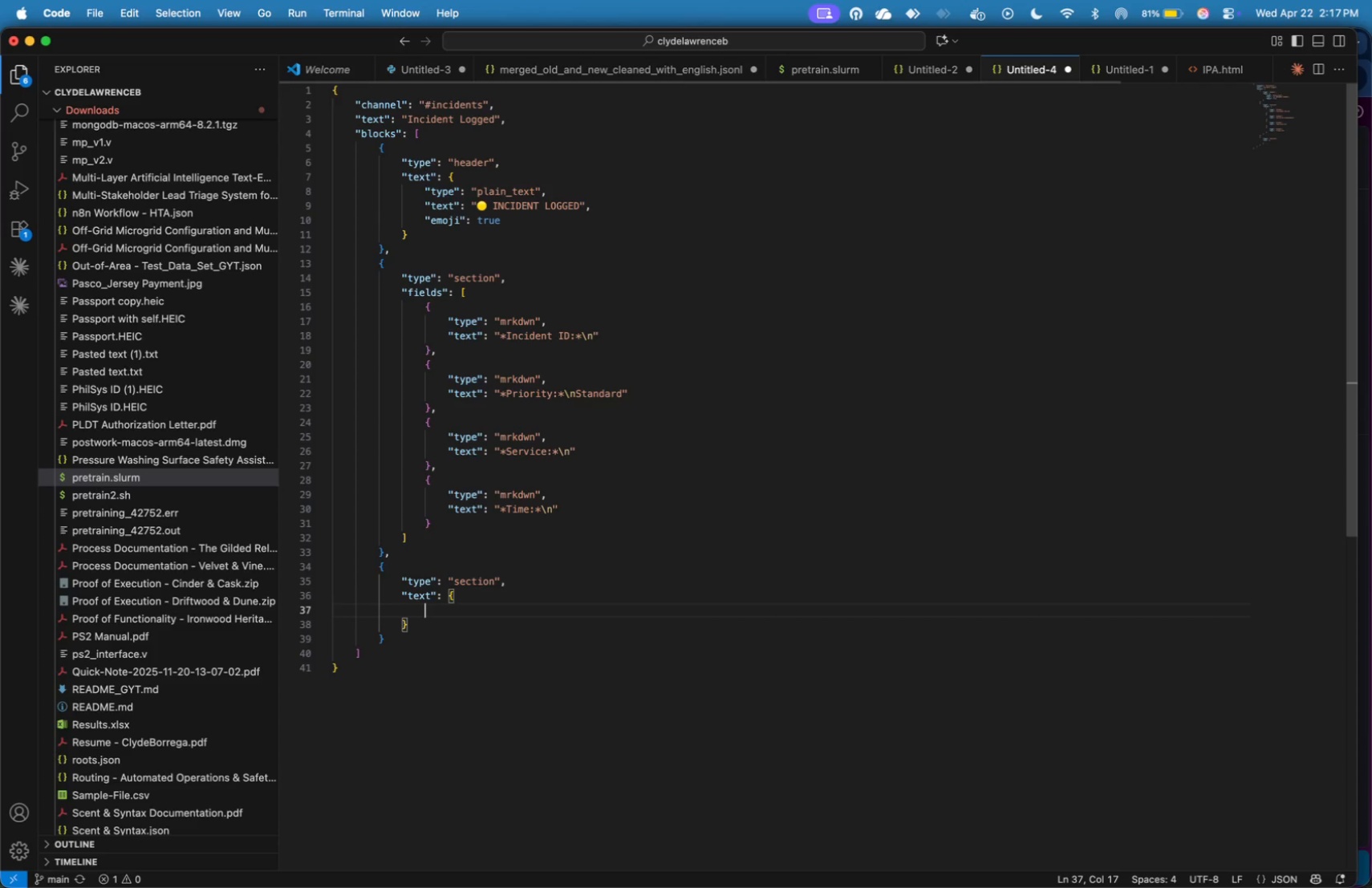 
key(Enter)
 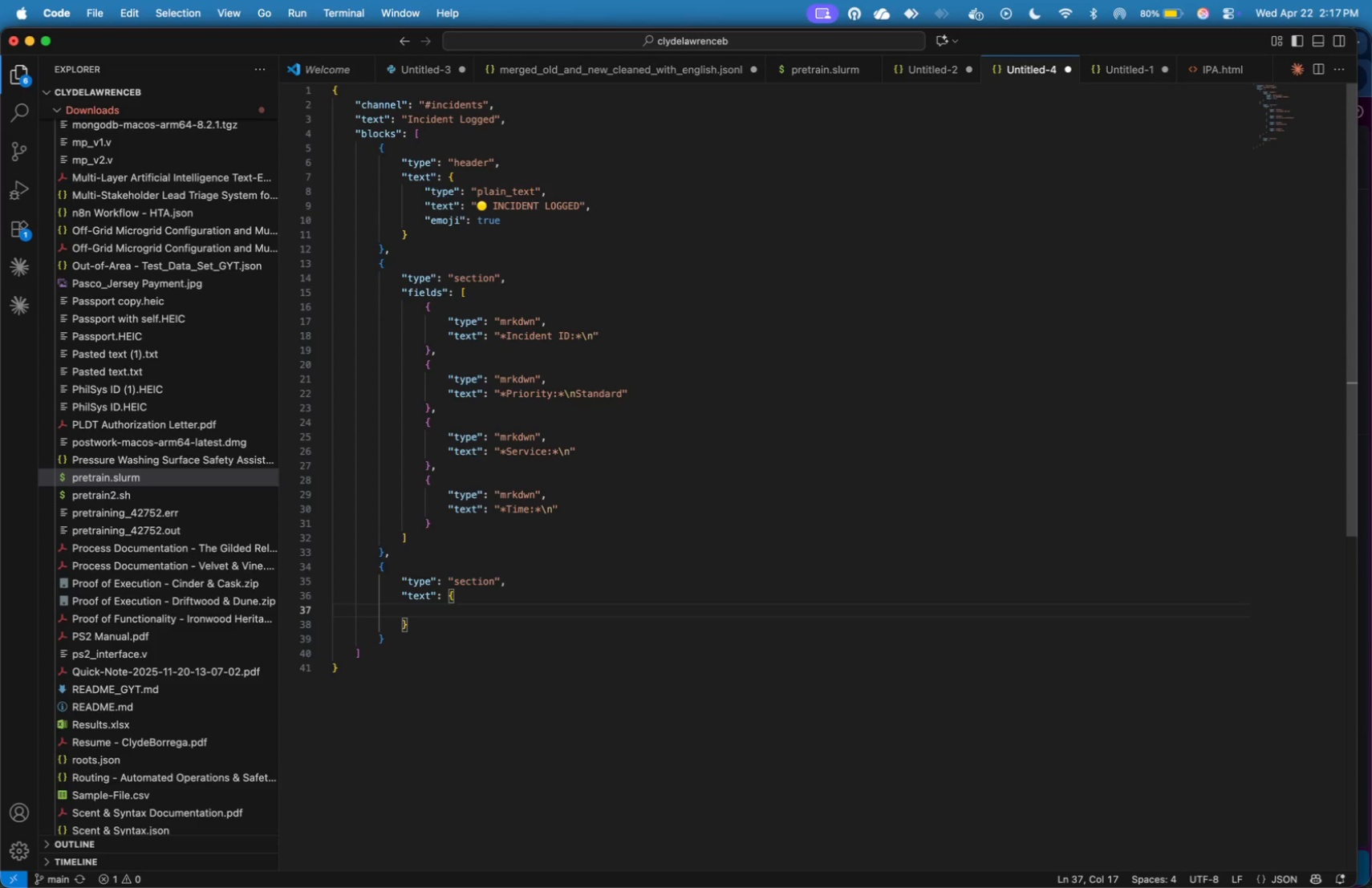 
type("type)
 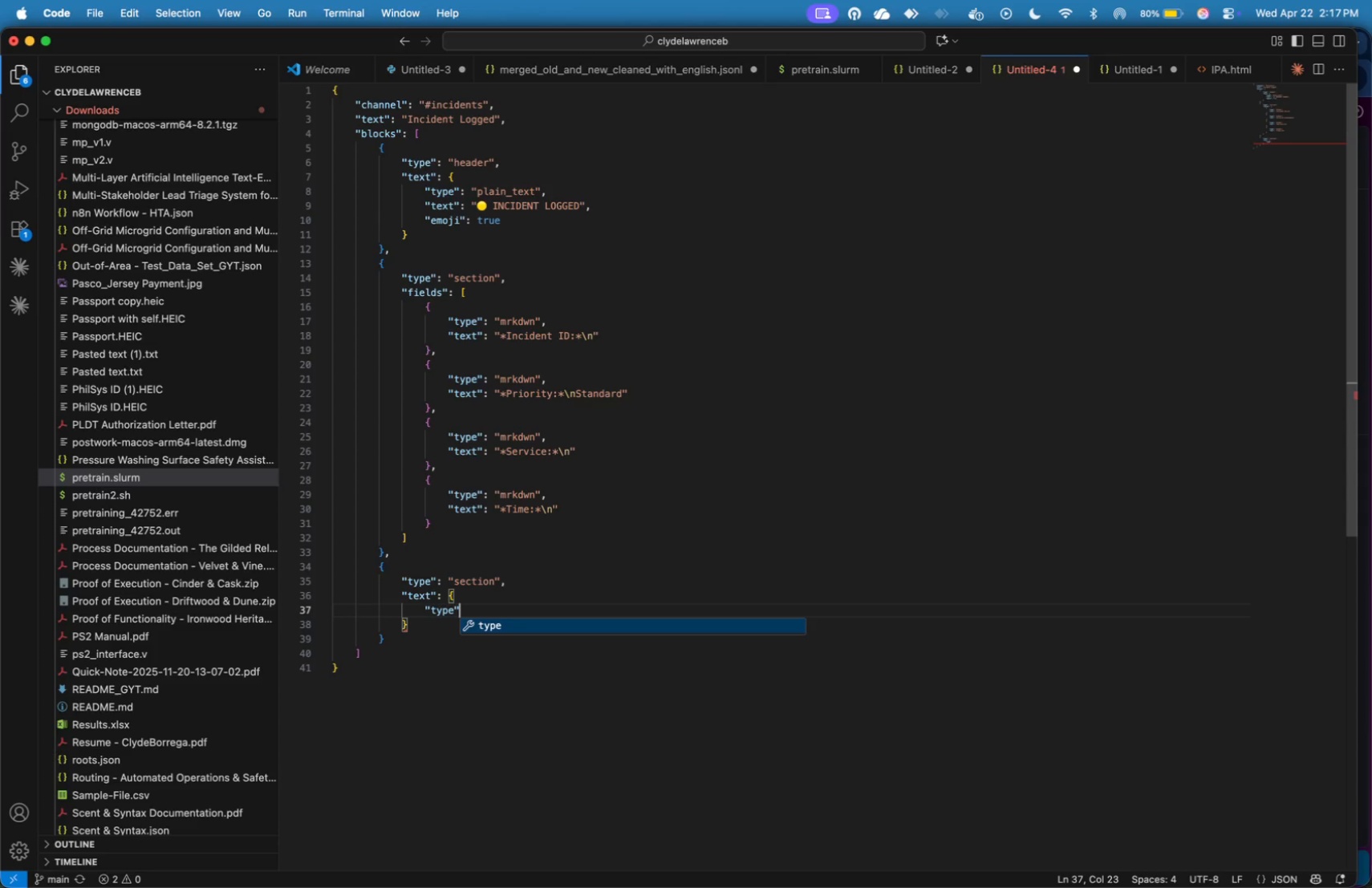 
key(ArrowRight)
 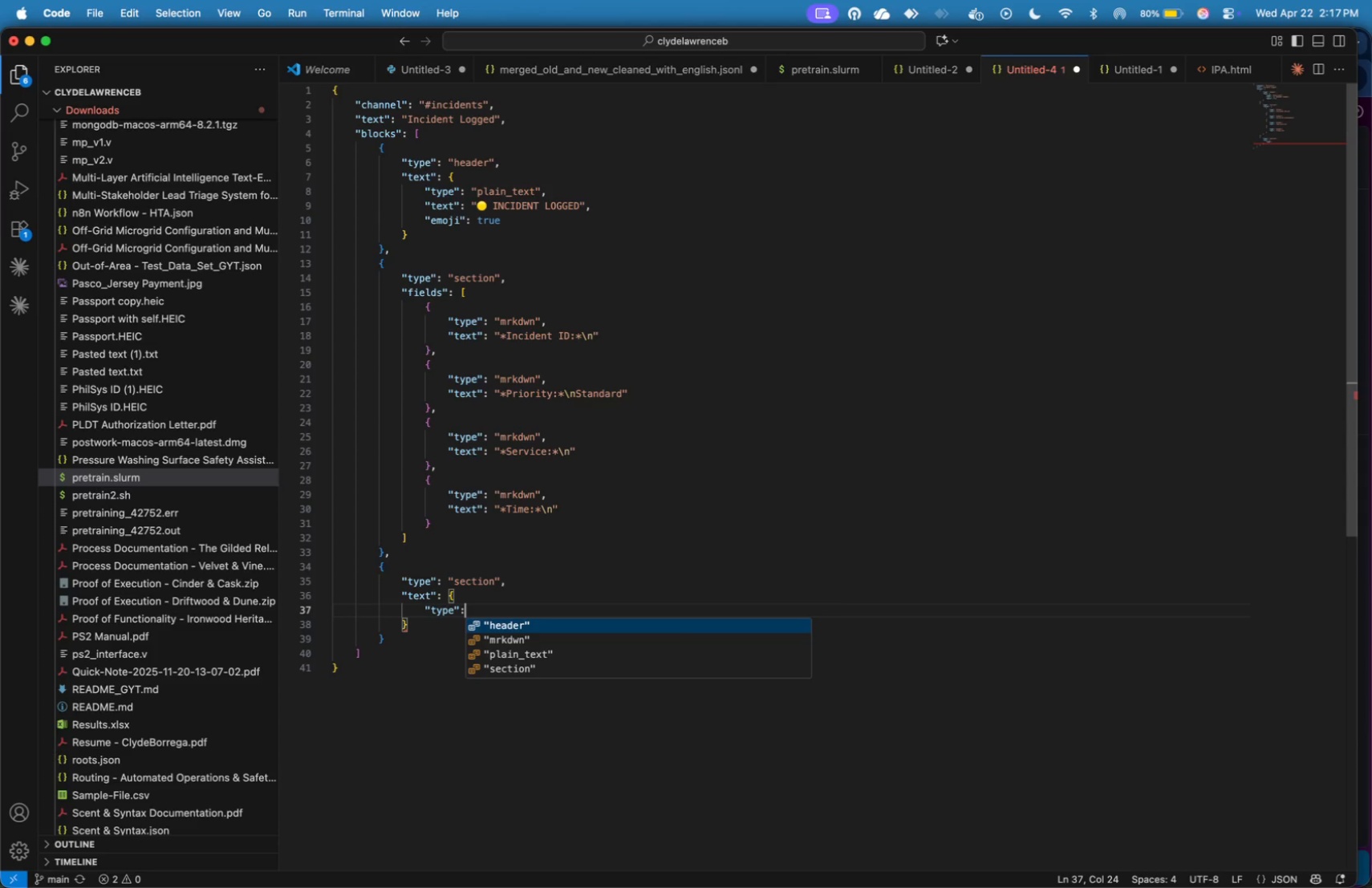 
type(: "mrkdwn)
 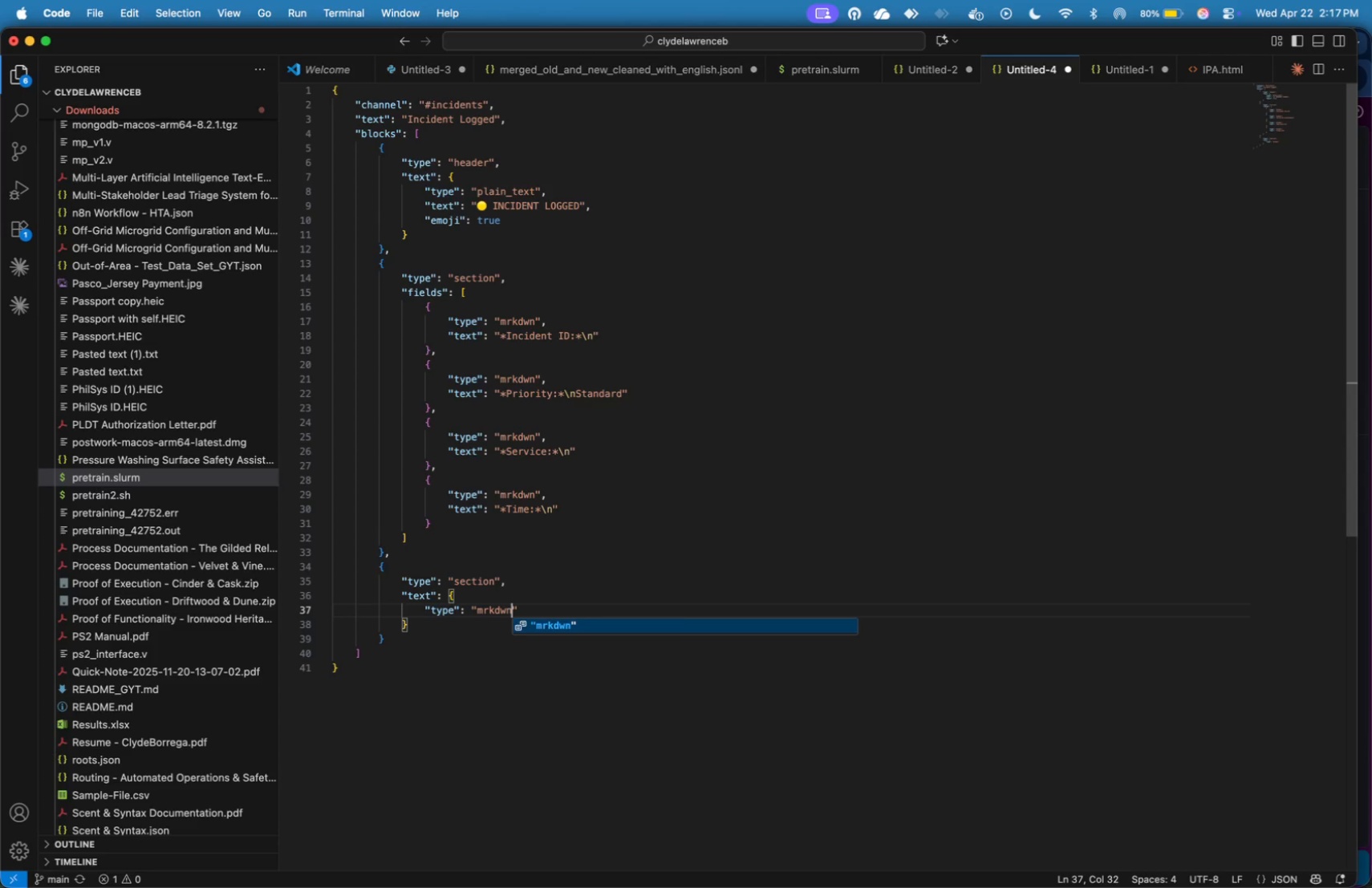 
wait(5.09)
 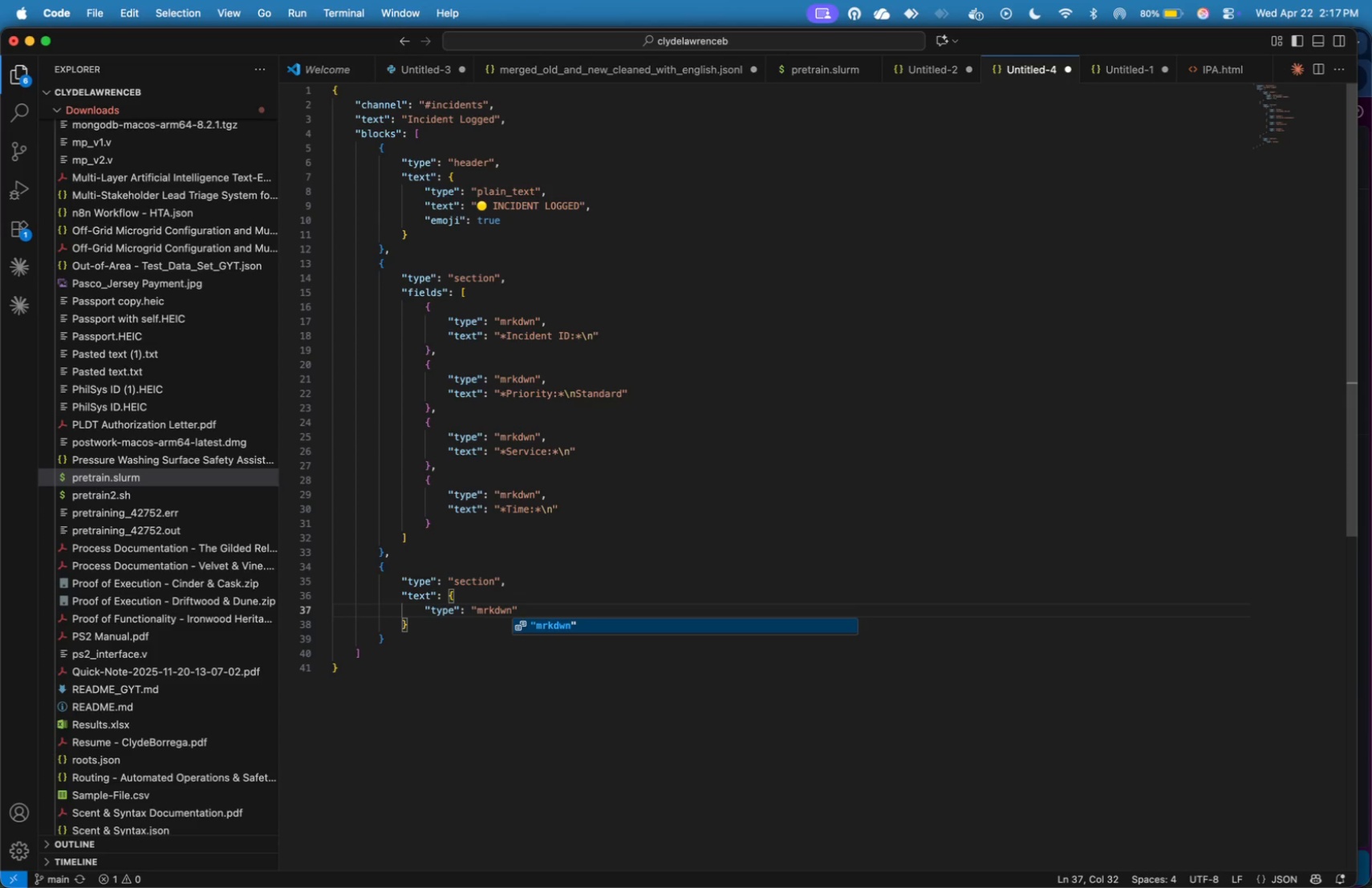 
key(ArrowRight)
 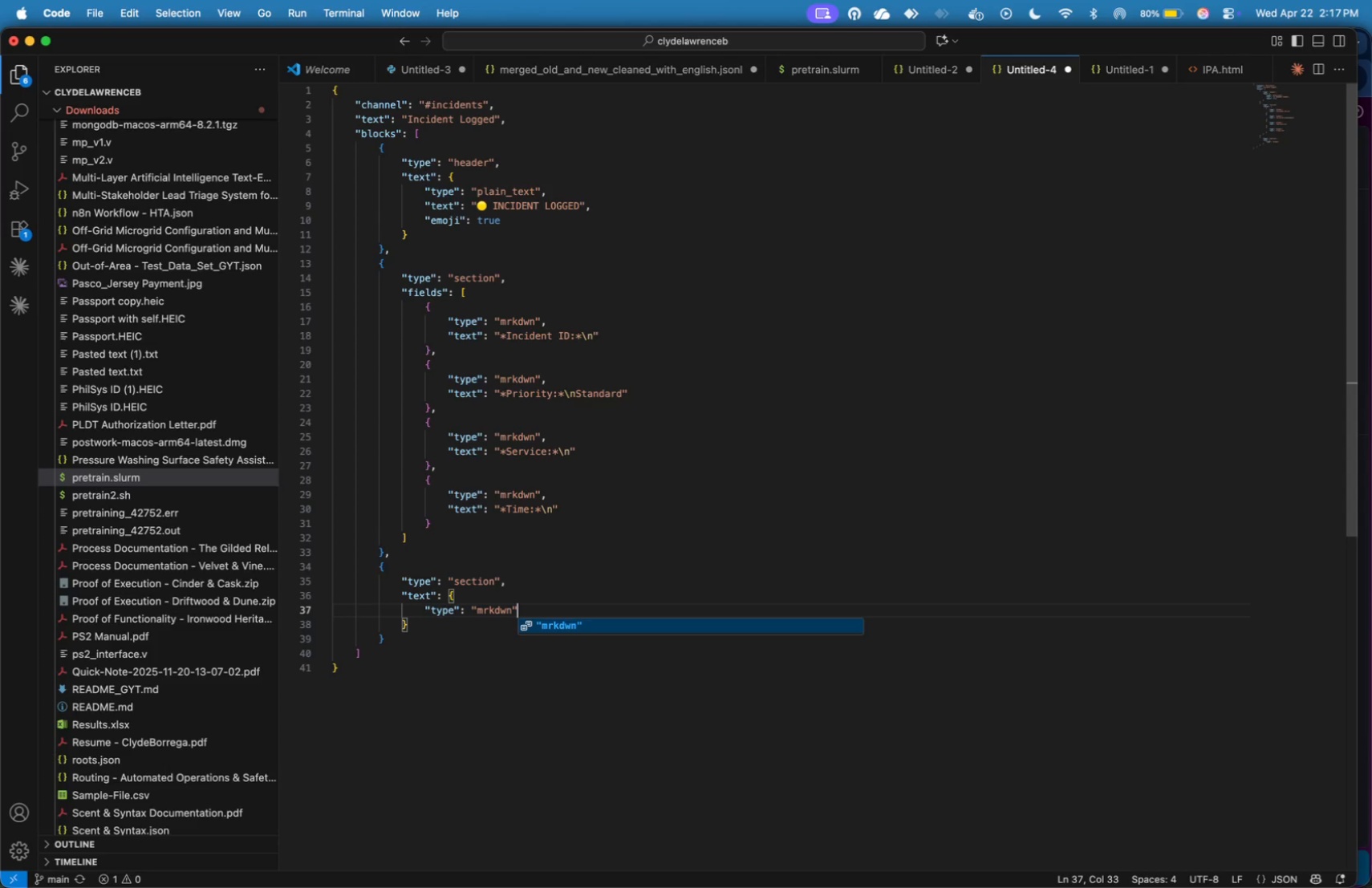 
key(Comma)
 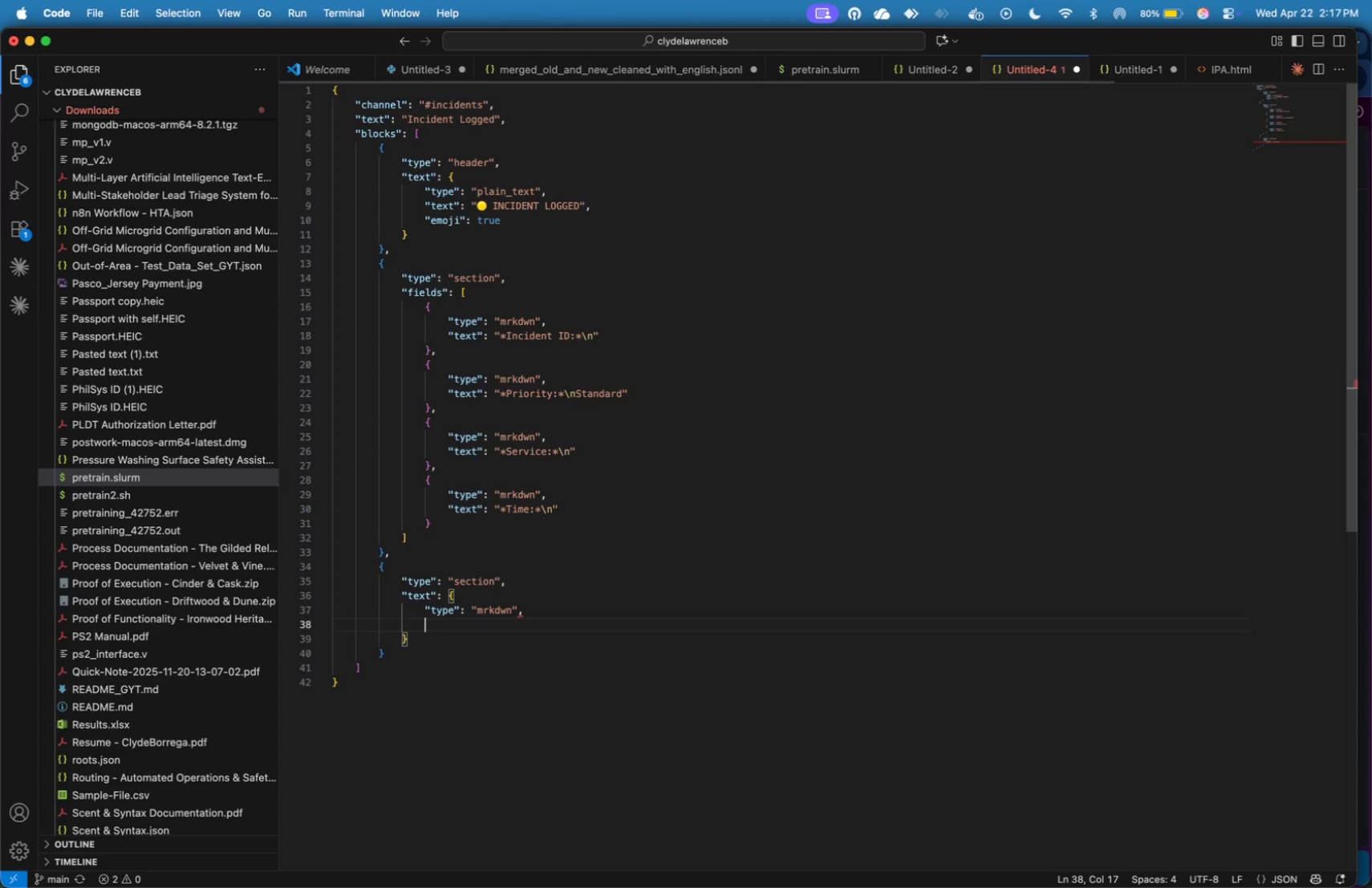 
key(Enter)
 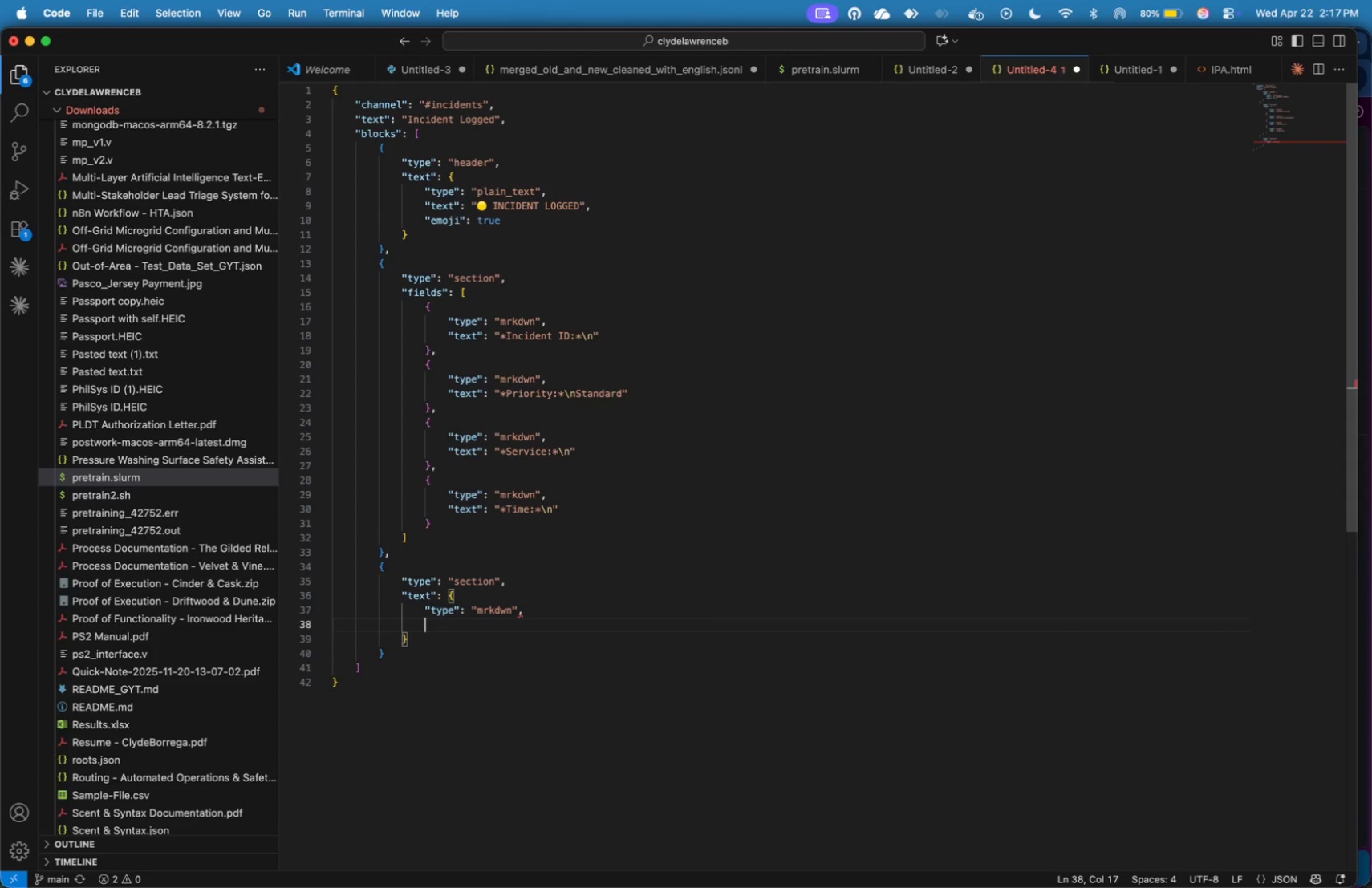 
key(Shift+Quote)
 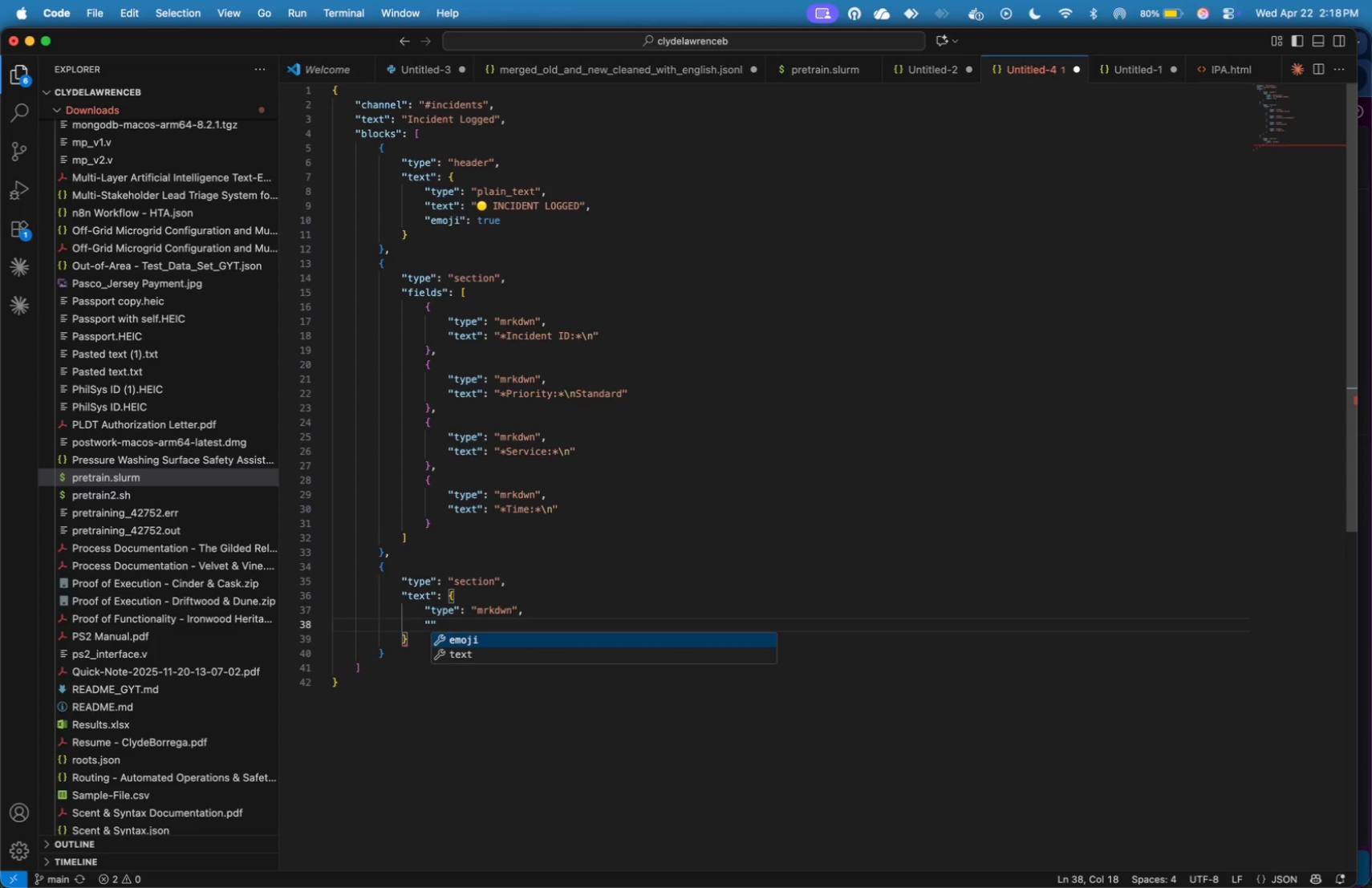 
wait(18.41)
 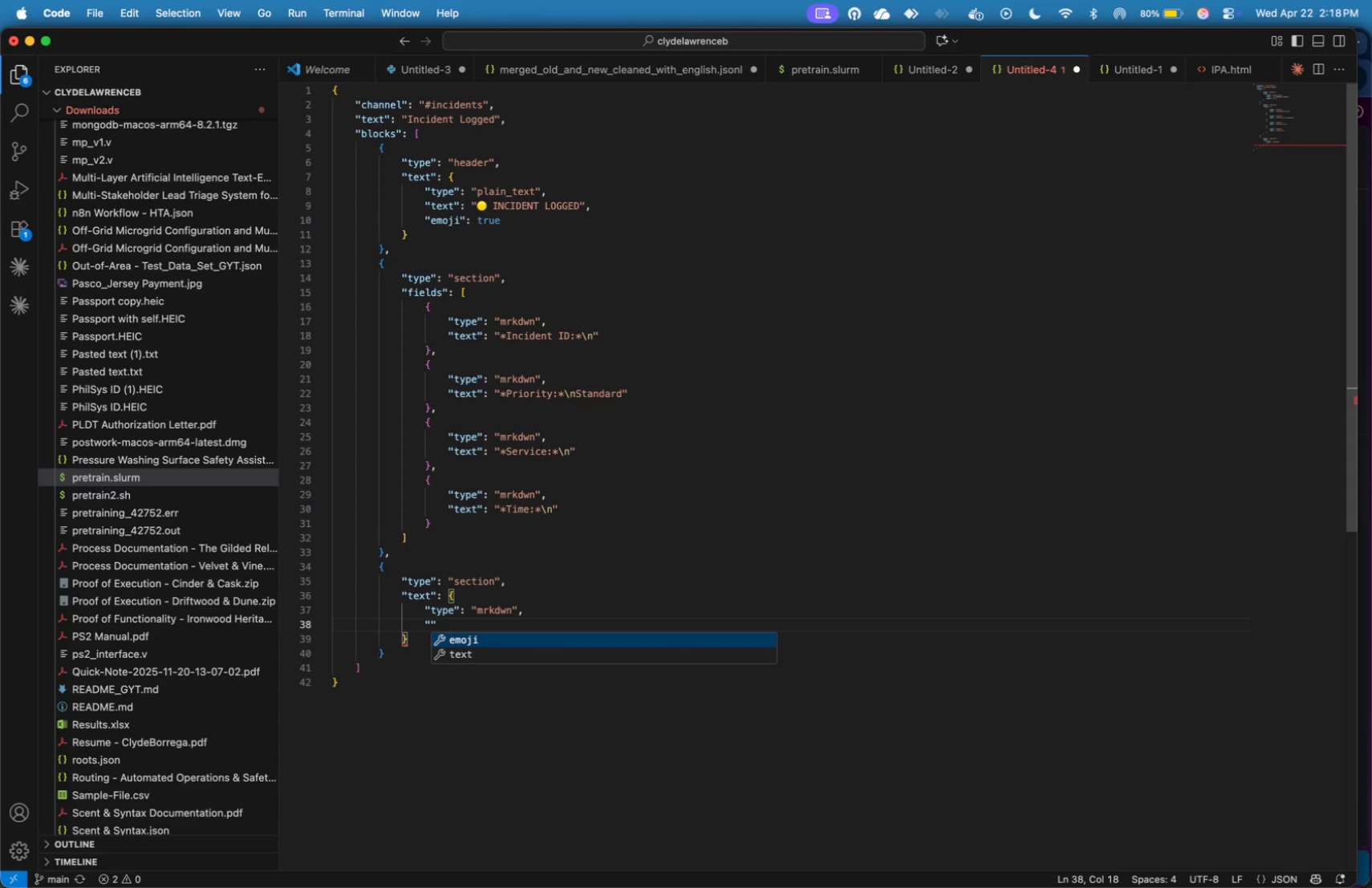 
type(text)
 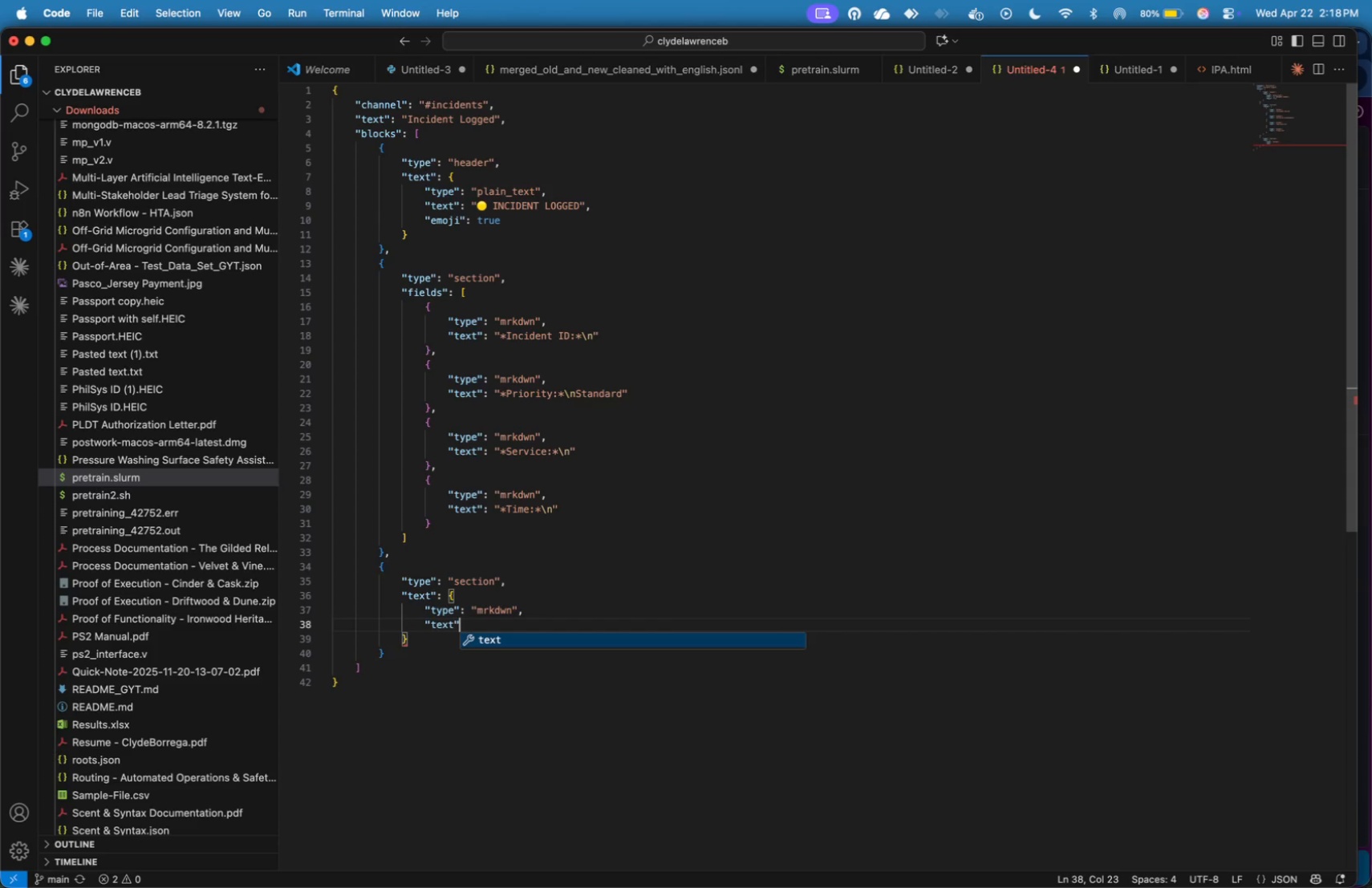 
key(ArrowRight)
 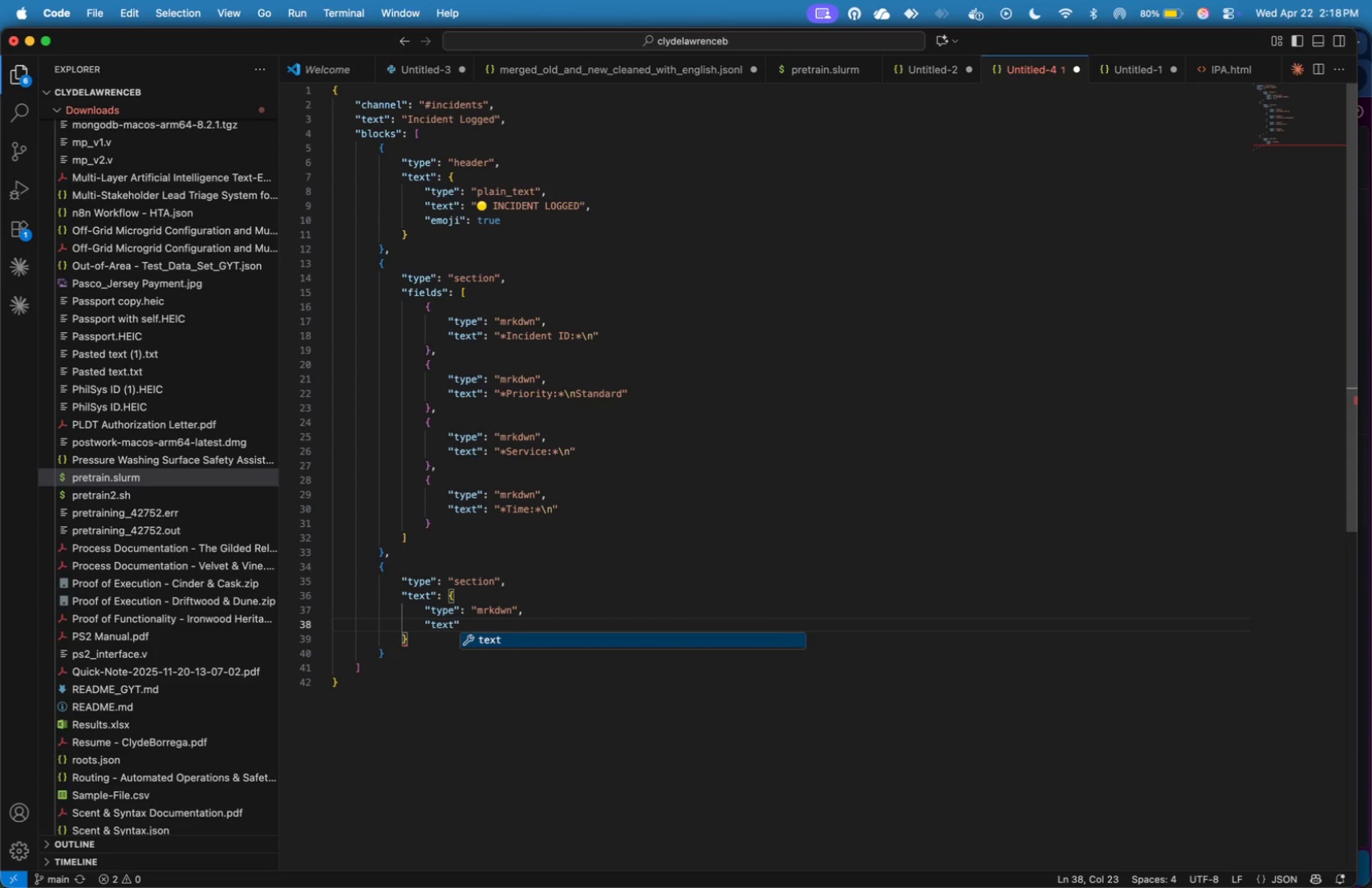 
type(: "**)
 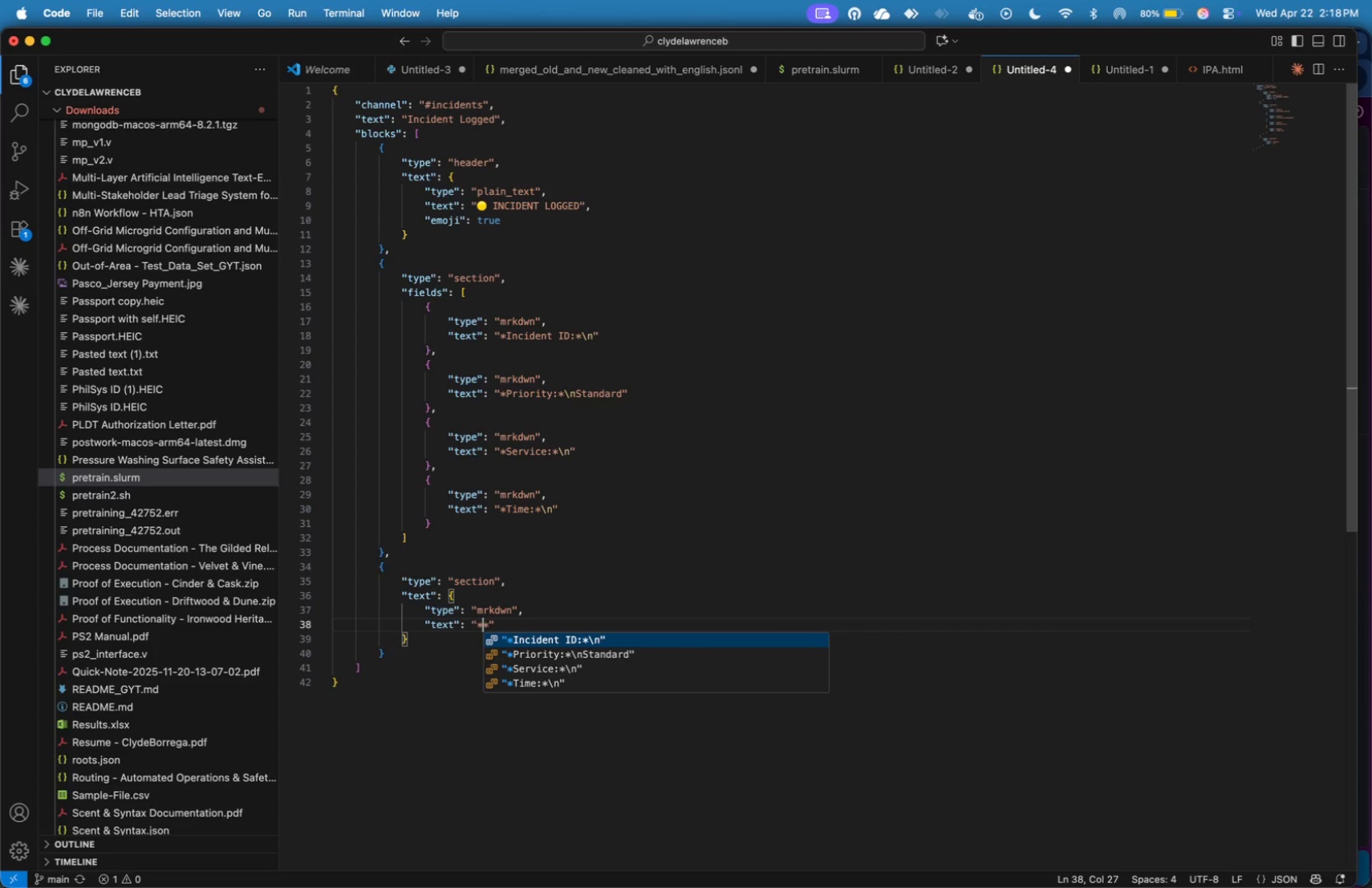 
key(ArrowLeft)
 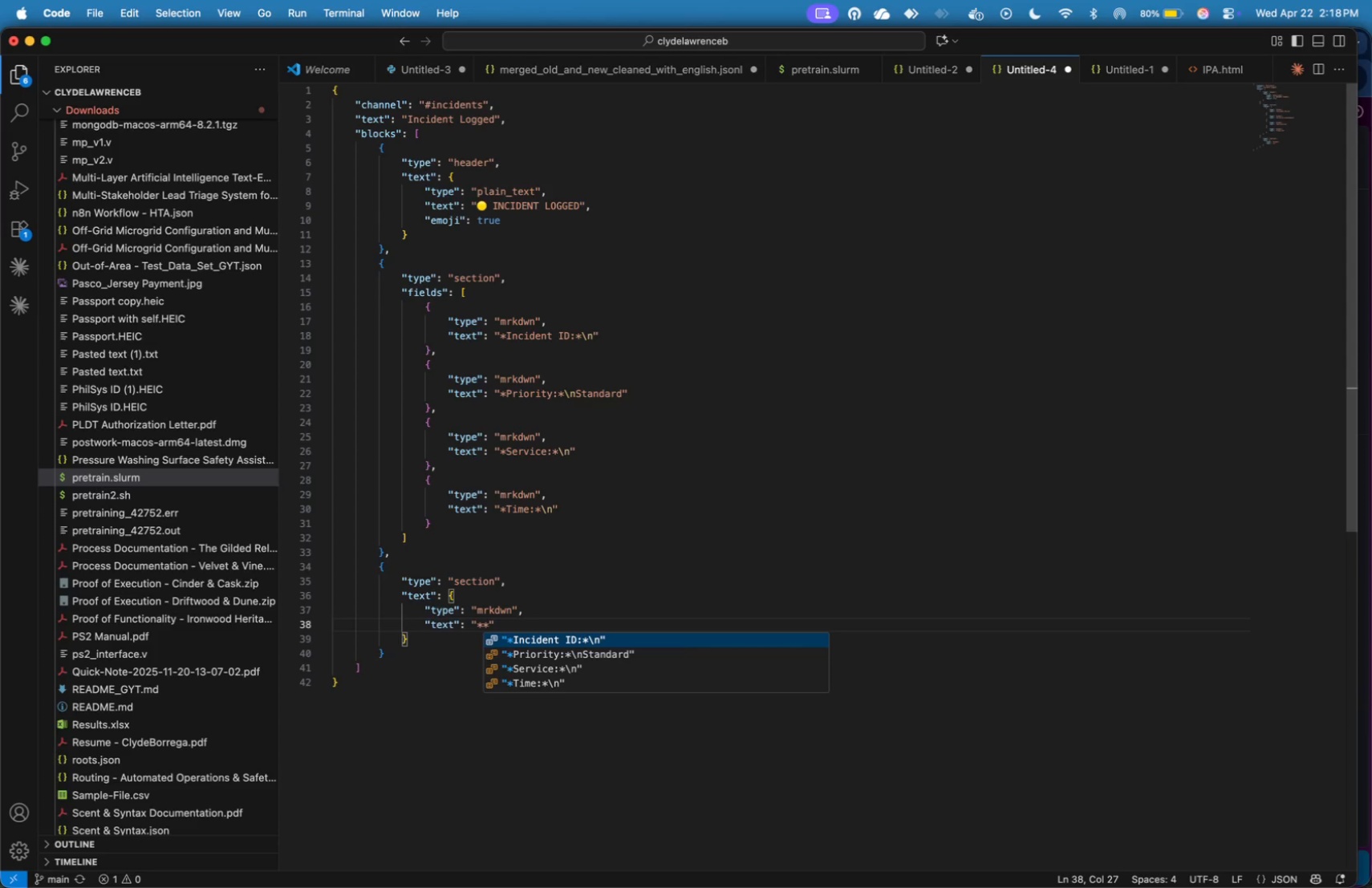 
type(Details:)
 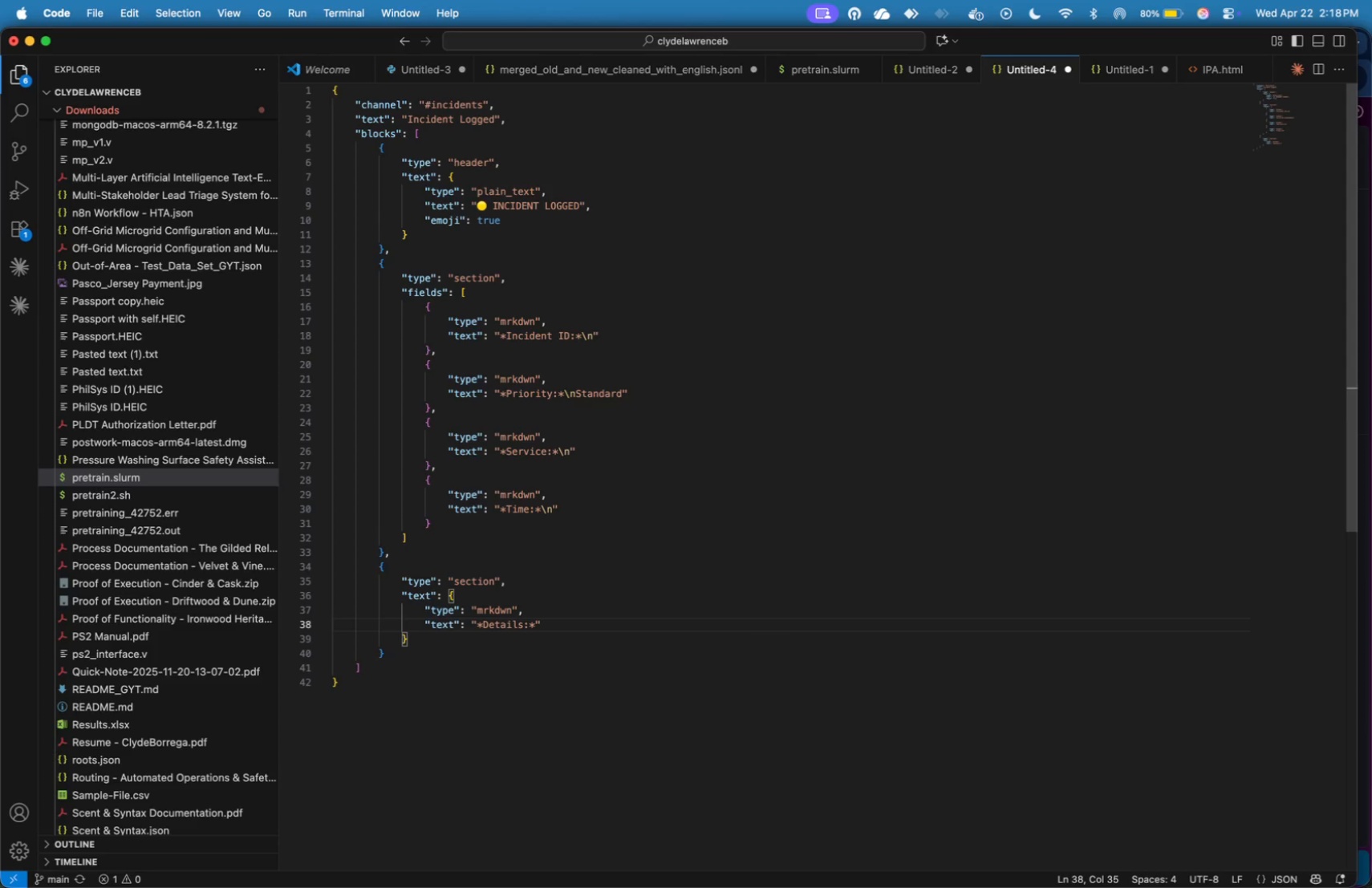 
key(ArrowRight)
 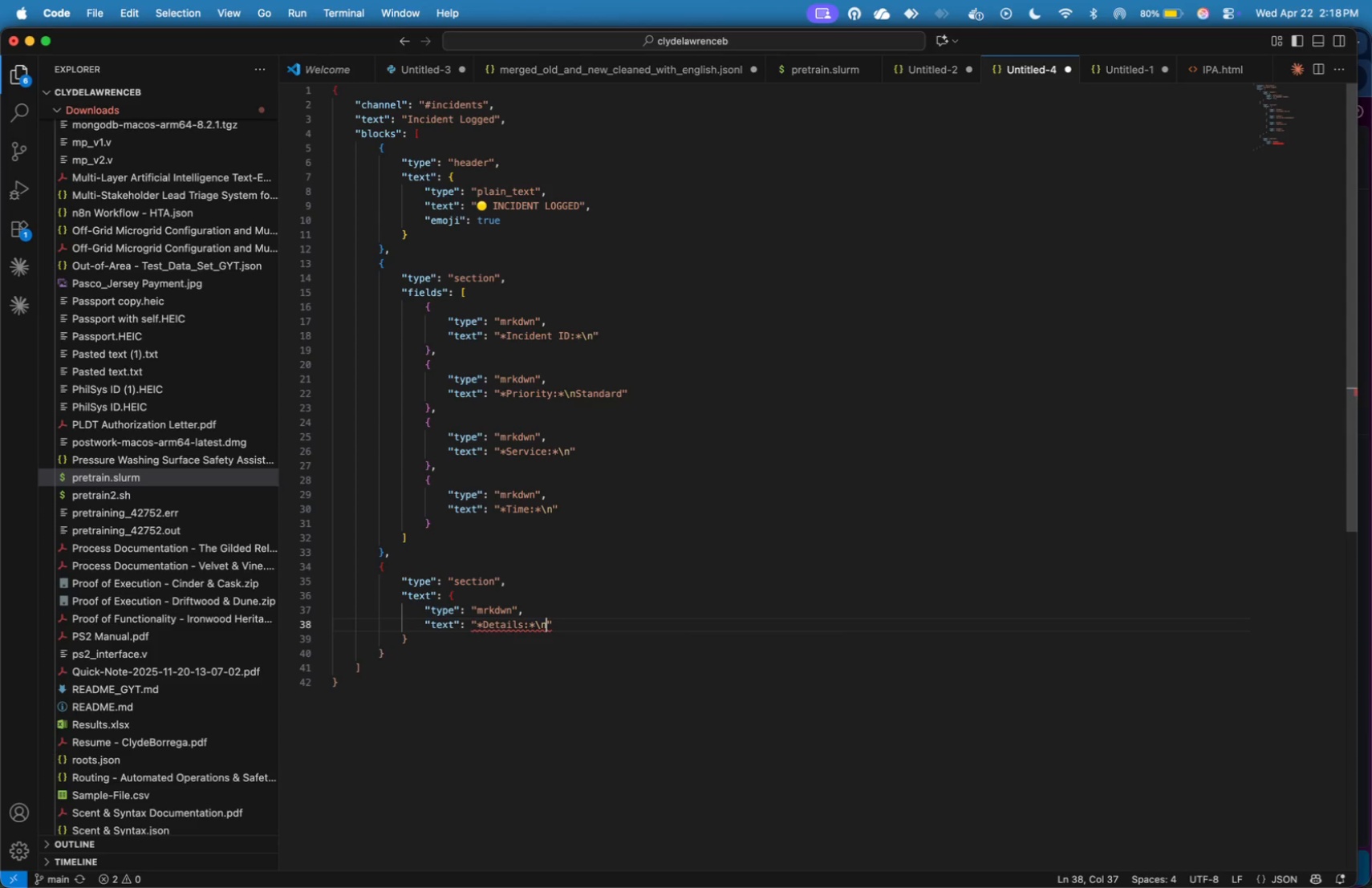 
key(Backslash)
 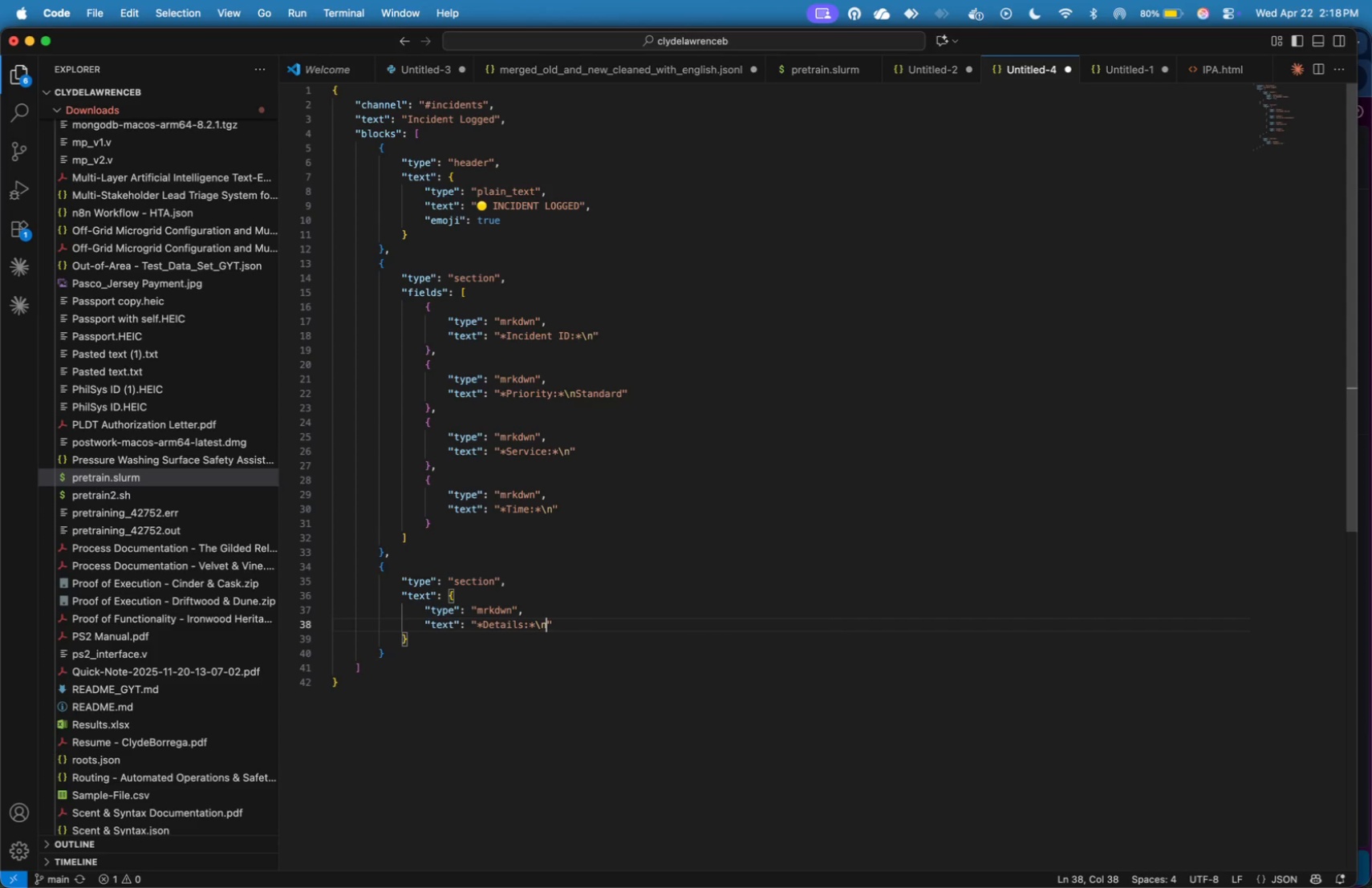 
key(N)
 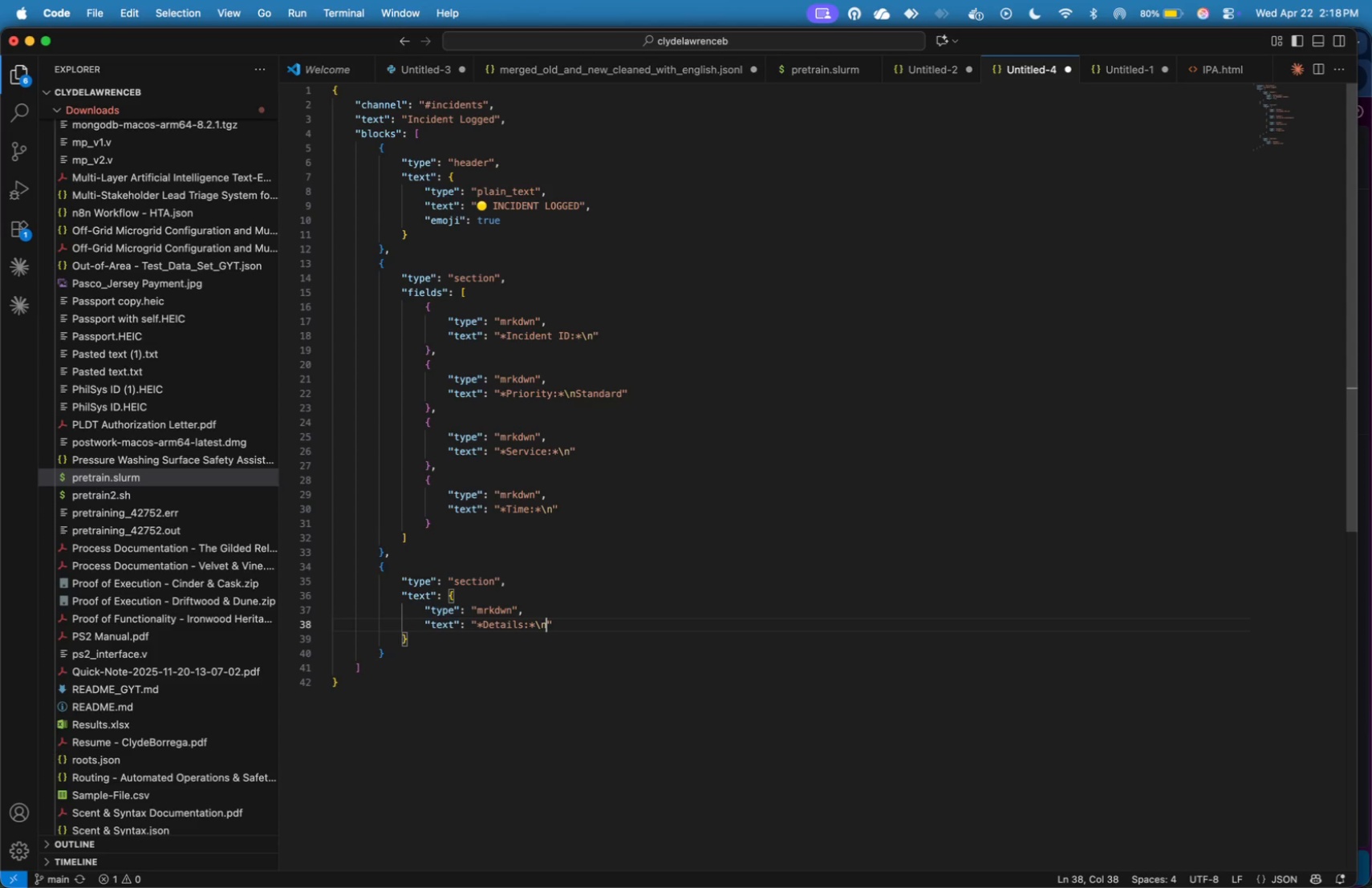 
wait(6.41)
 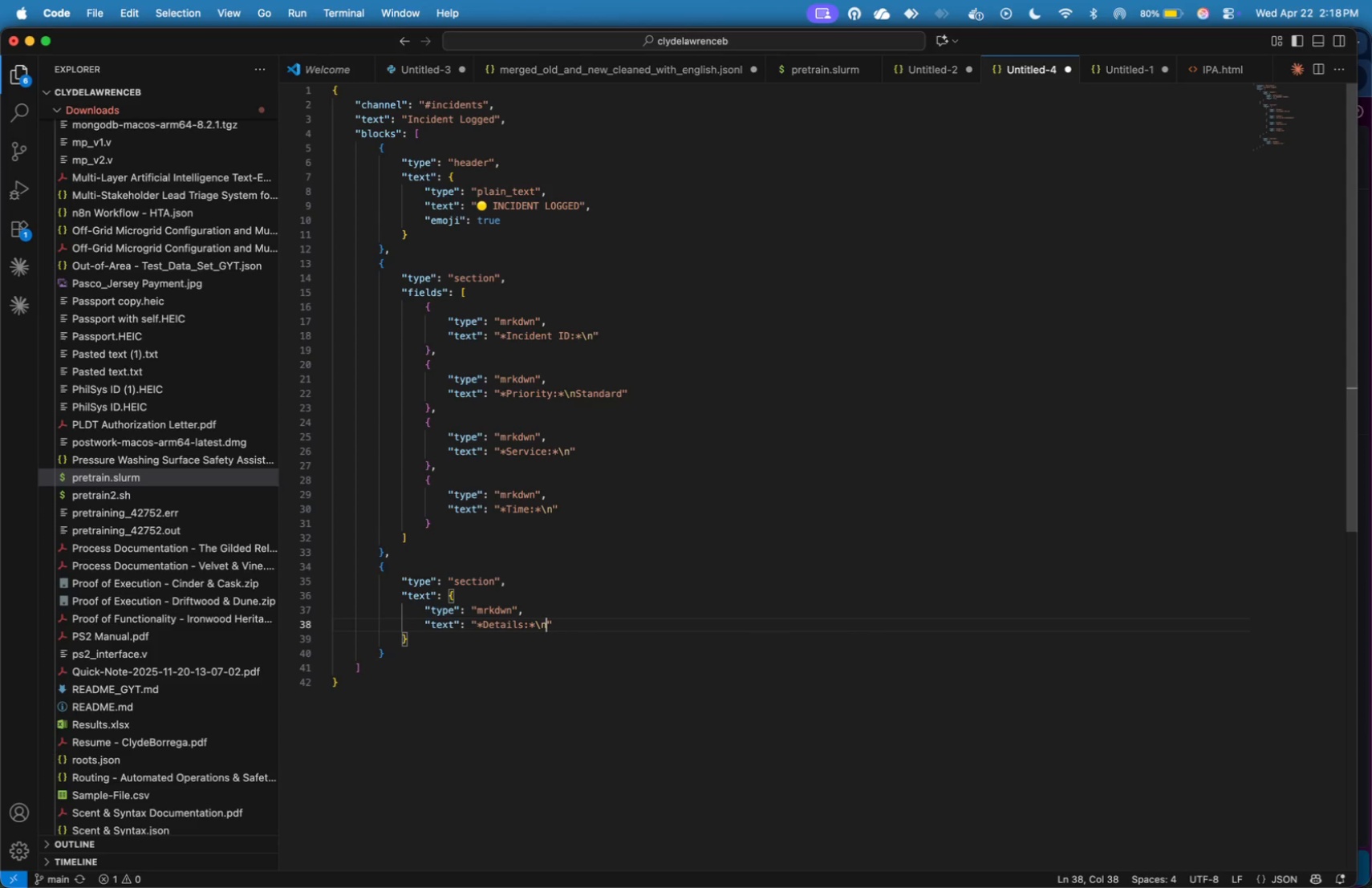 
key(ArrowDown)
 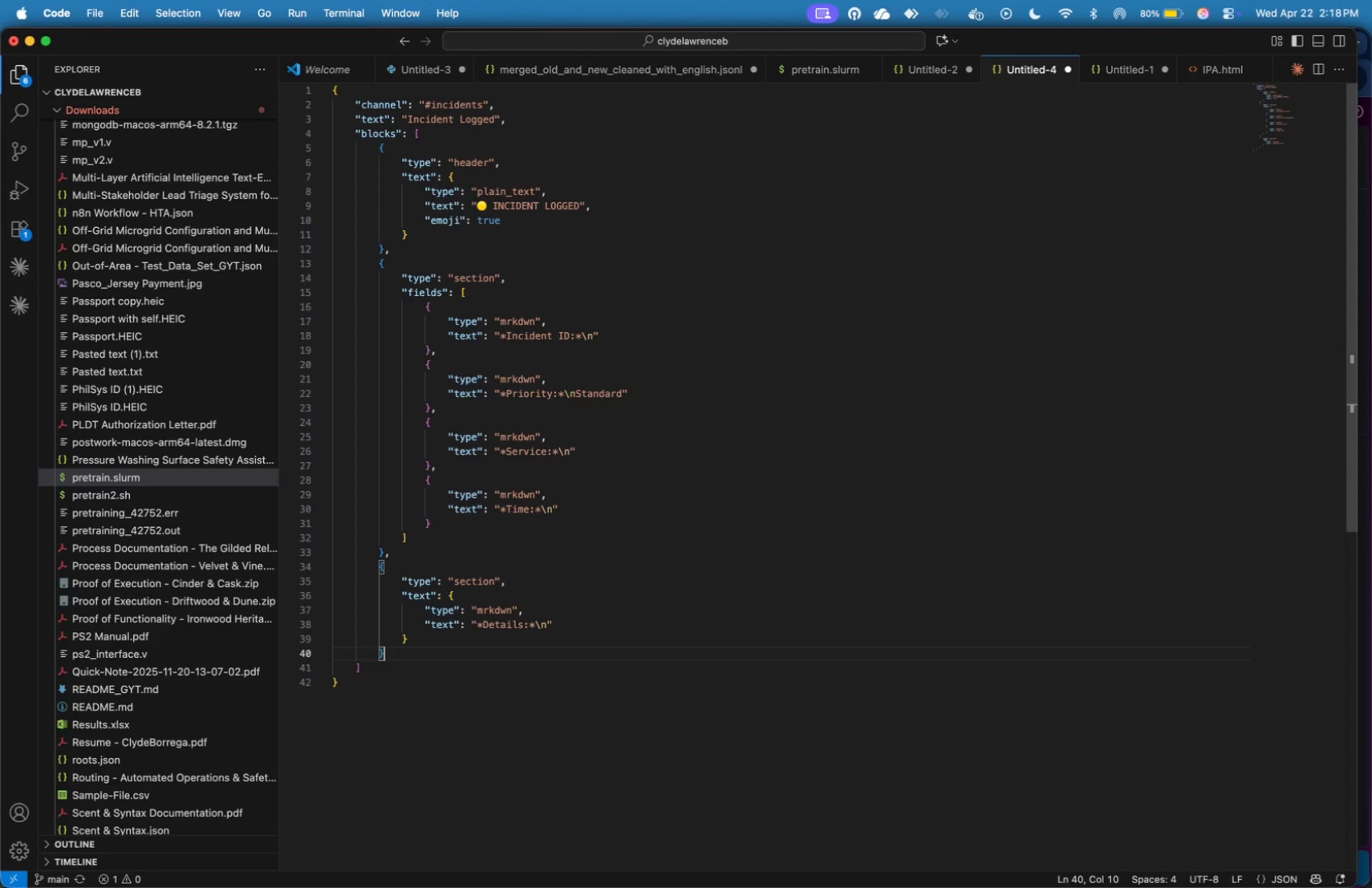 
key(ArrowDown)
 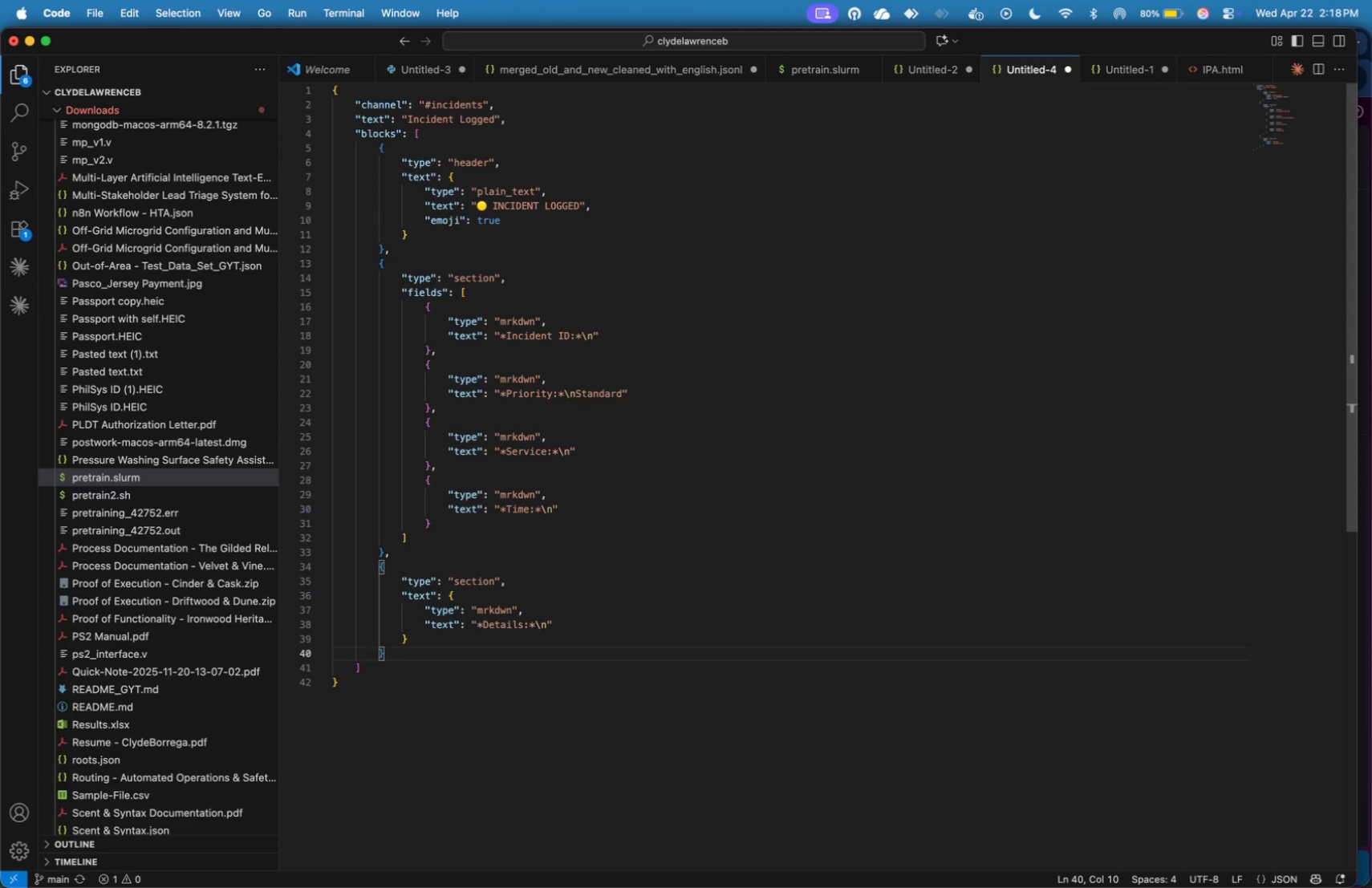 
key(Comma)
 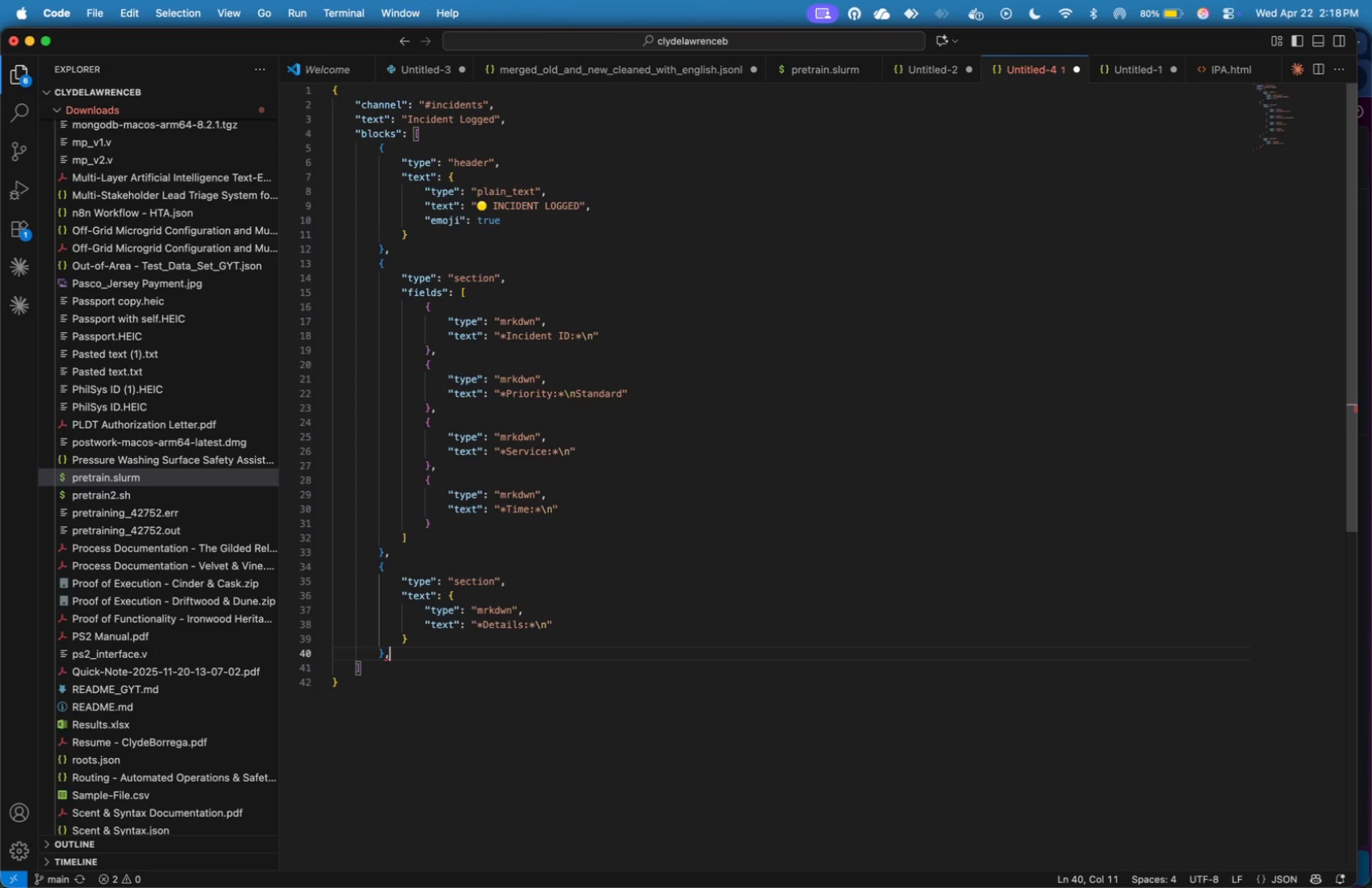 
key(Enter)
 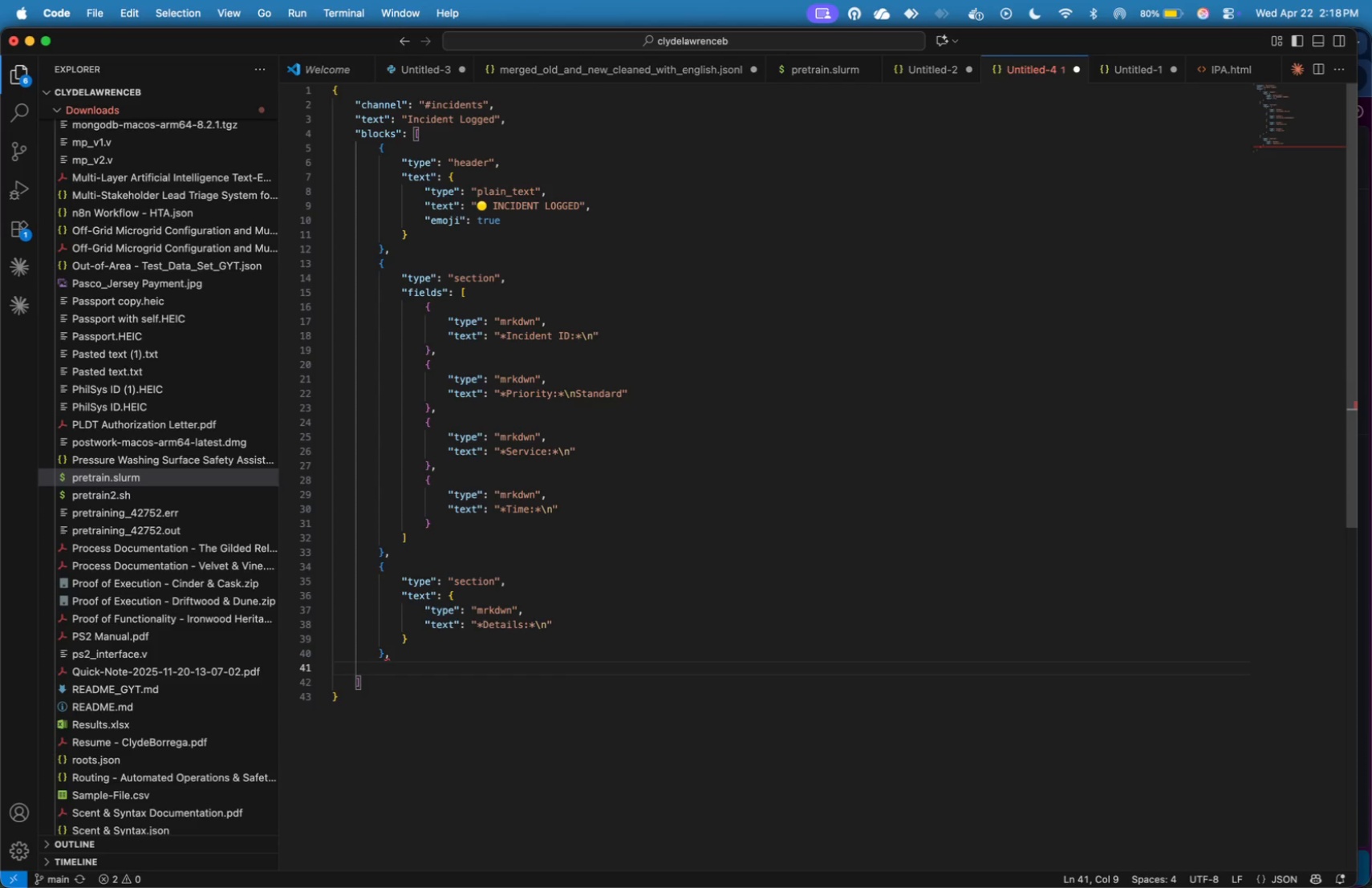 
key(Shift+BracketLeft)
 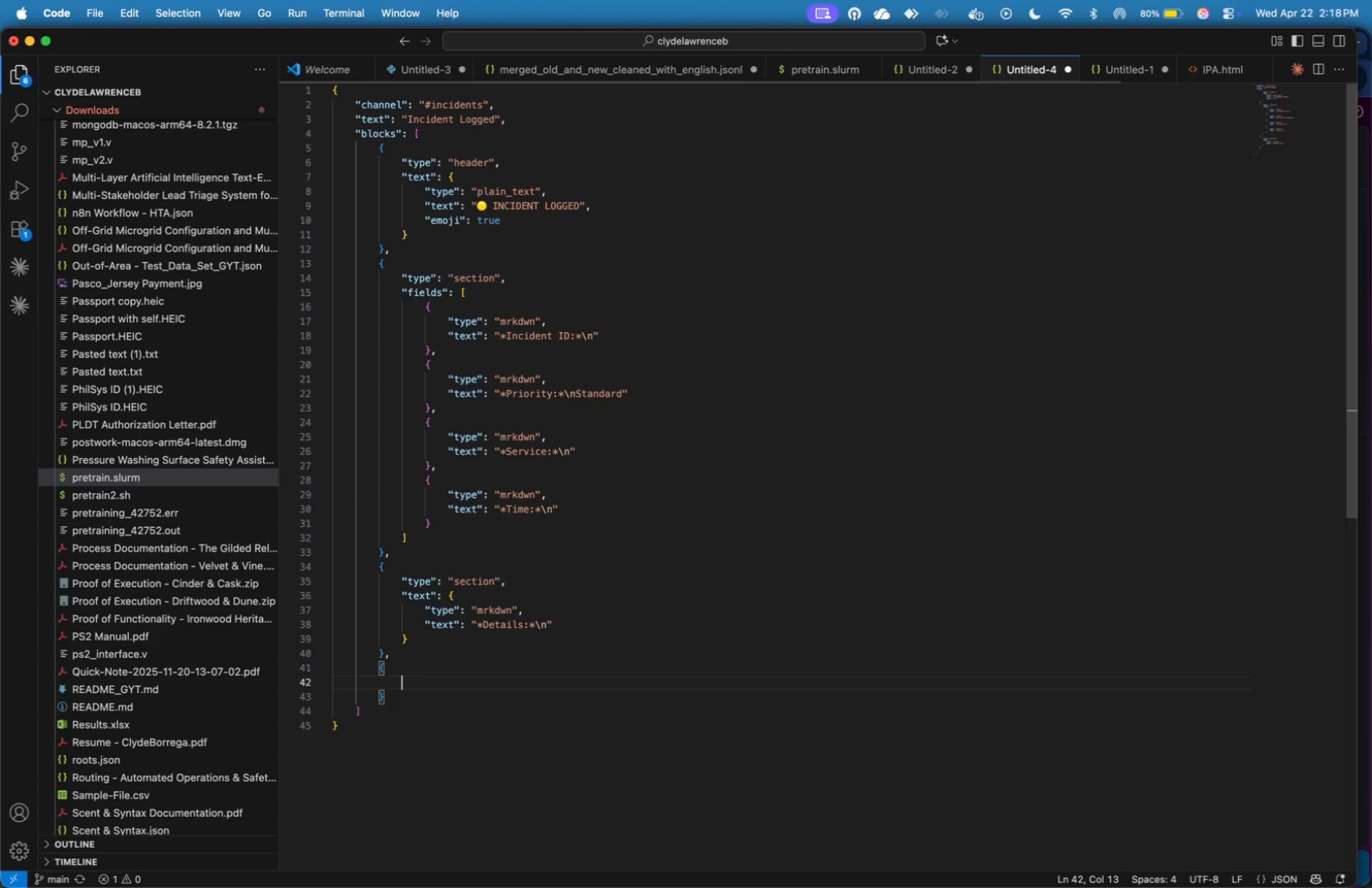 
key(Enter)
 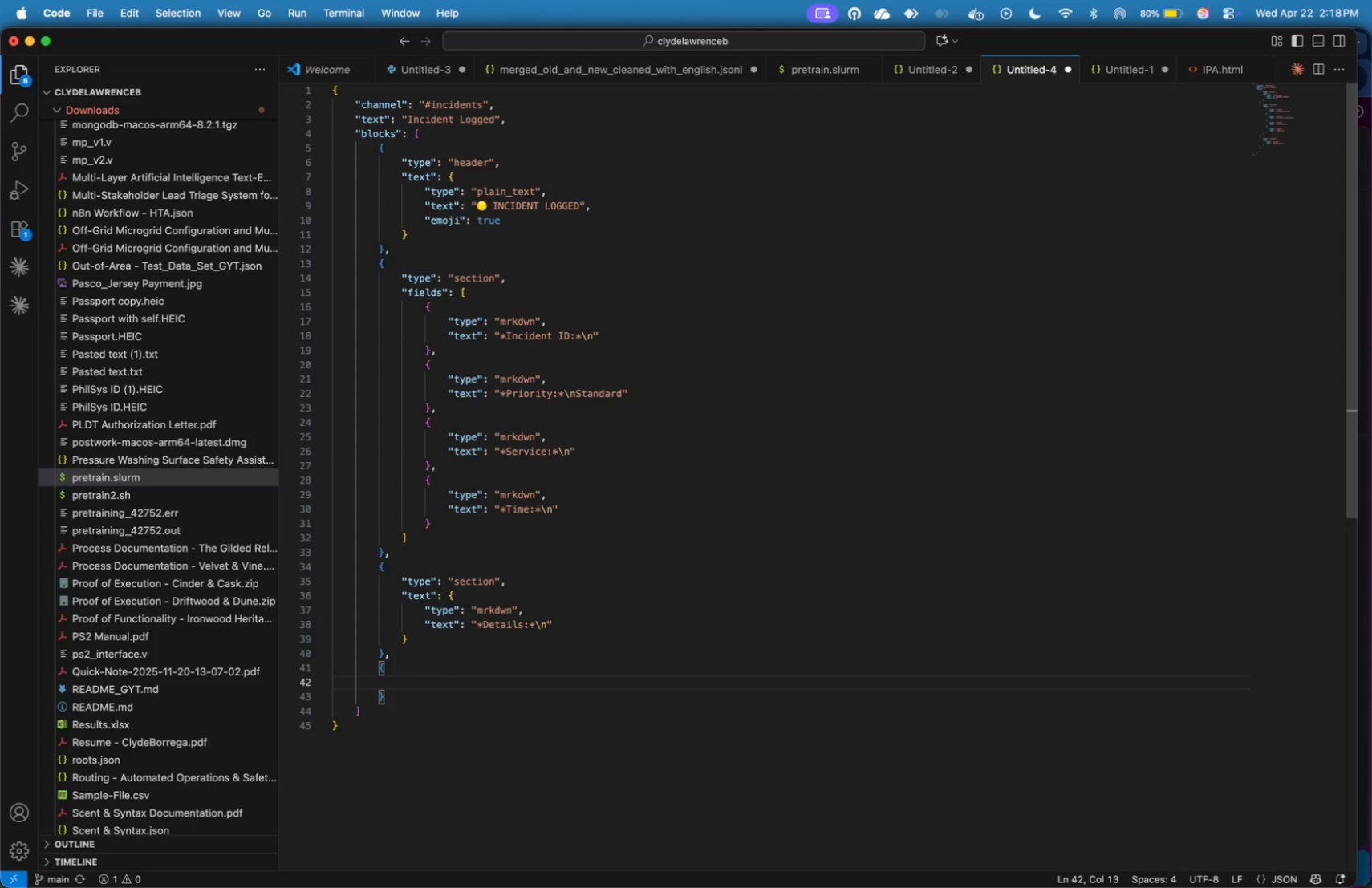 
type("type)
 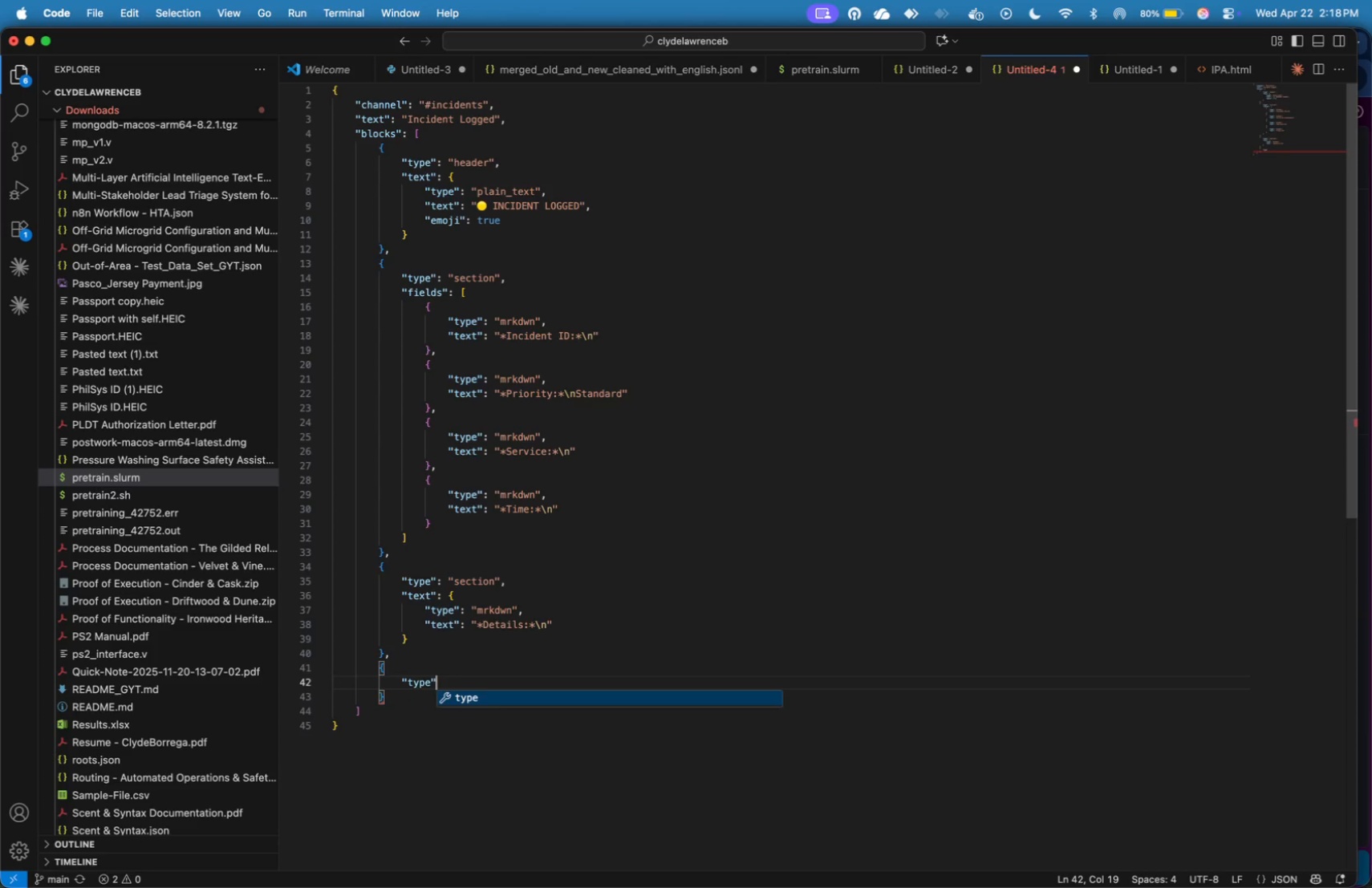 
key(ArrowRight)
 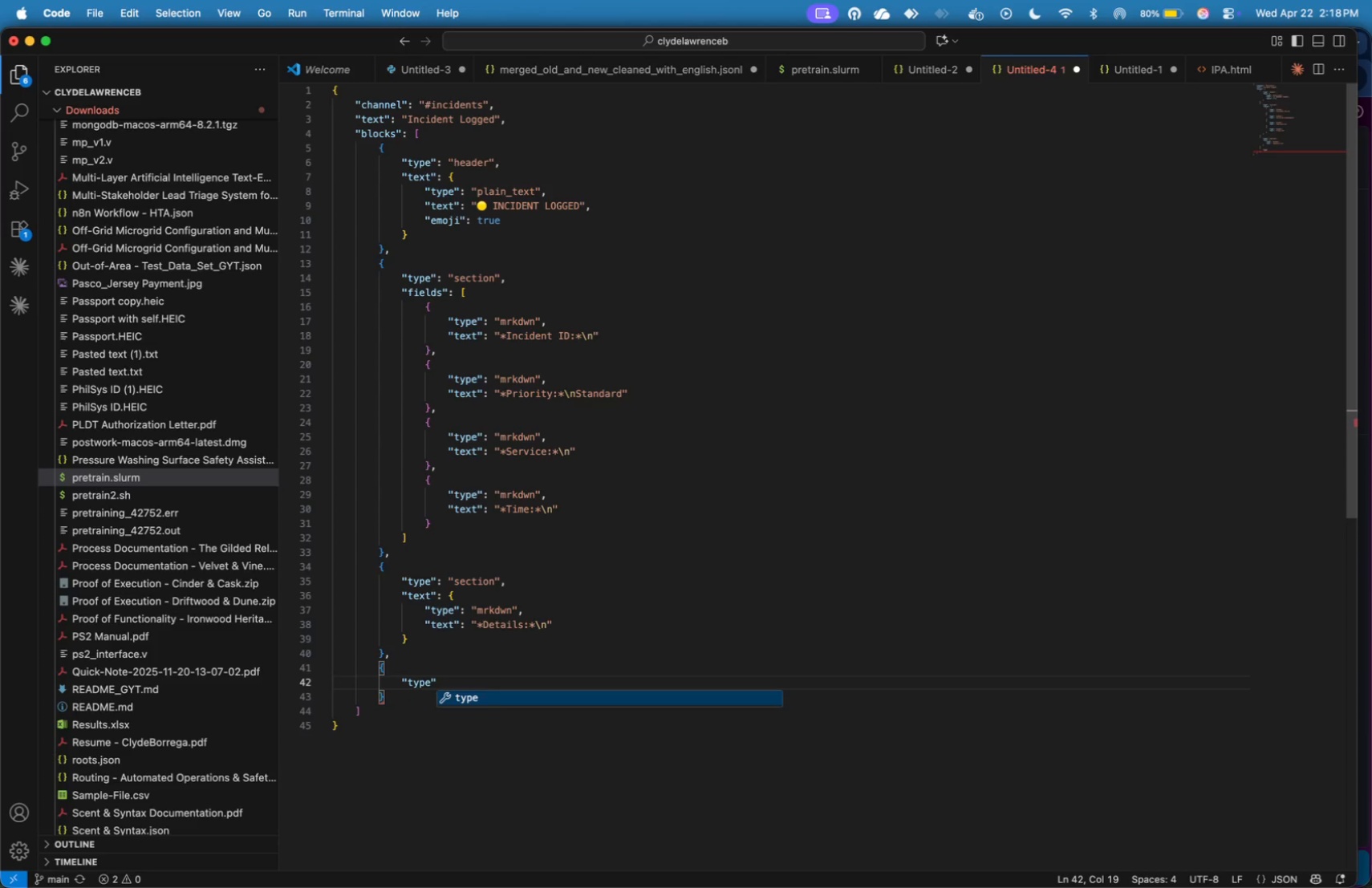 
type(: "context)
 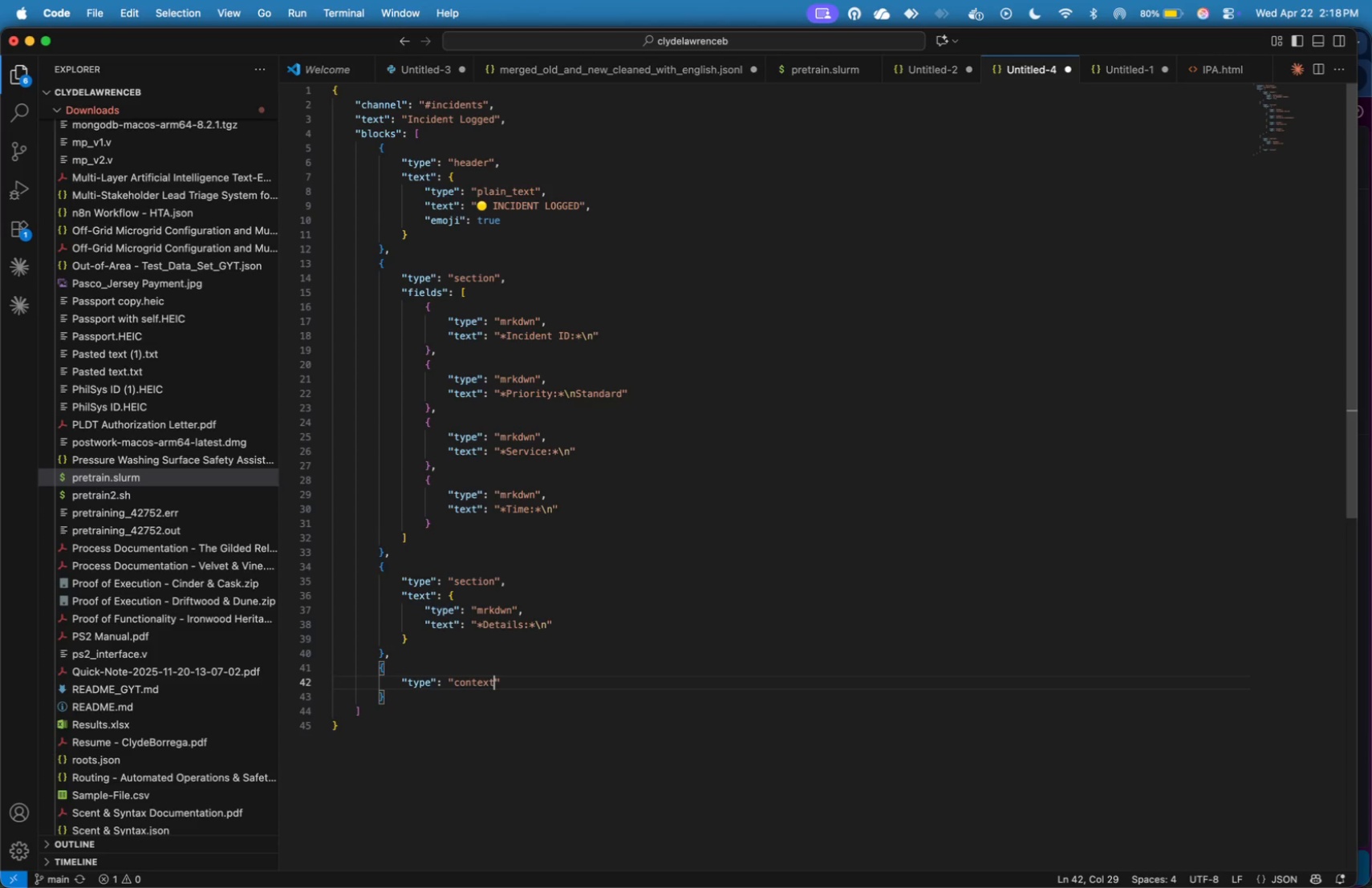 
key(ArrowRight)
 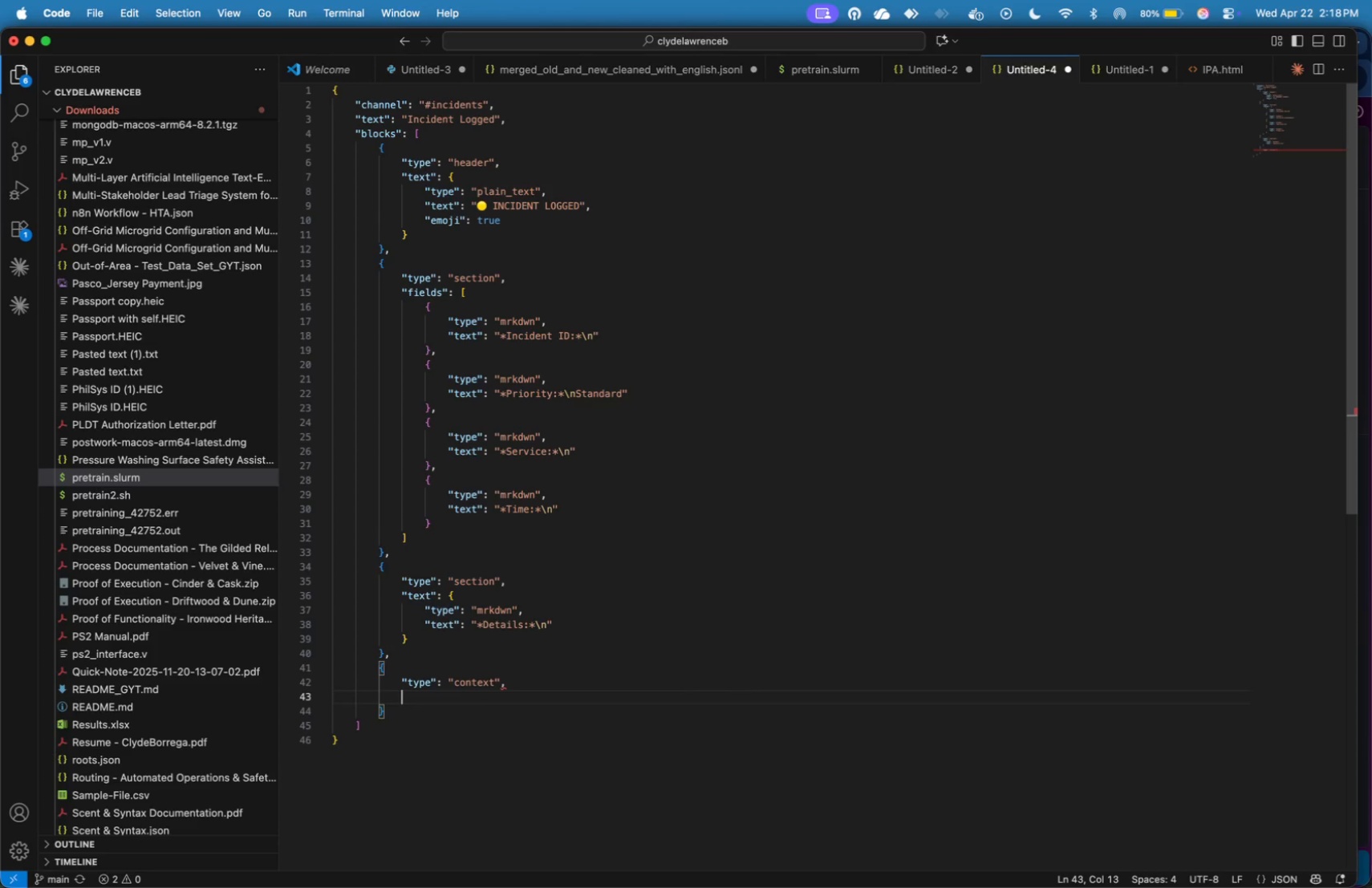 
key(Comma)
 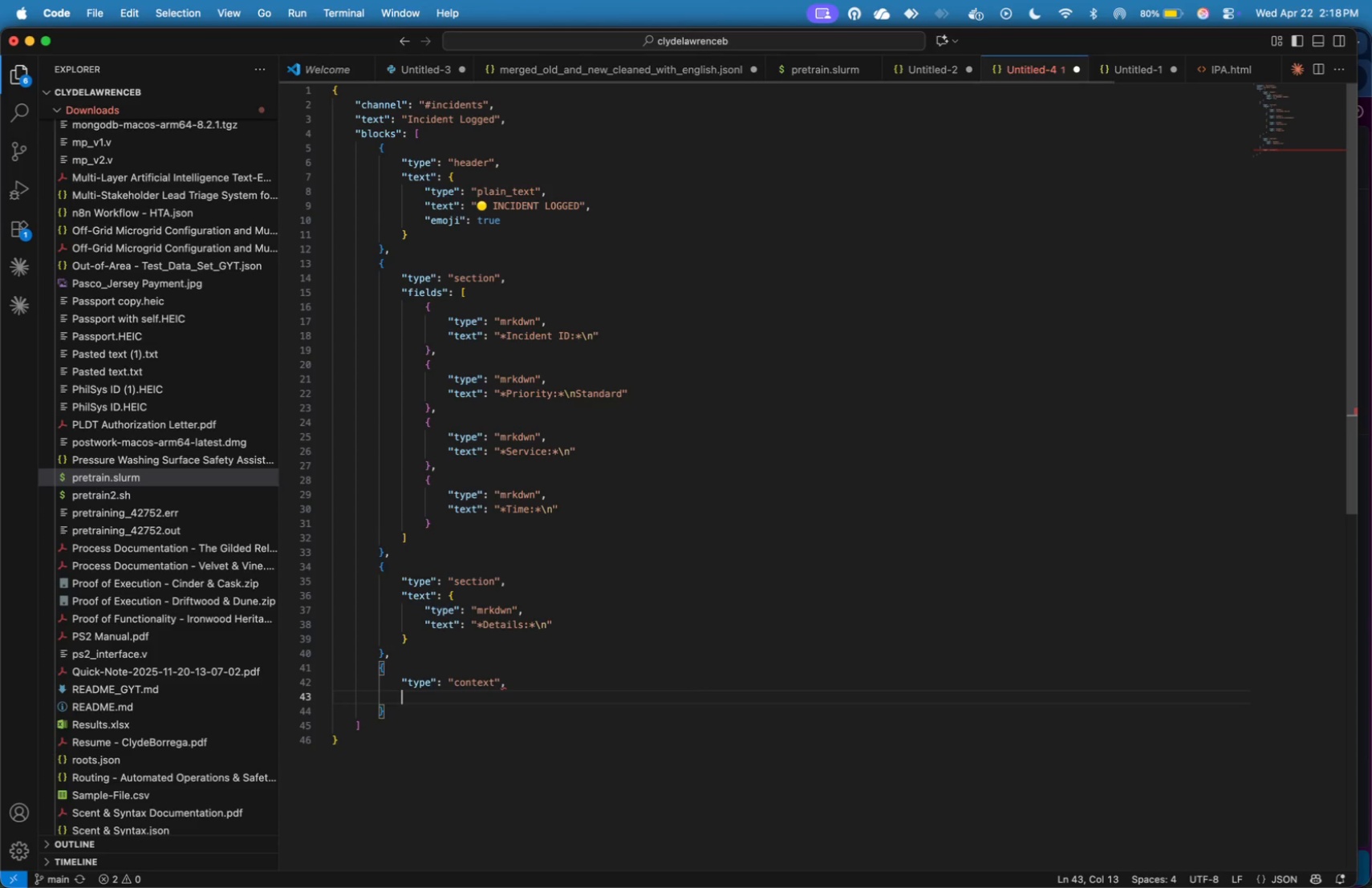 
key(Enter)
 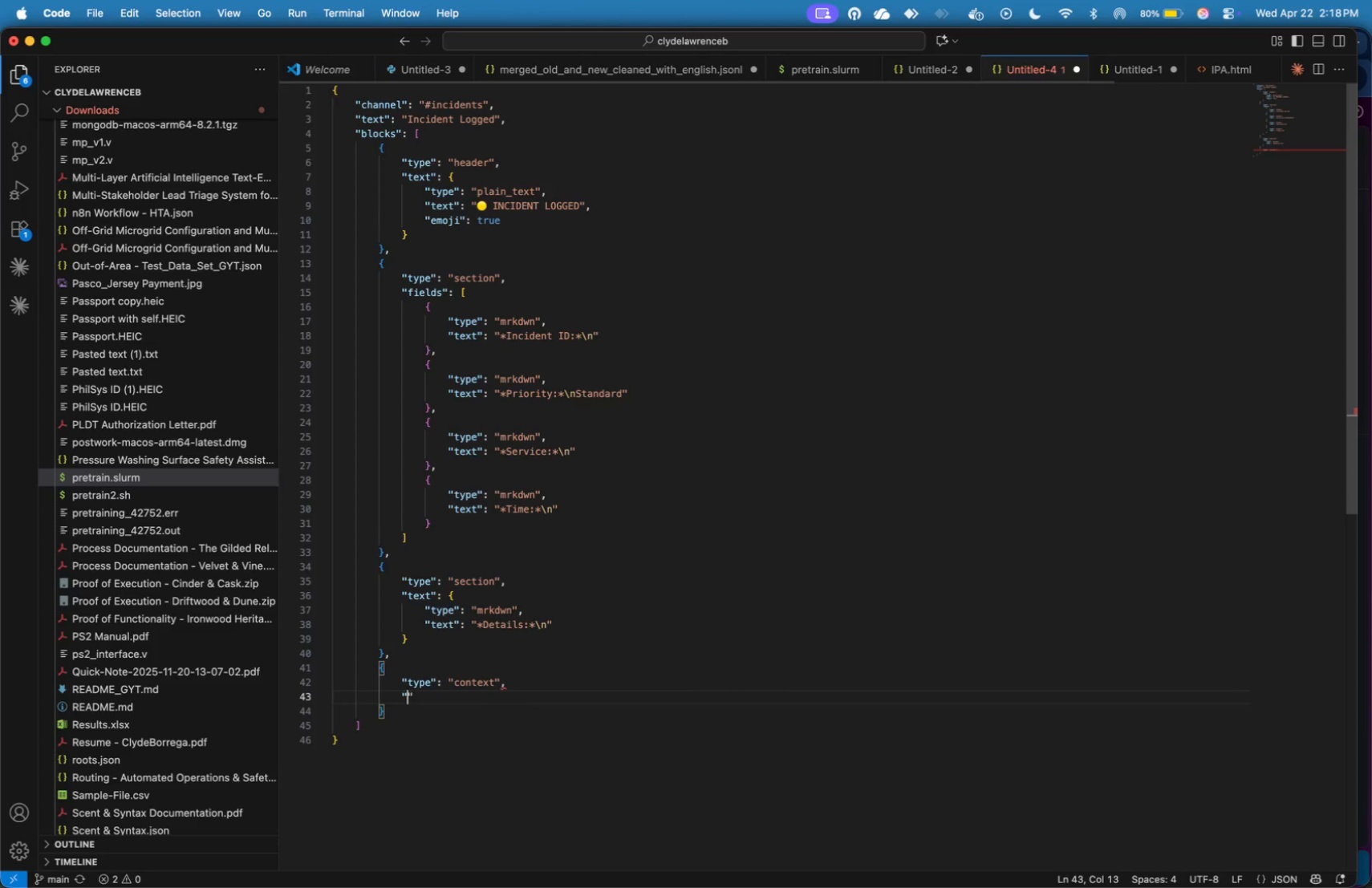 
type("elements)
 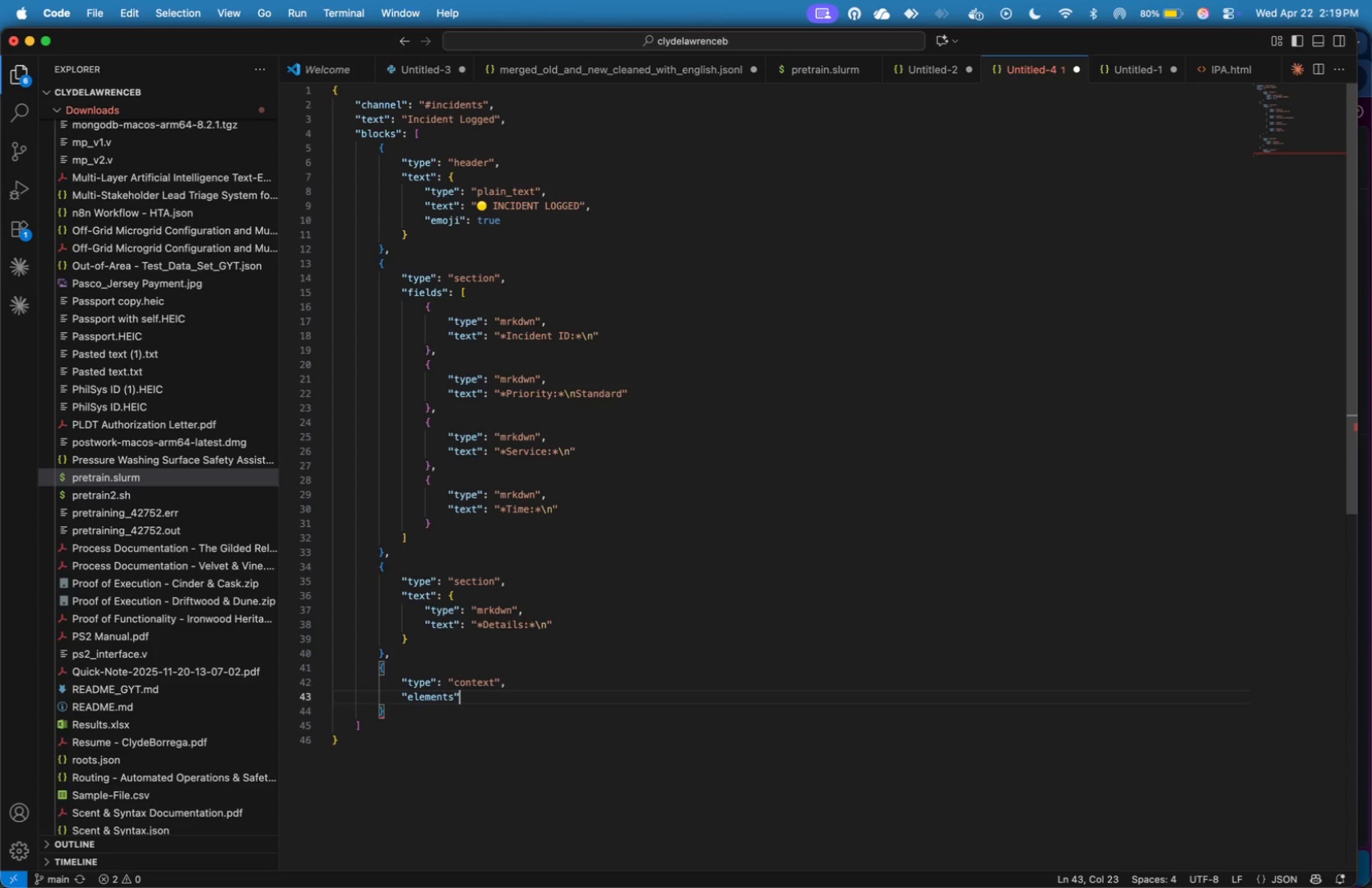 
key(ArrowRight)
 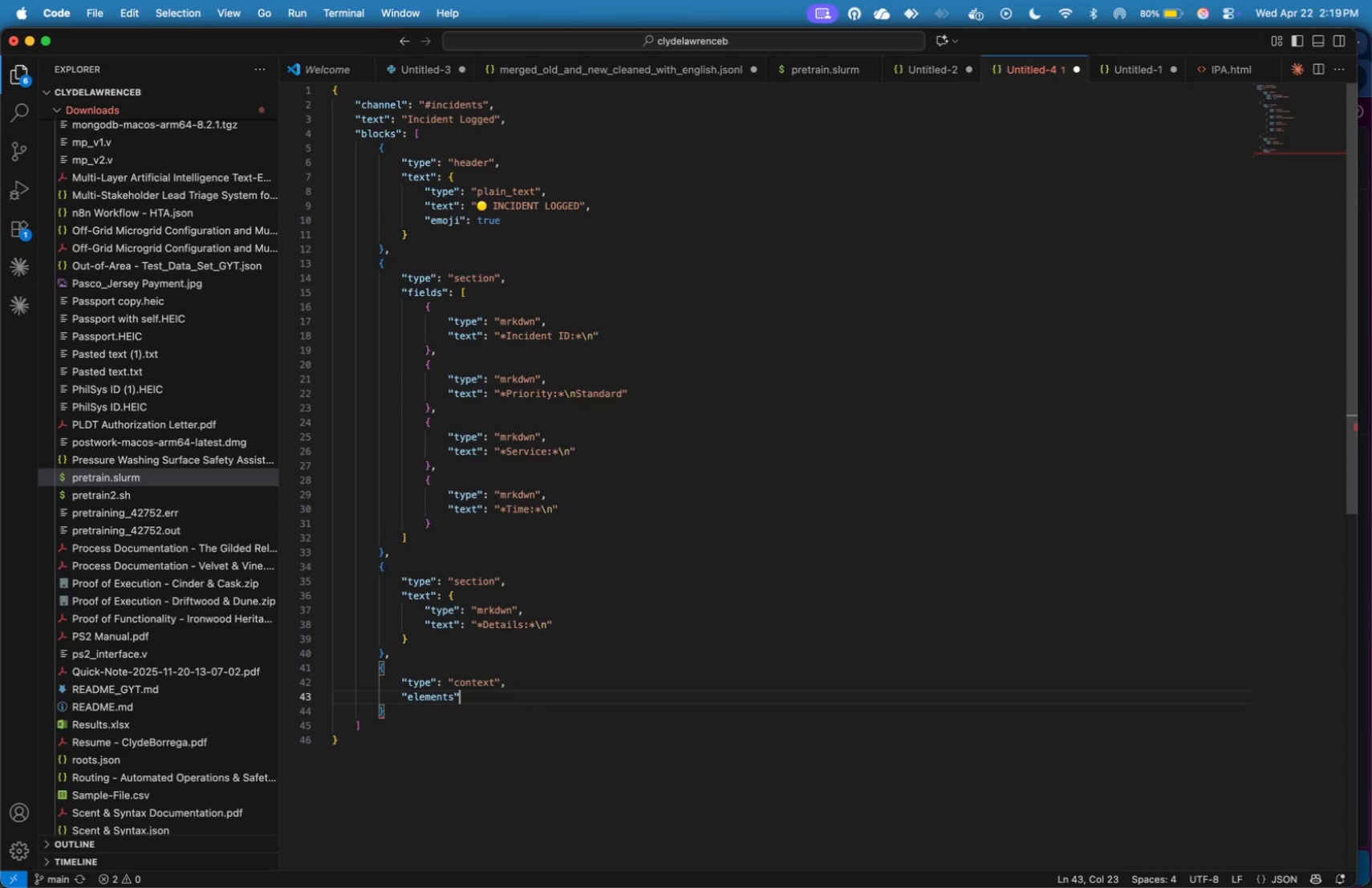 
key(Shift+Semicolon)
 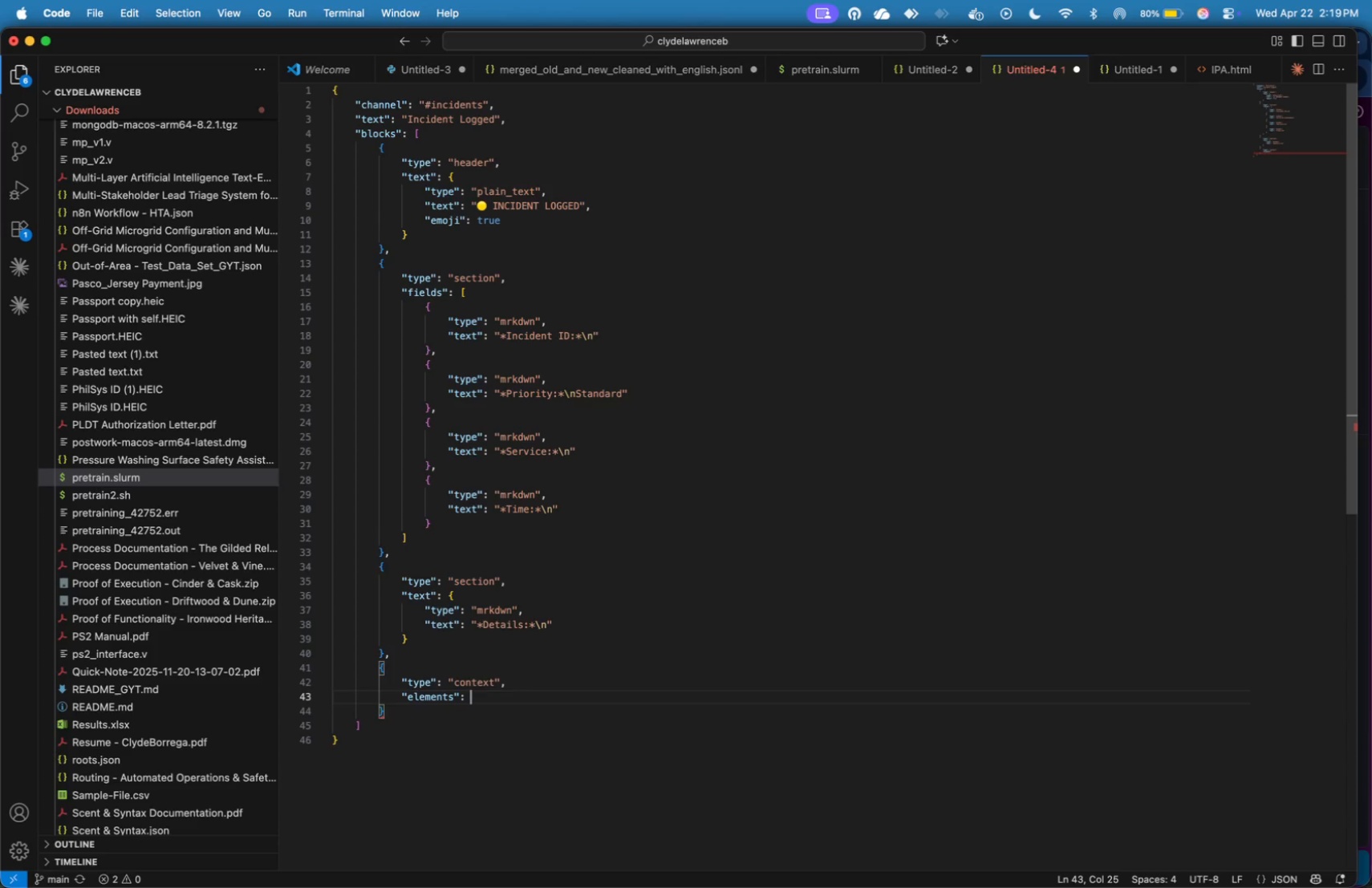 
key(Shift+Space)
 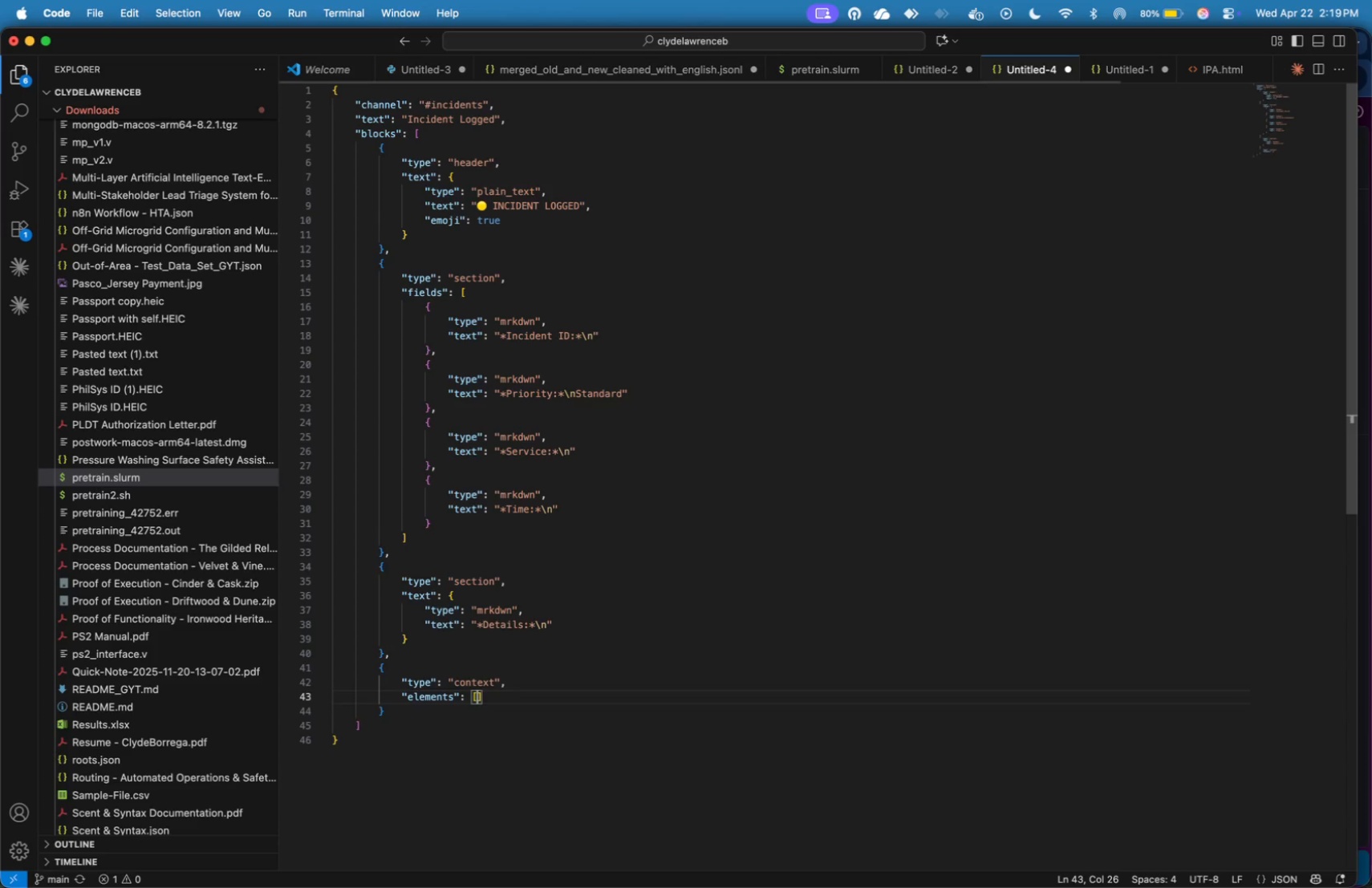 
key(BracketLeft)
 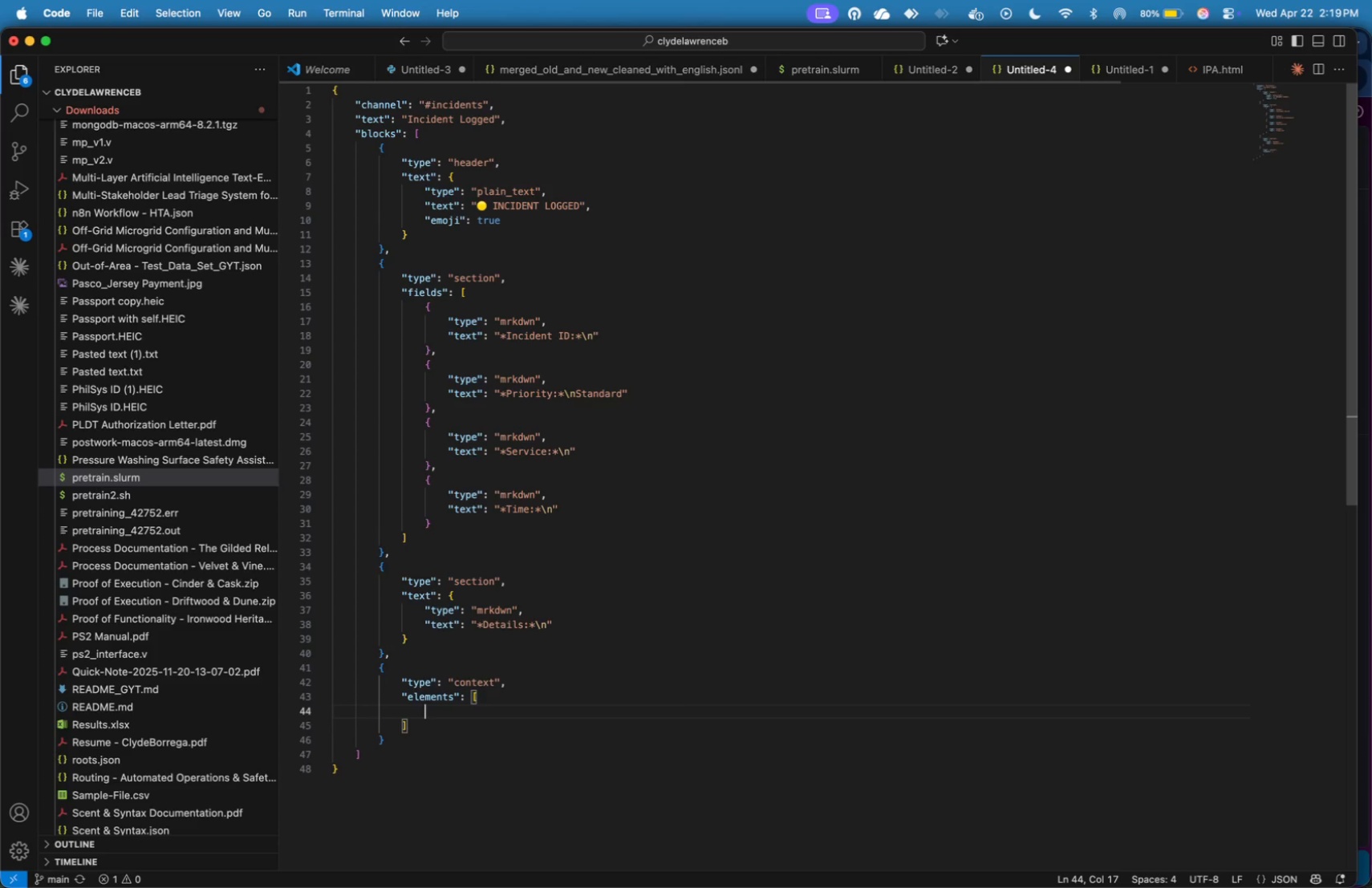 
key(Enter)
 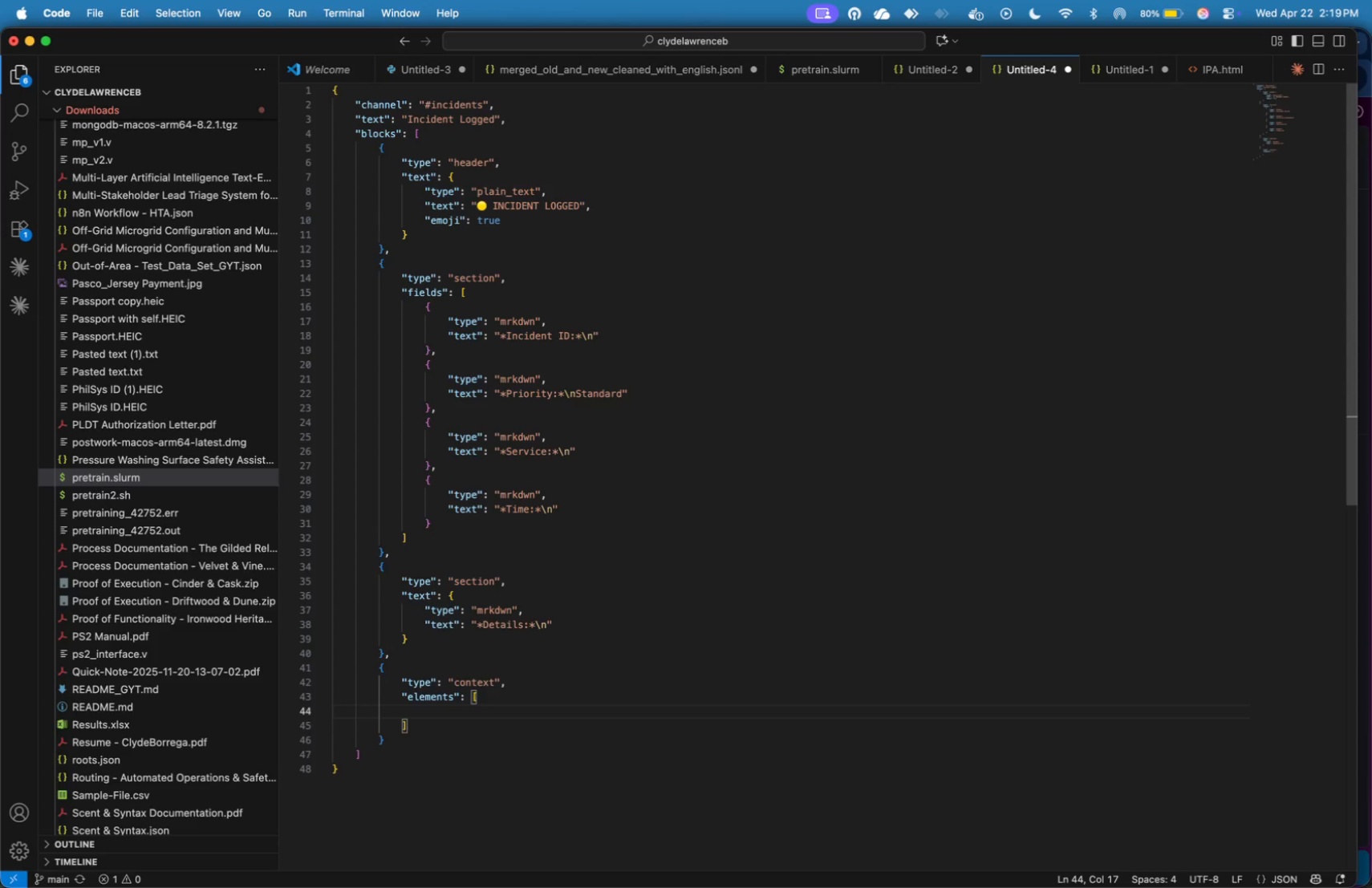 
key(Shift+BracketLeft)
 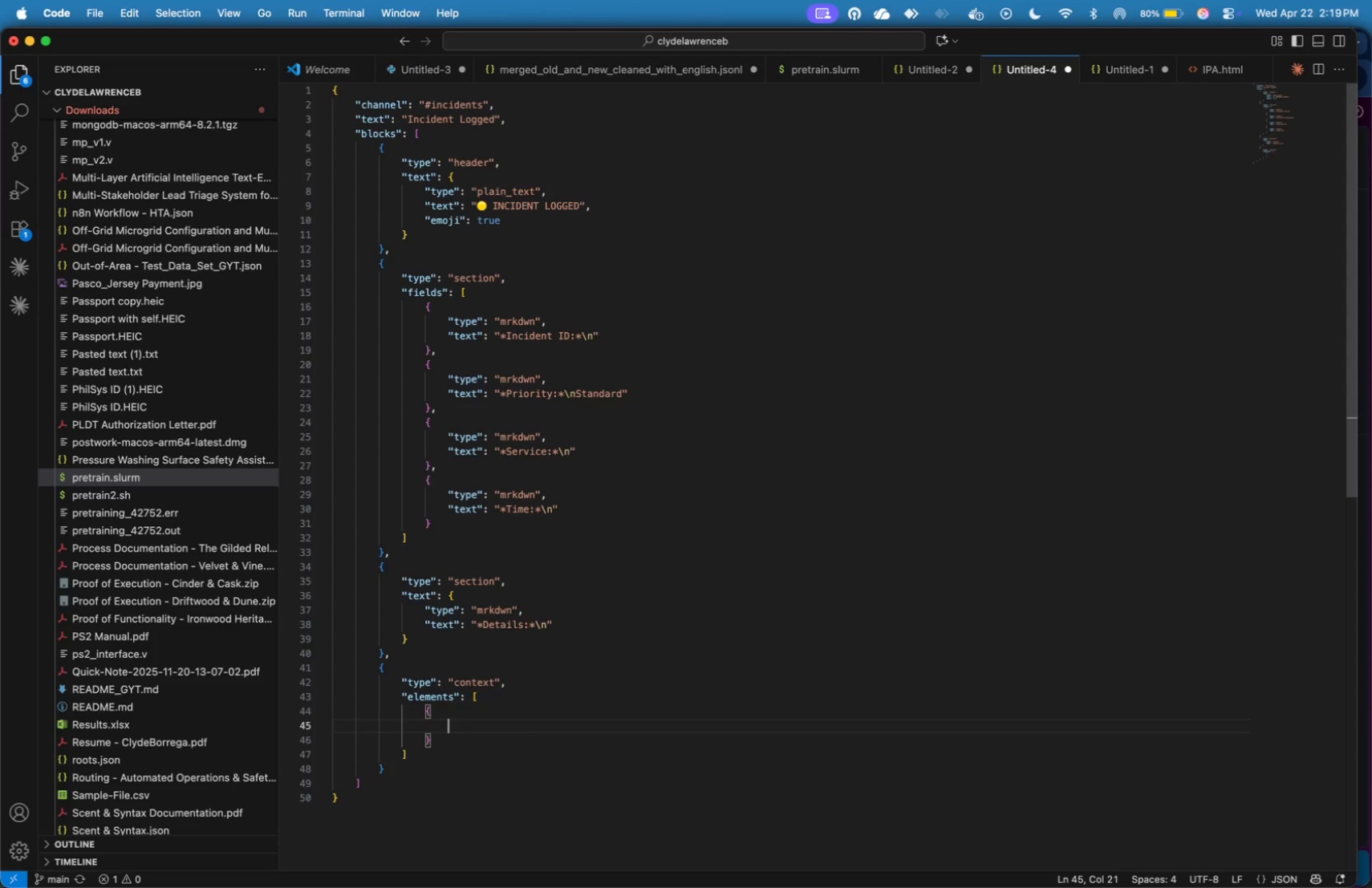 
key(Enter)
 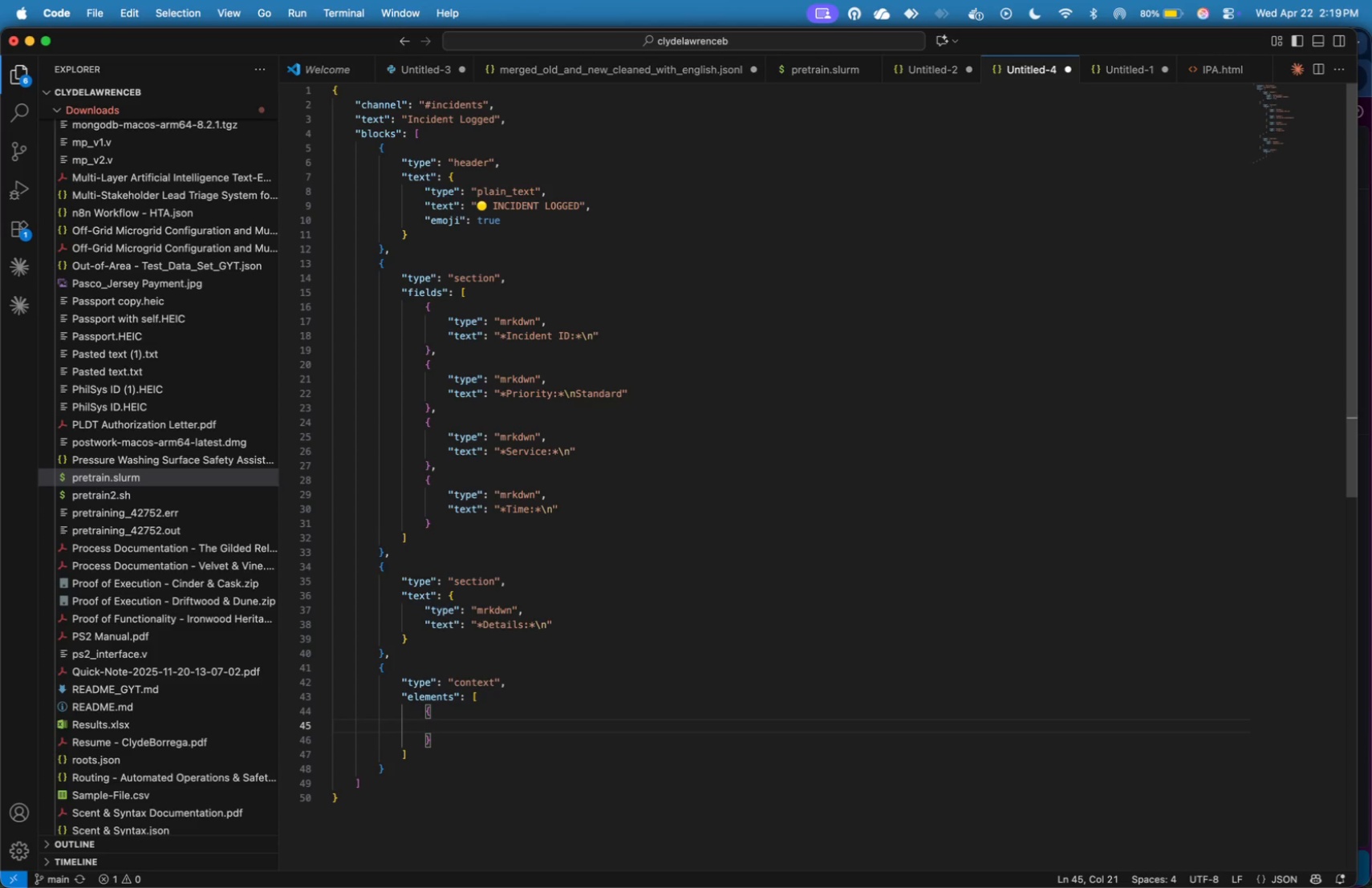 
wait(10.4)
 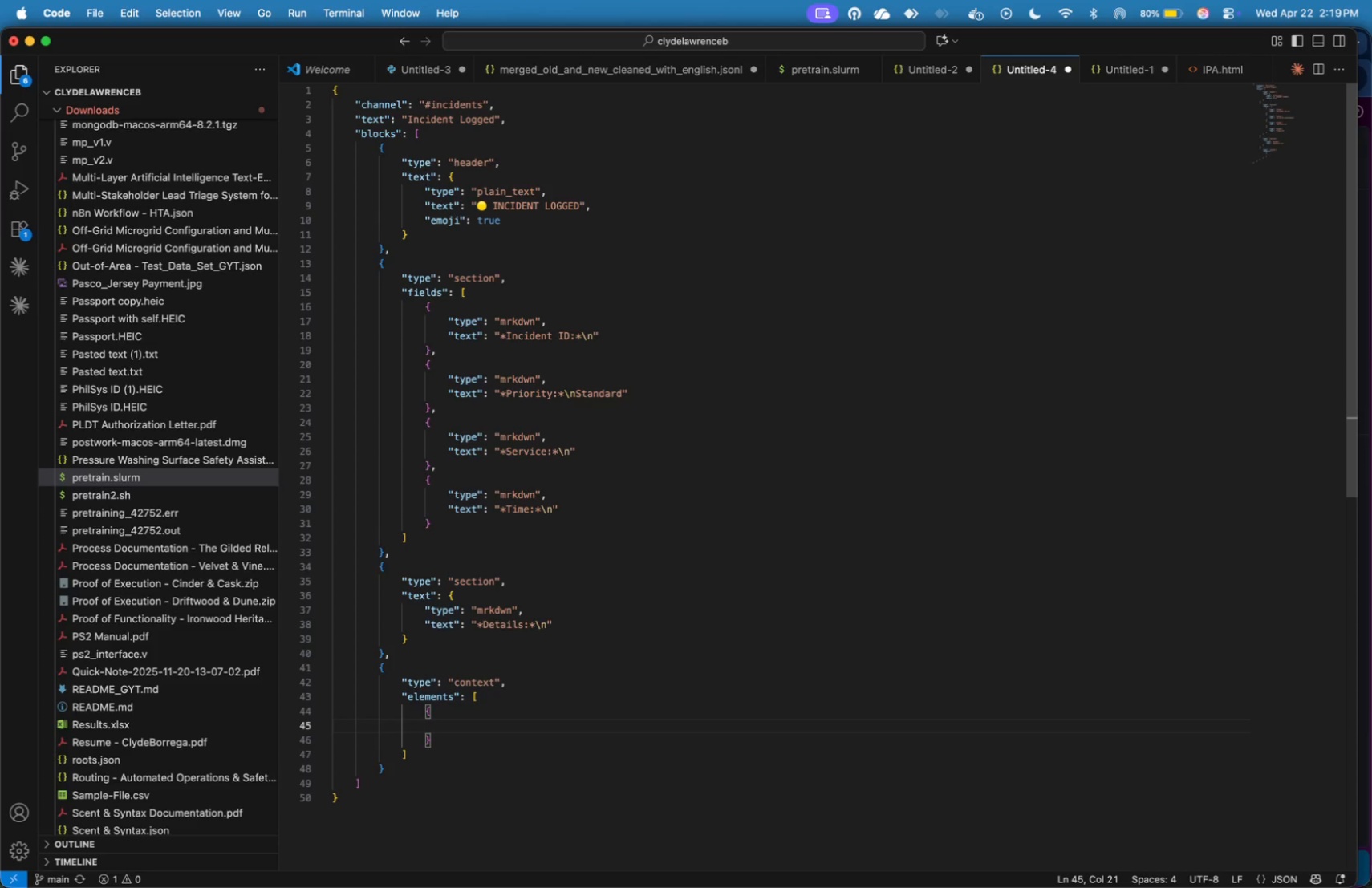 
key(Shift+Quote)
 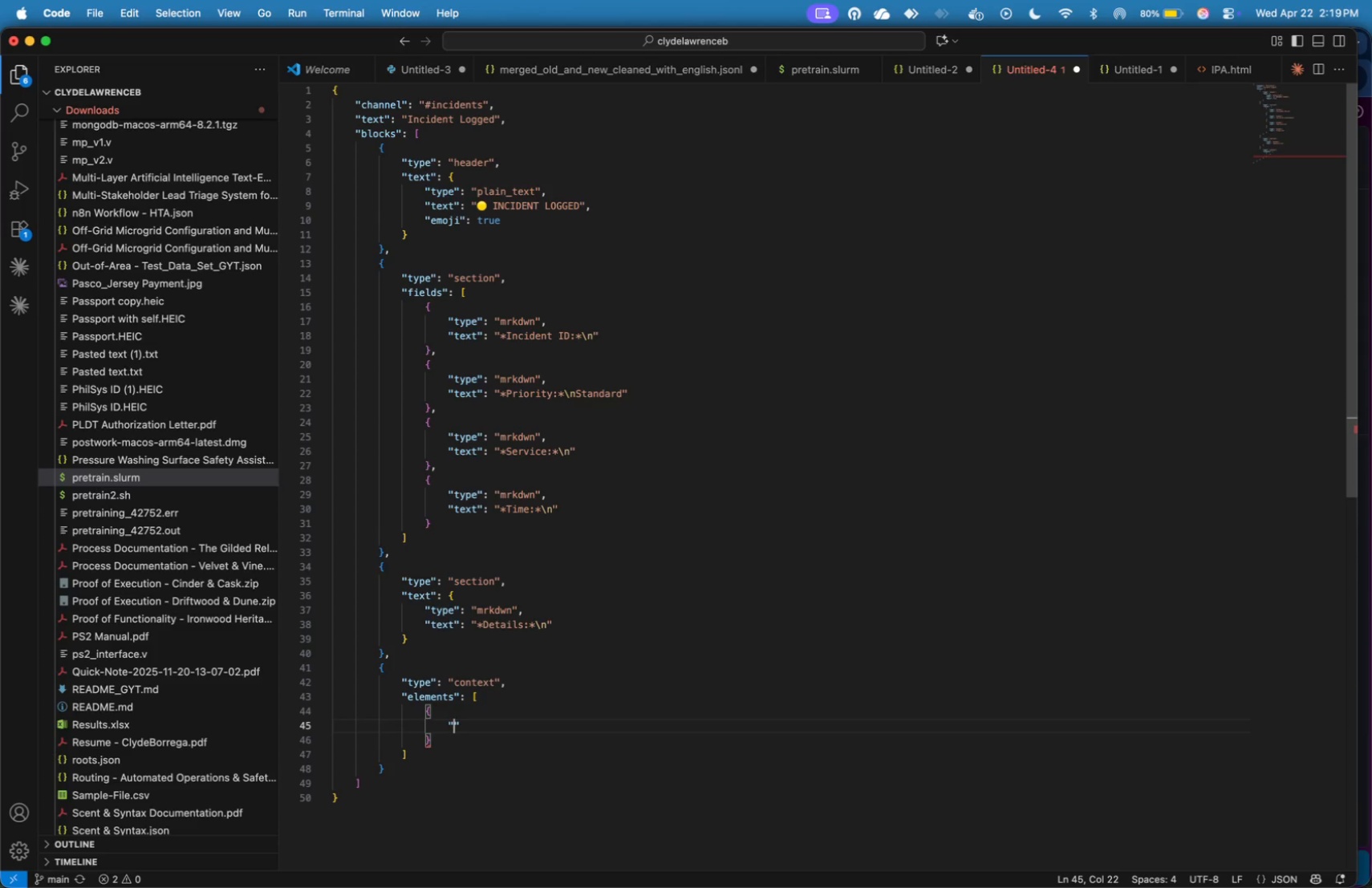 
wait(12.03)
 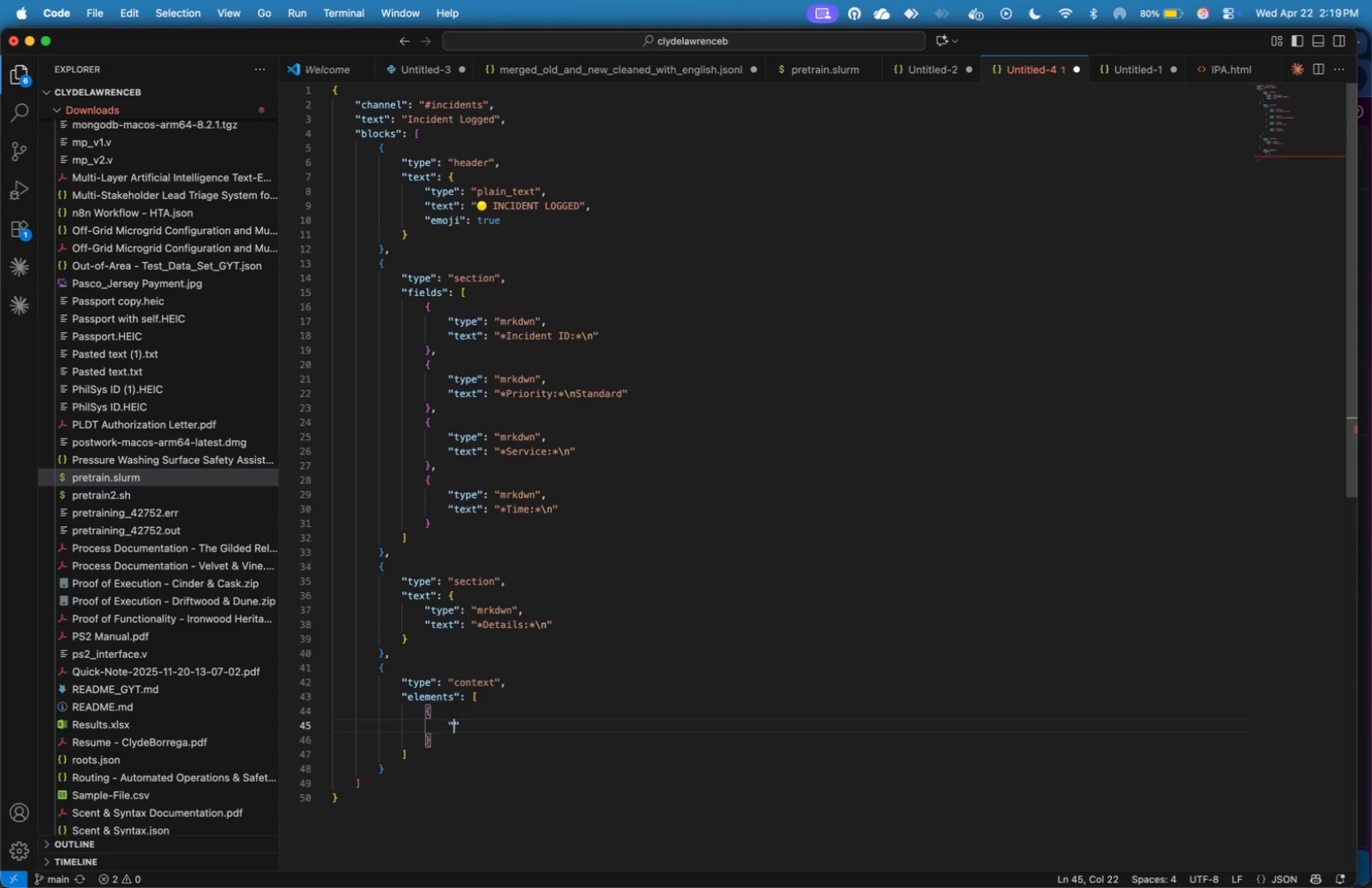 
type(mrkdwn)
 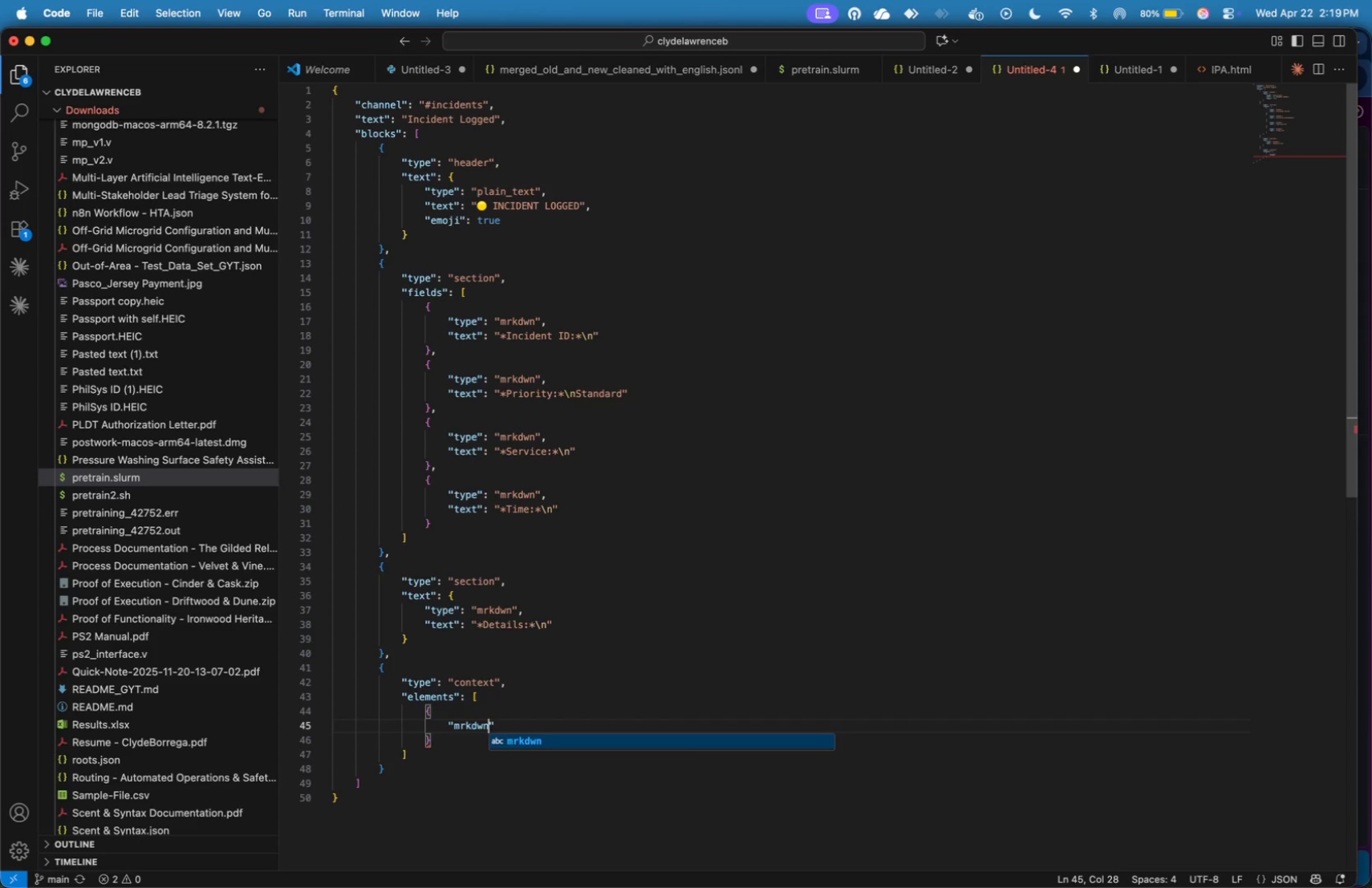 
key(ArrowLeft)
 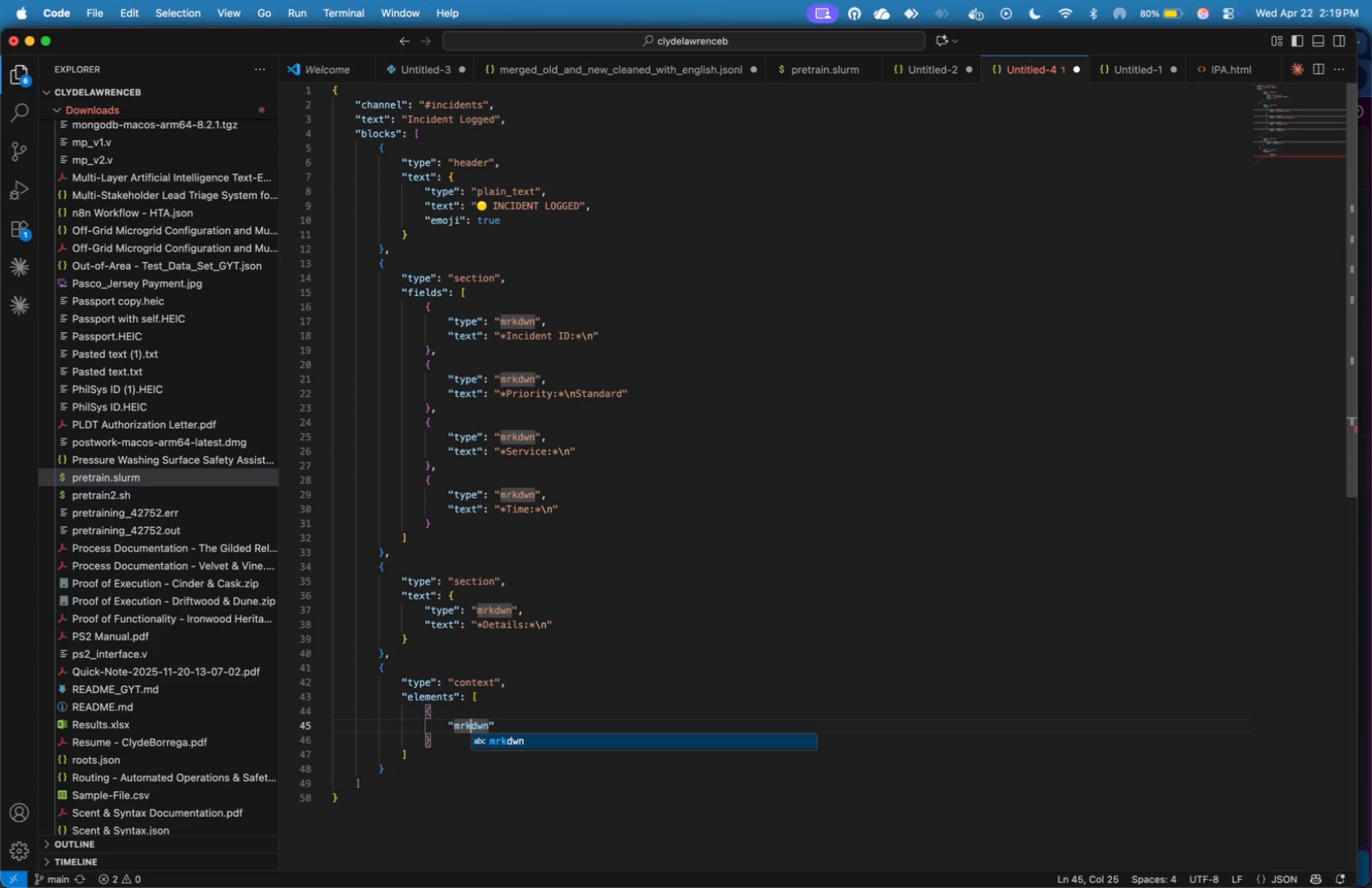 
key(ArrowLeft)
 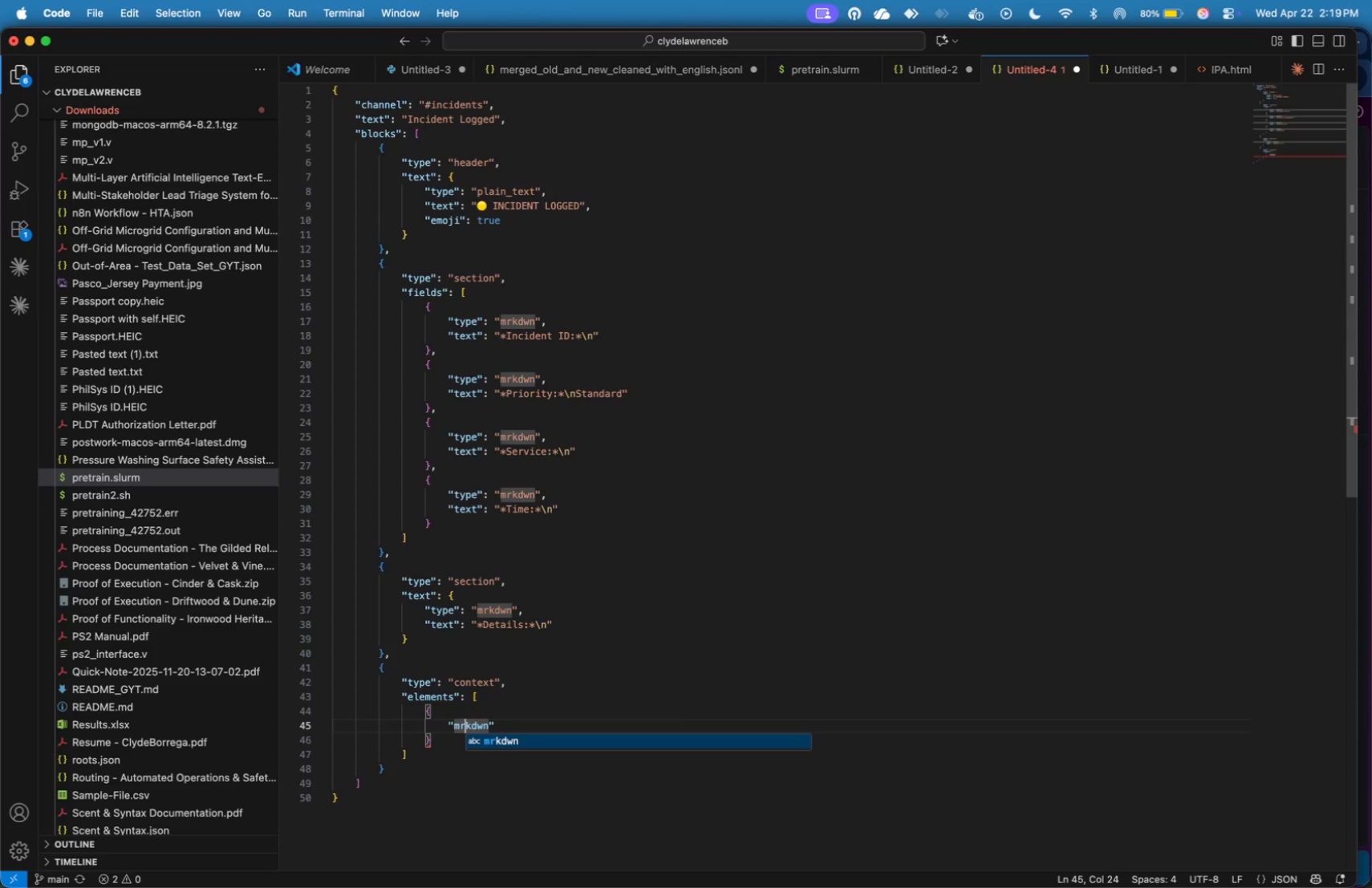 
key(ArrowLeft)
 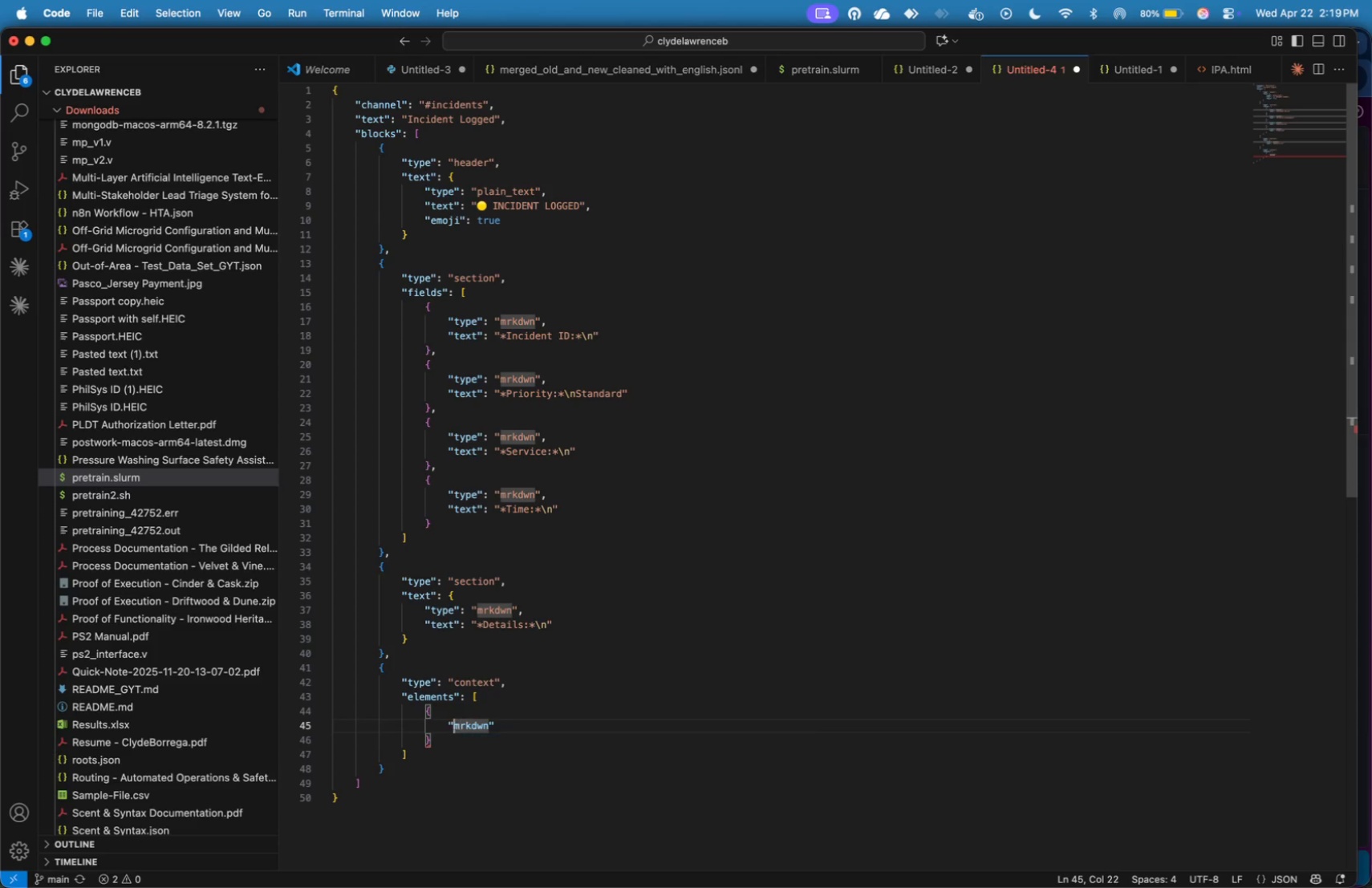 
key(ArrowLeft)
 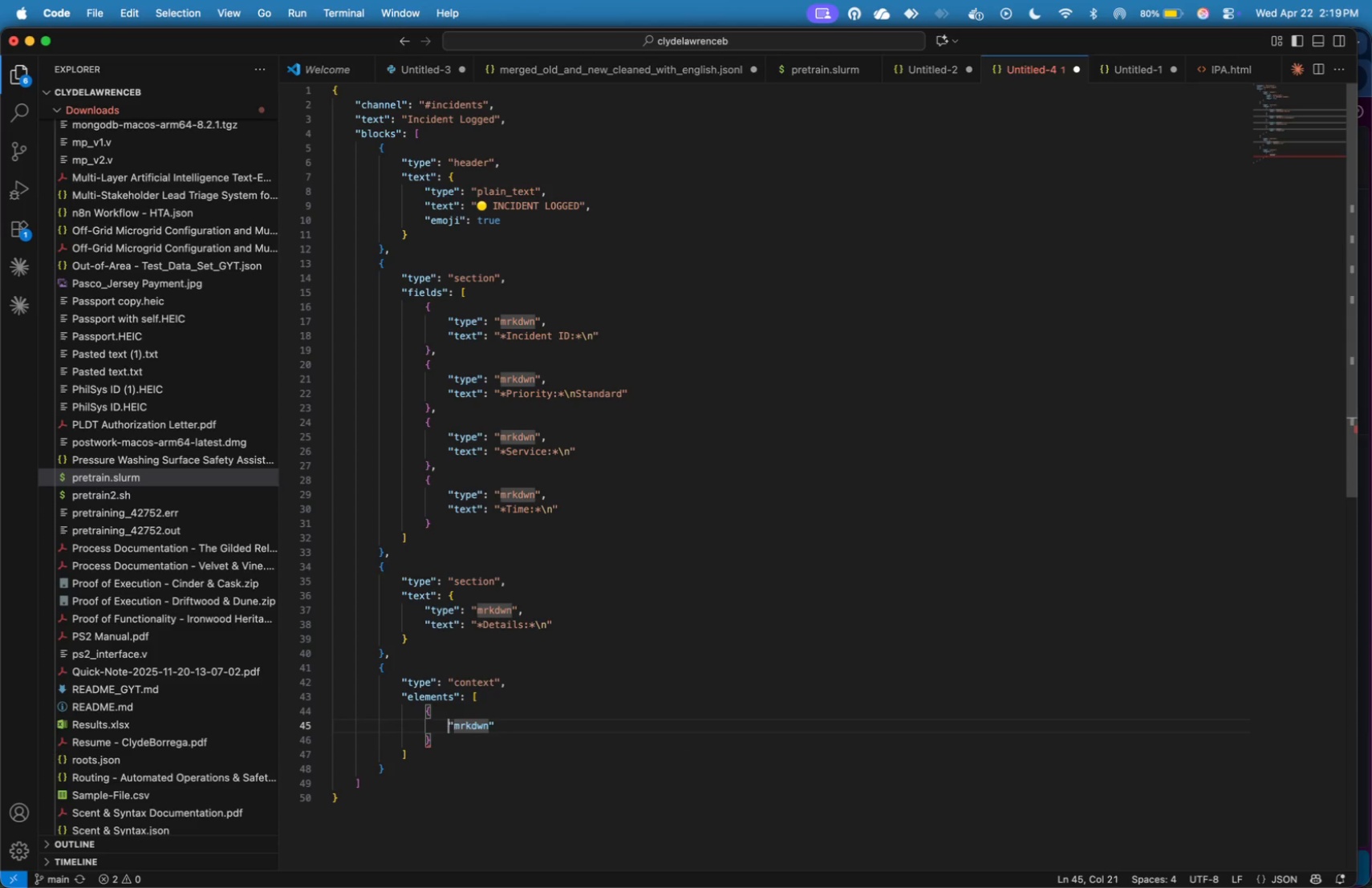 
key(ArrowLeft)
 